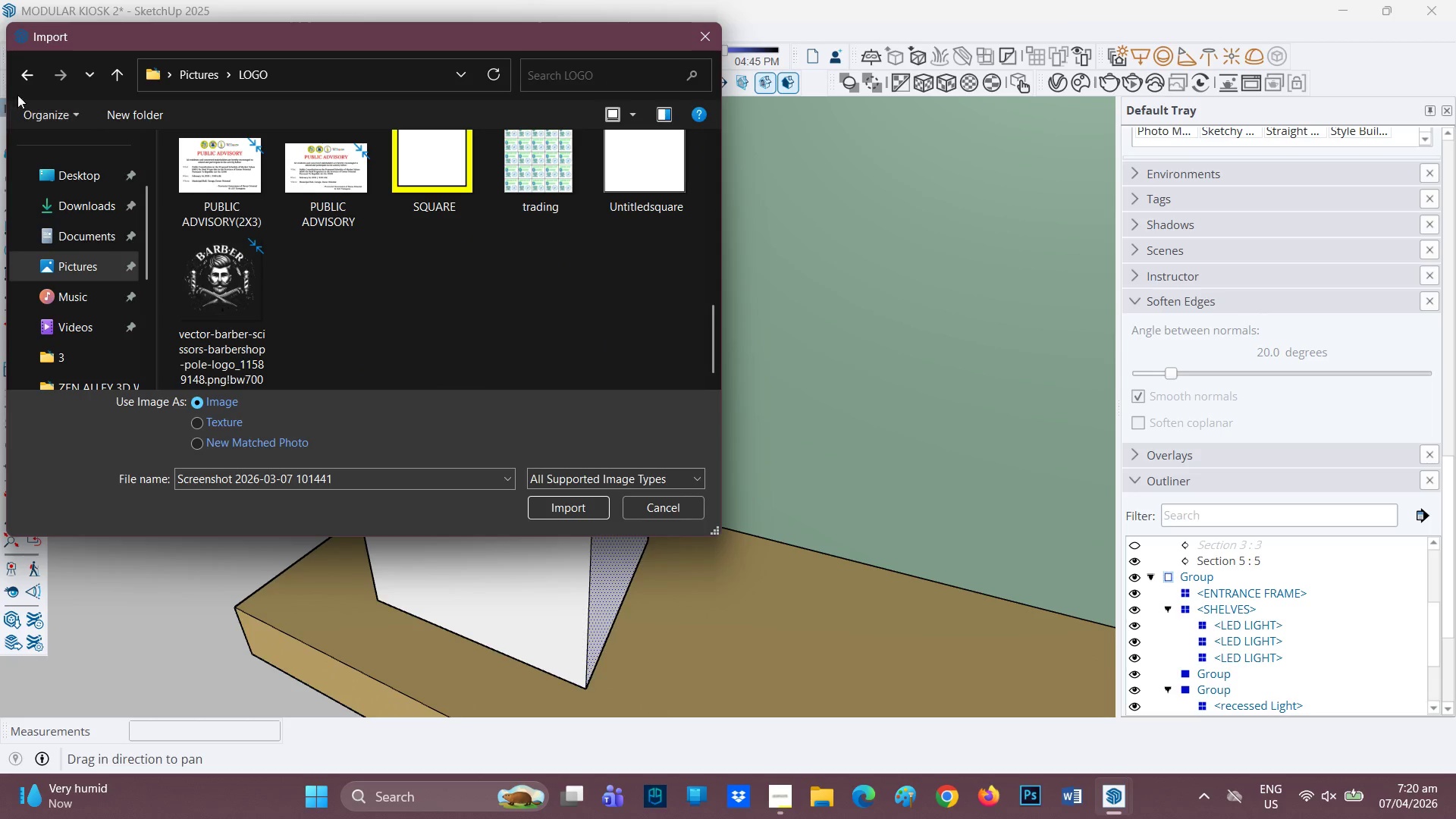 
left_click([37, 71])
 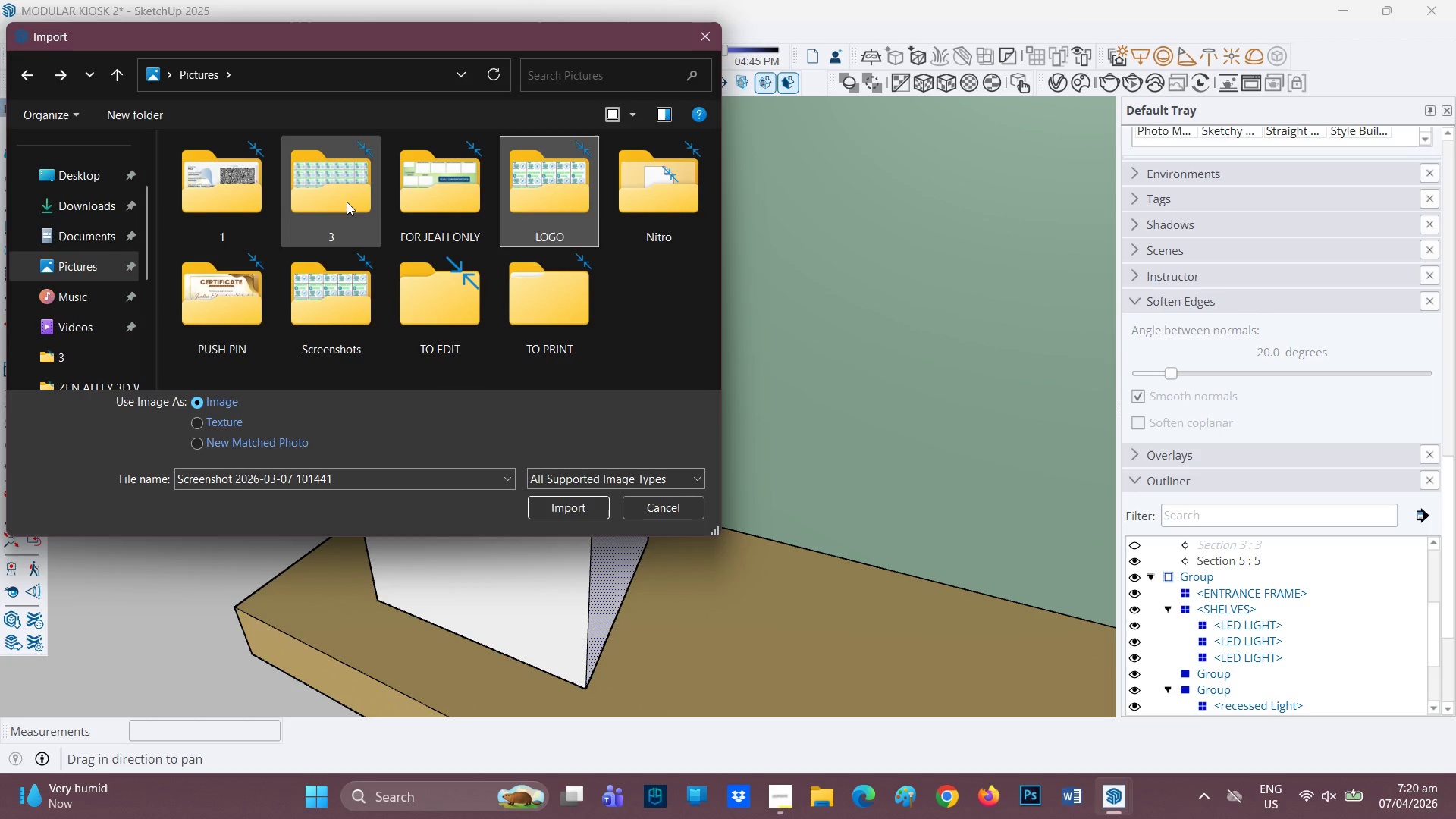 
double_click([348, 201])
 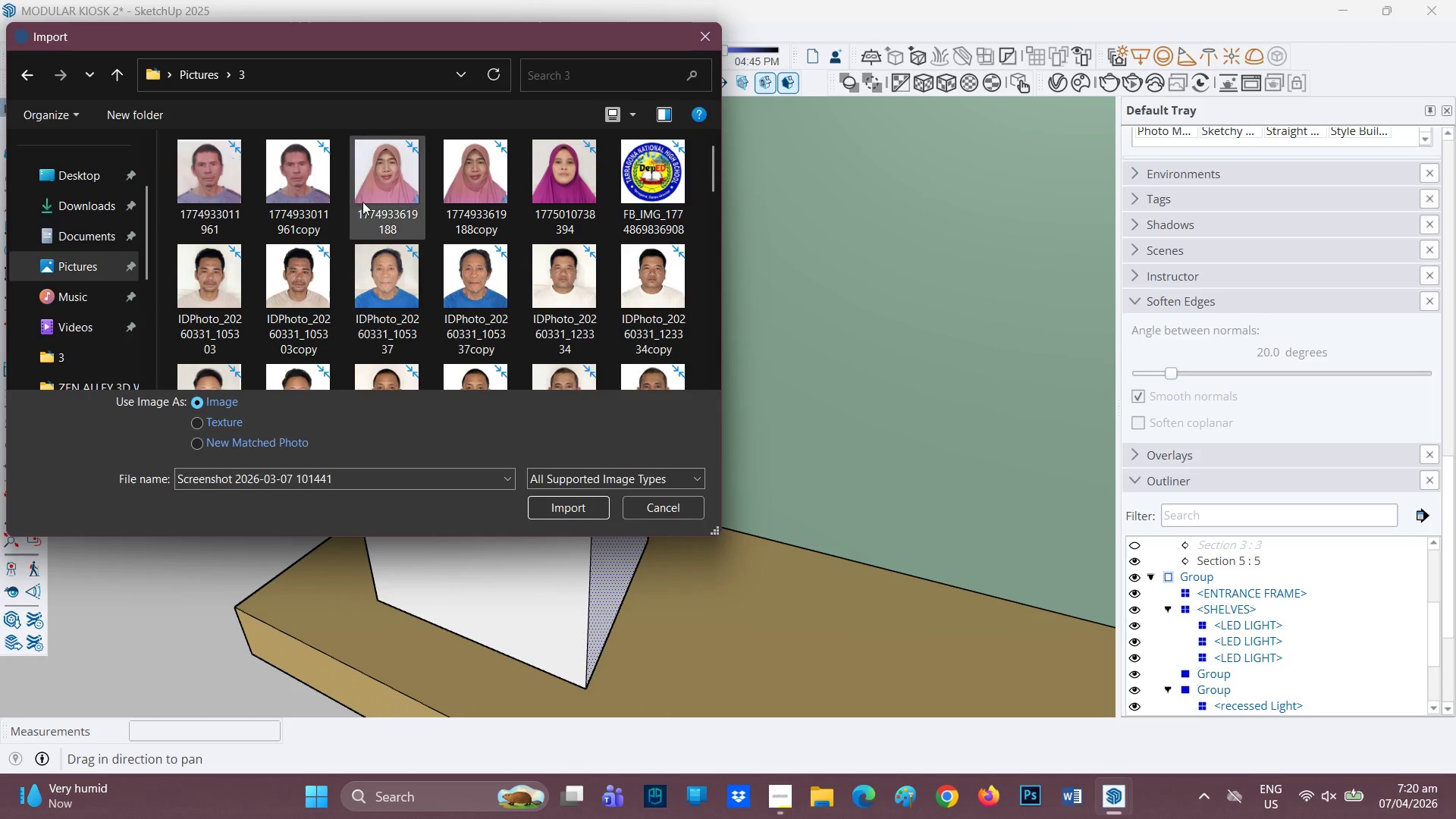 
scroll: coordinate [422, 237], scroll_direction: down, amount: 11.0
 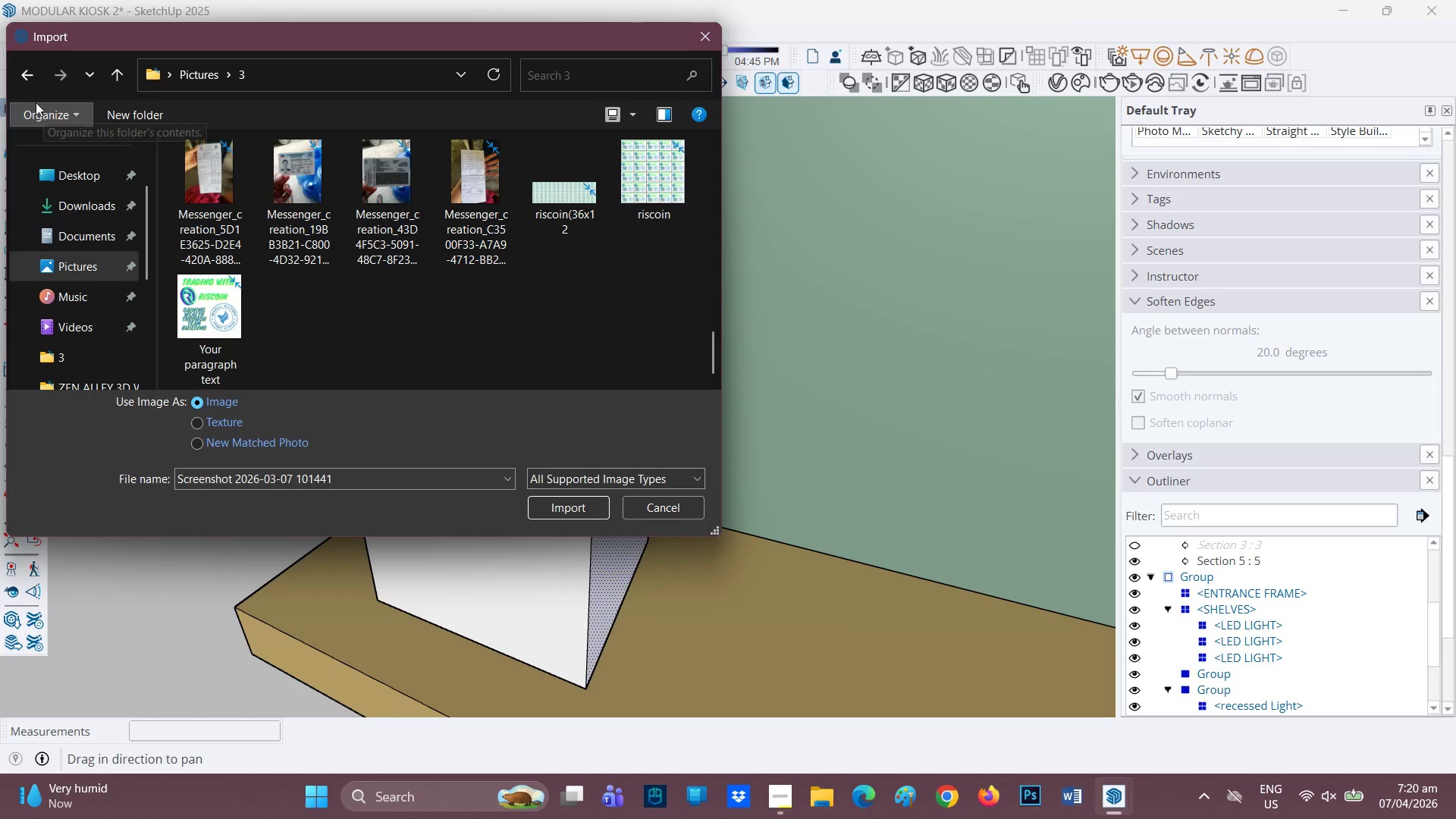 
left_click([42, 72])
 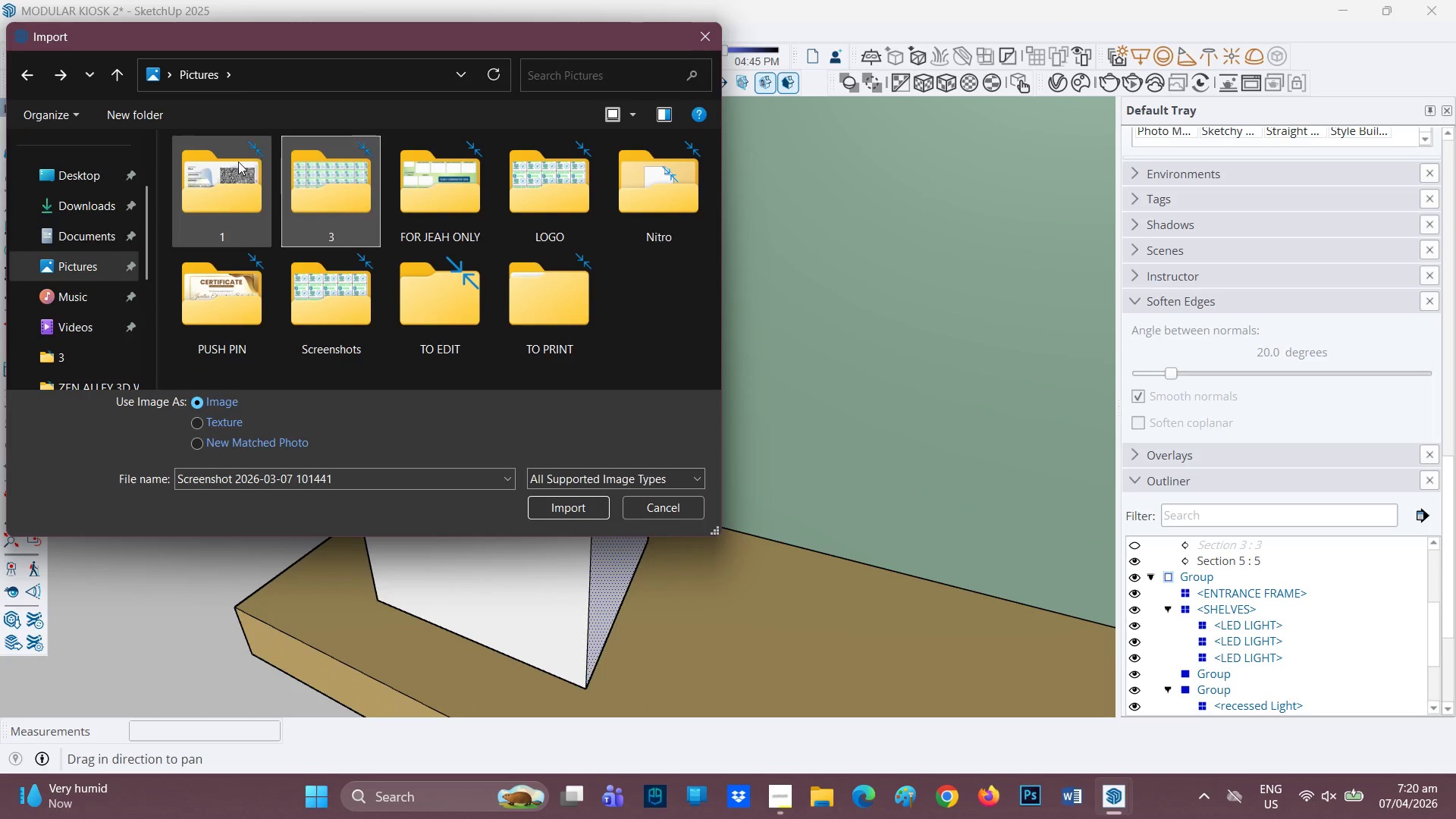 
double_click([238, 162])
 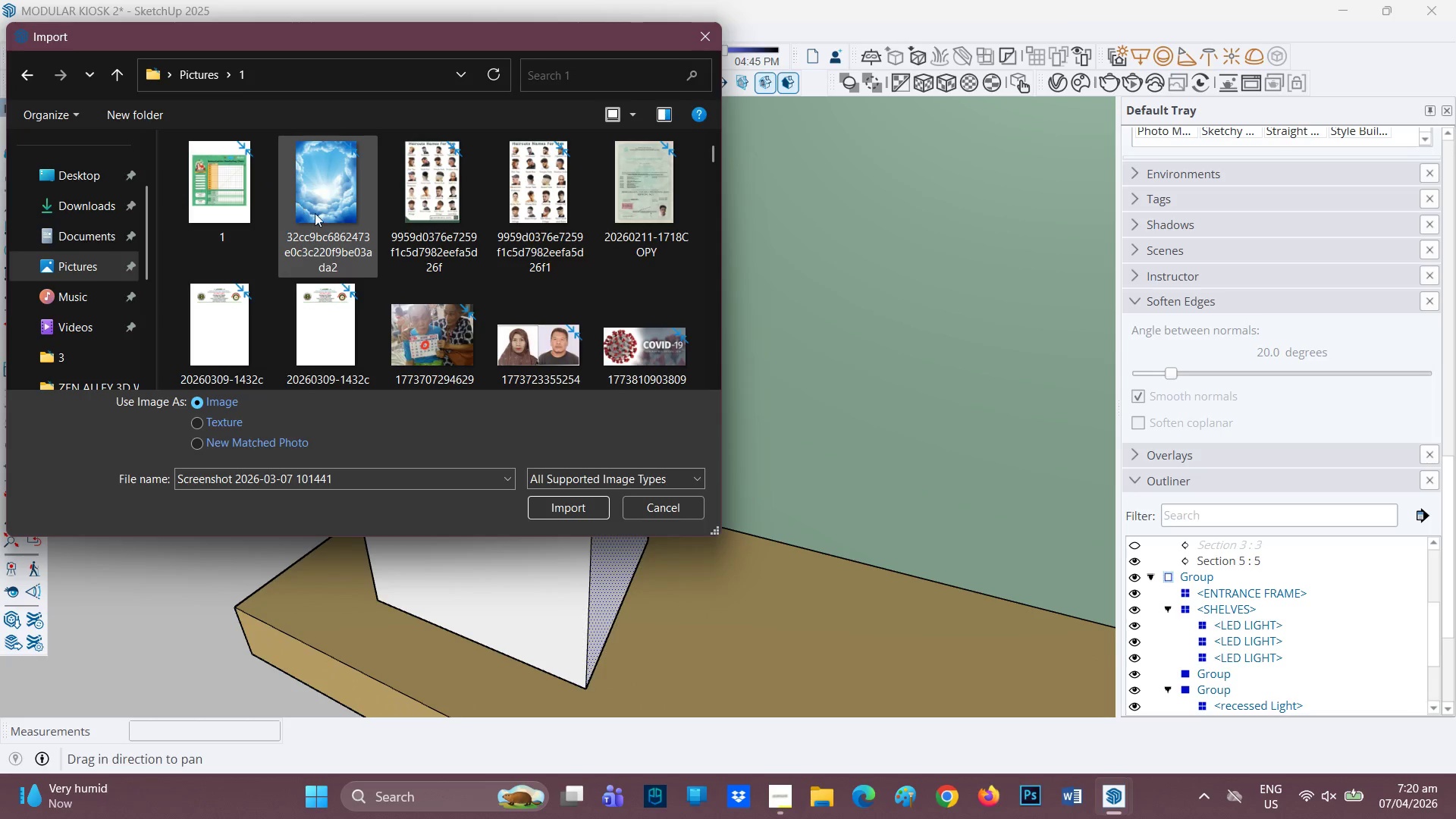 
scroll: coordinate [489, 254], scroll_direction: down, amount: 25.0
 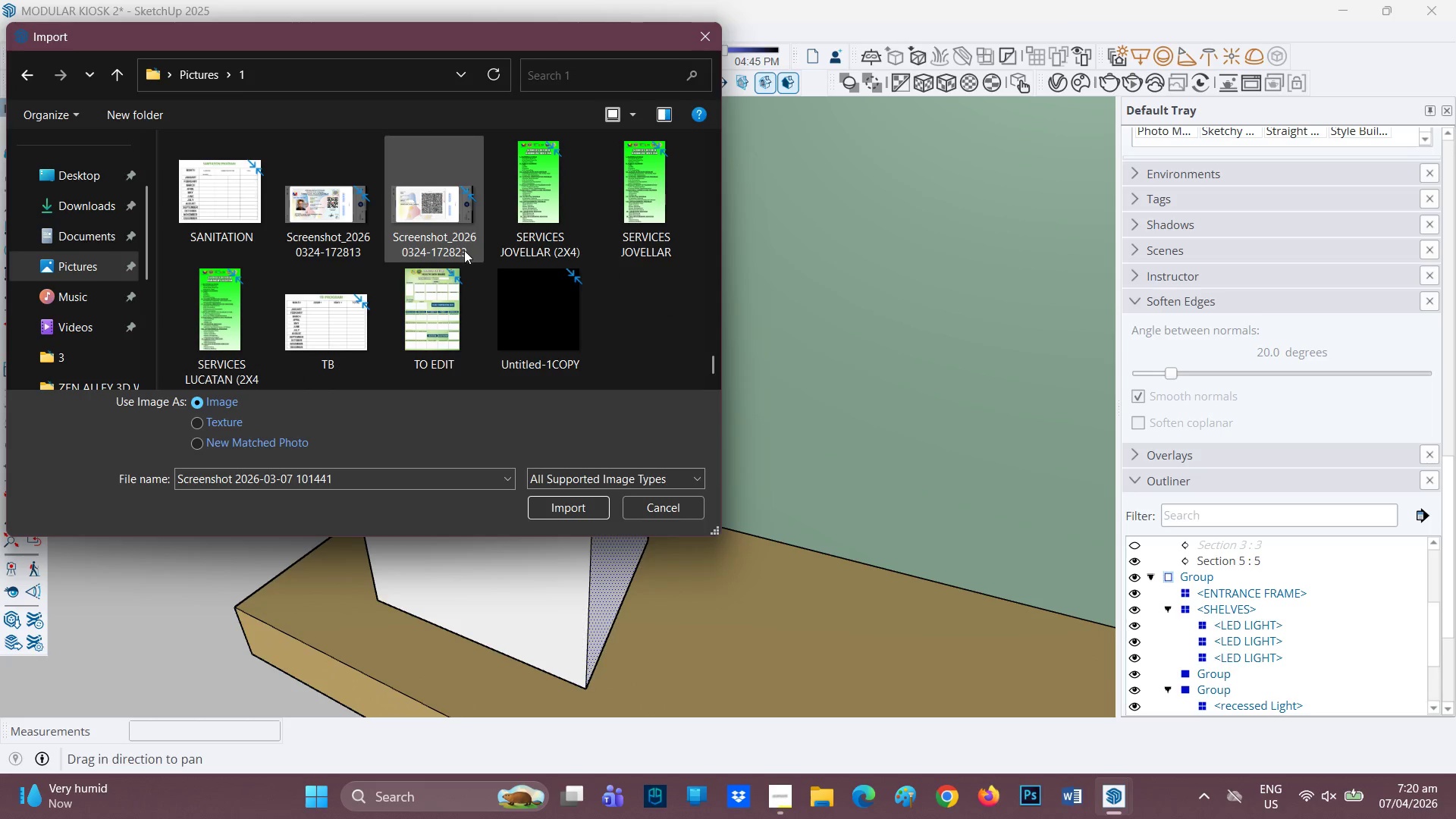 
scroll: coordinate [460, 247], scroll_direction: up, amount: 10.0
 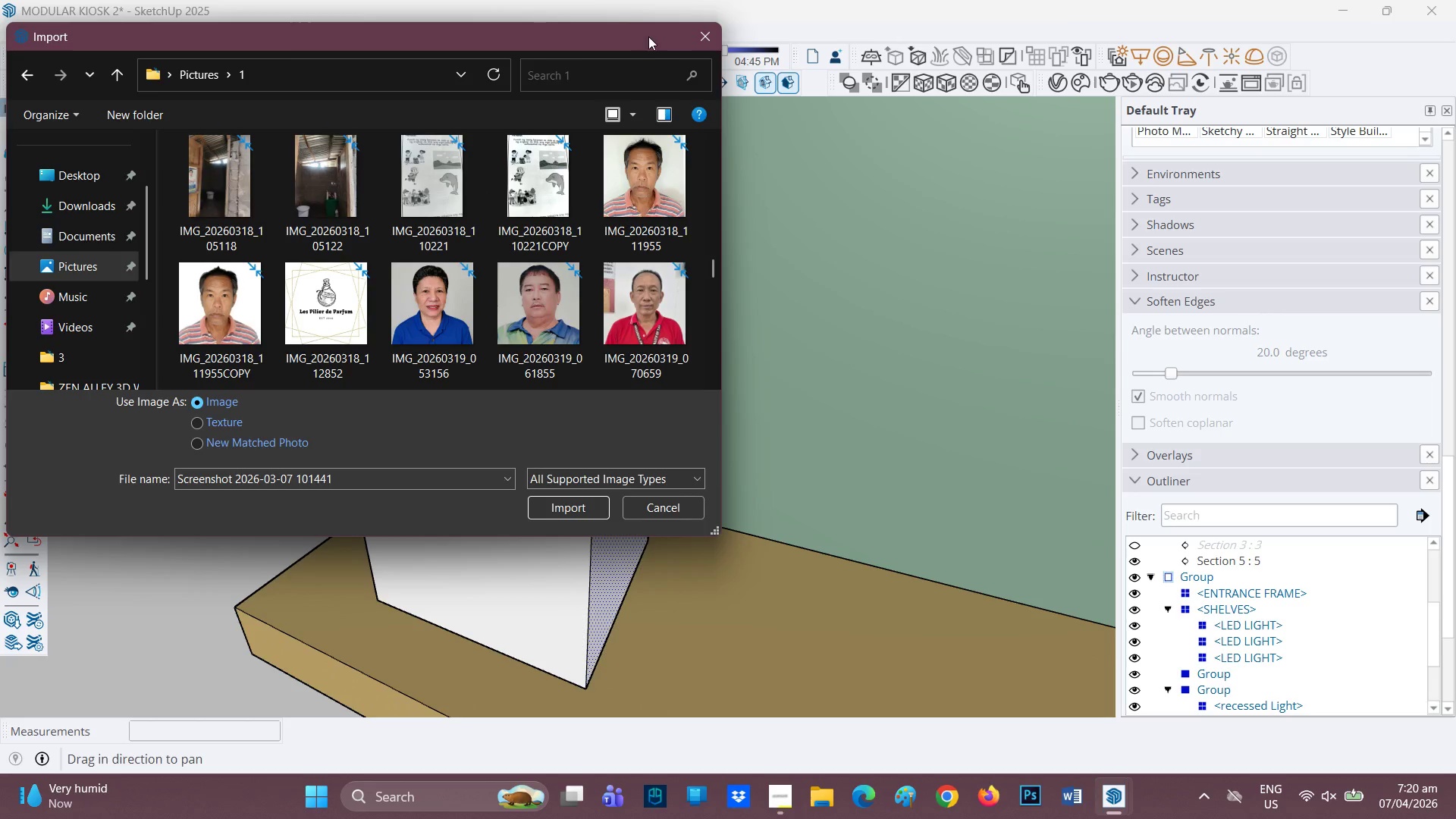 
left_click([692, 40])
 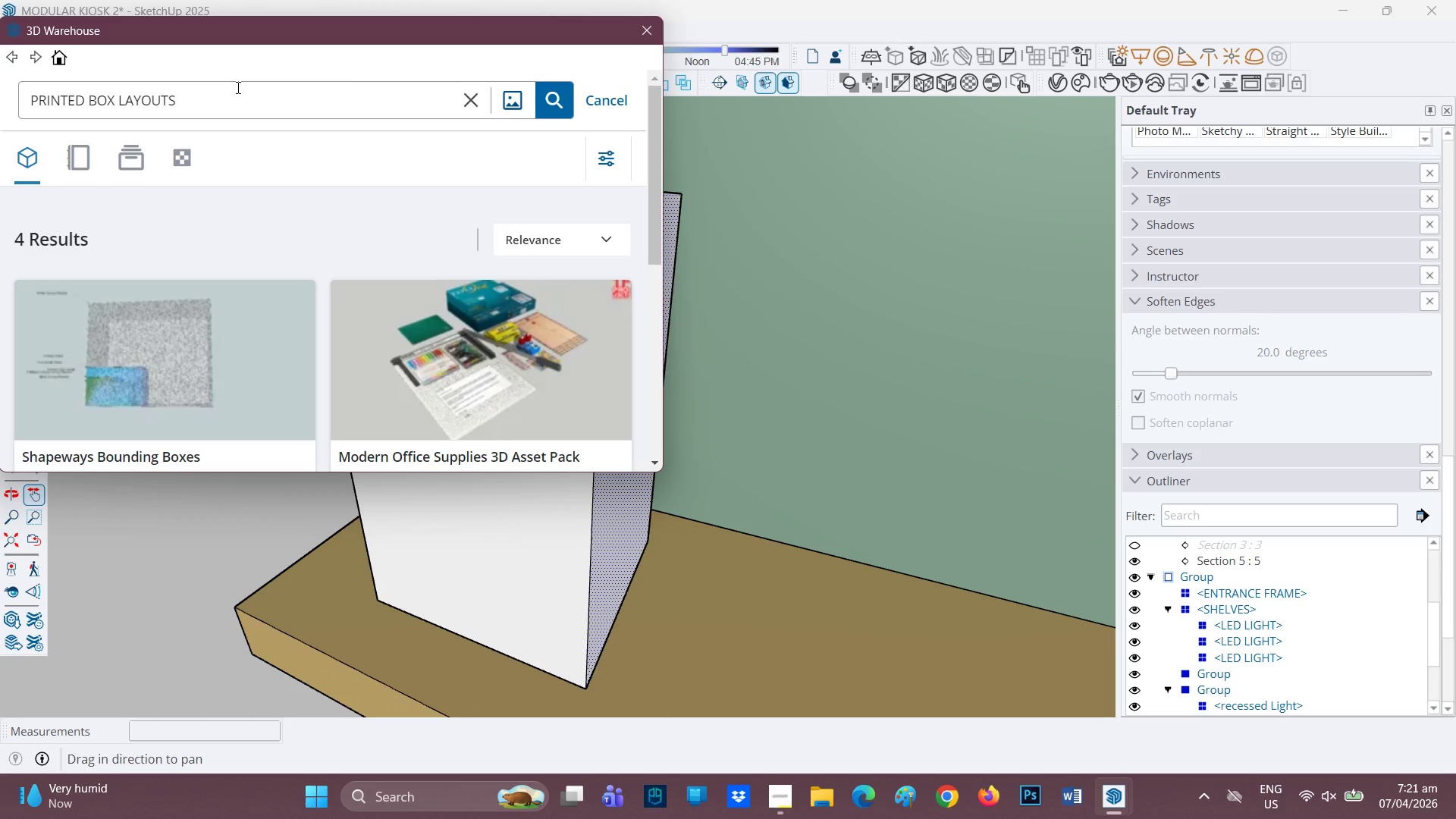 
wait(26.67)
 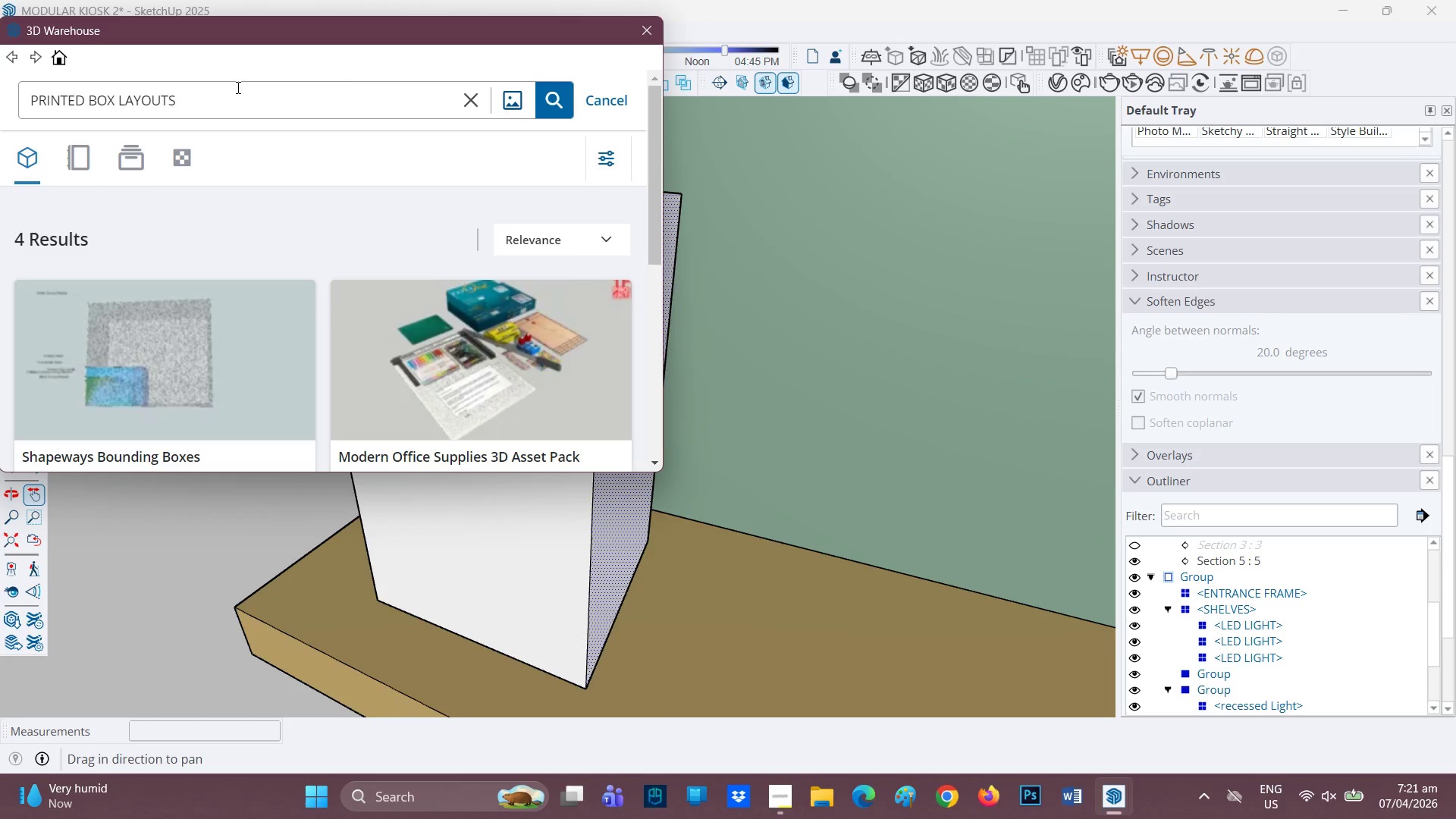 
left_click([189, 96])
 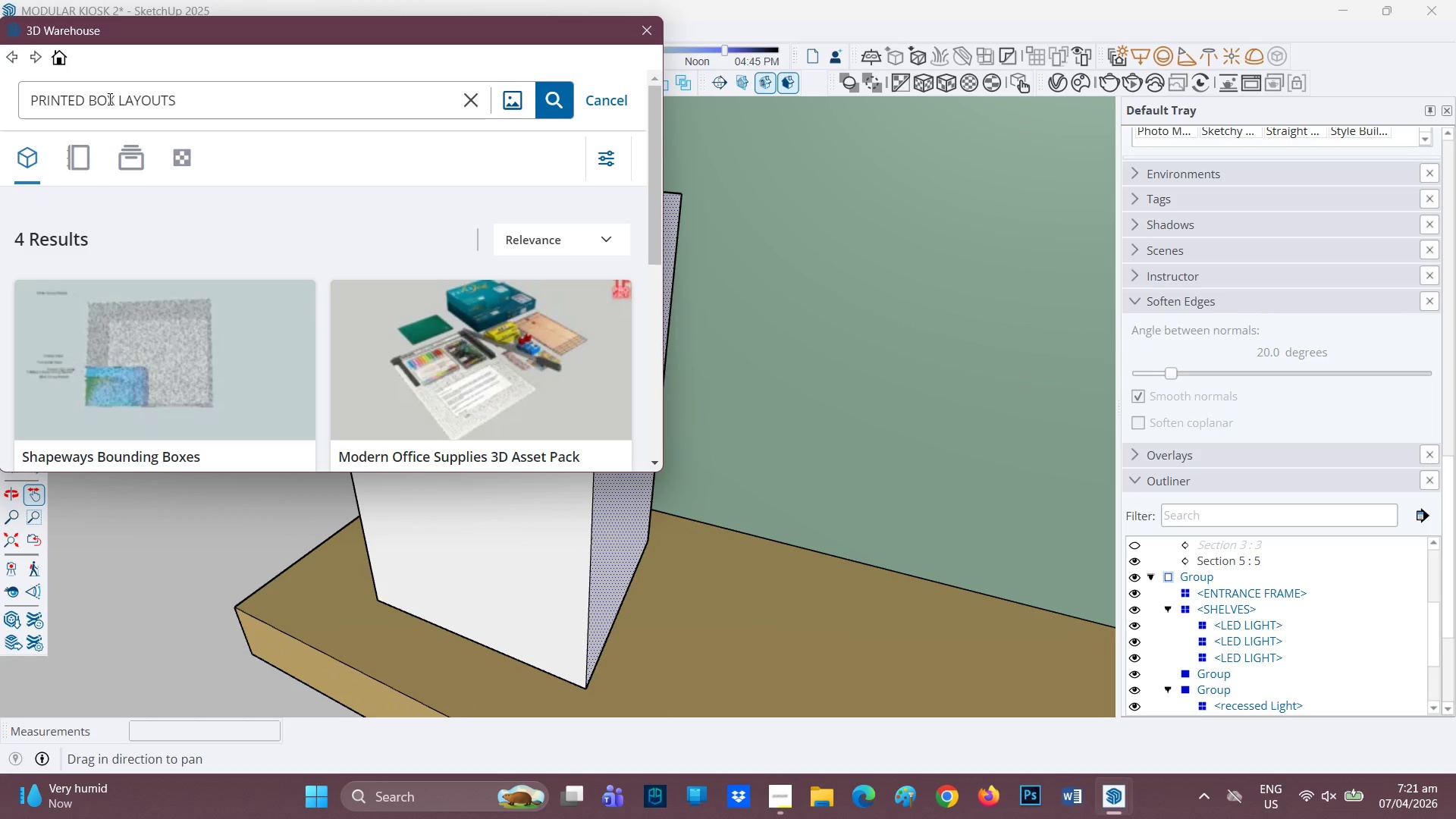 
left_click_drag(start_coordinate=[115, 97], to_coordinate=[0, 70])
 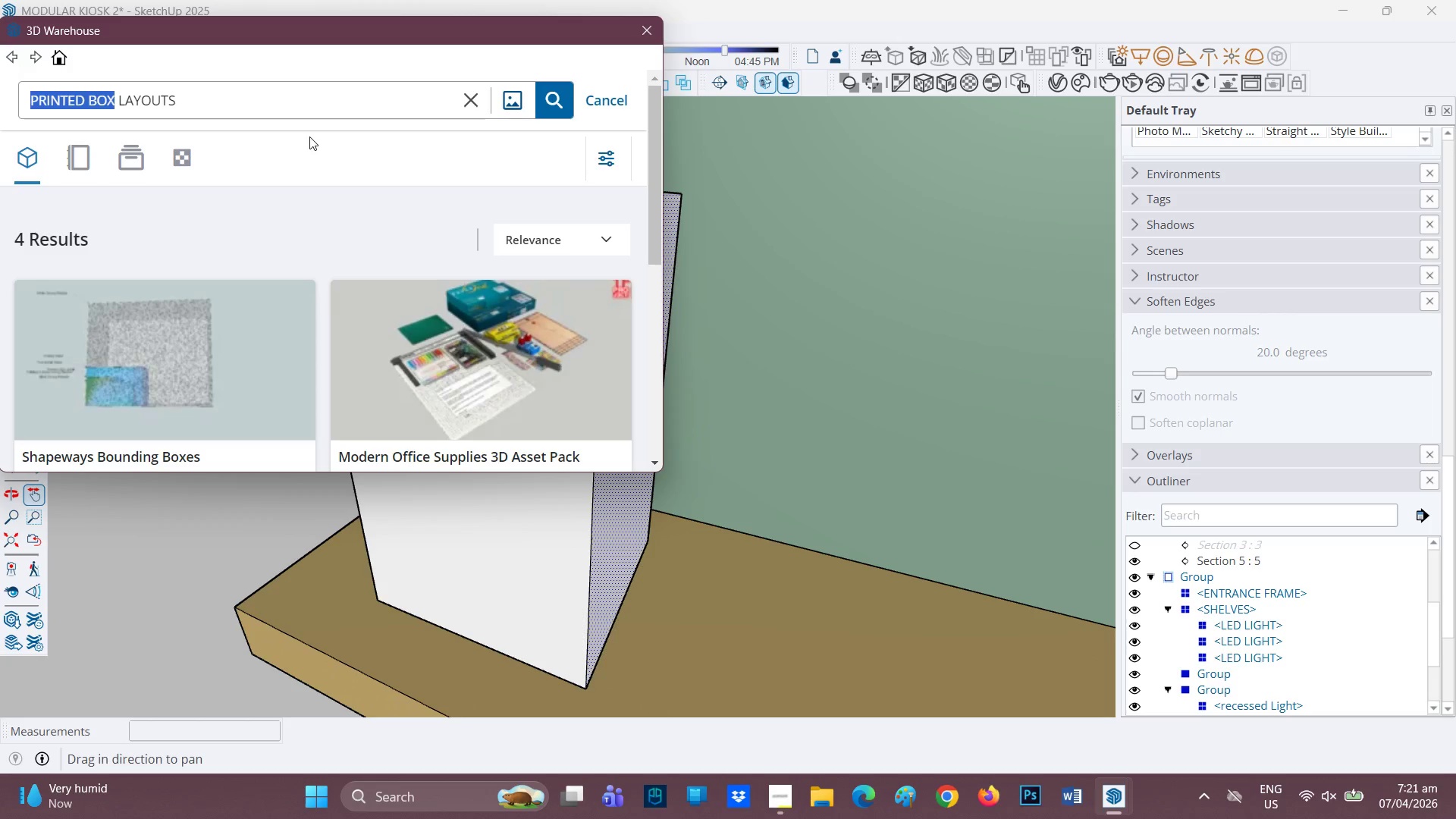 
left_click_drag(start_coordinate=[262, 105], to_coordinate=[18, 96])
 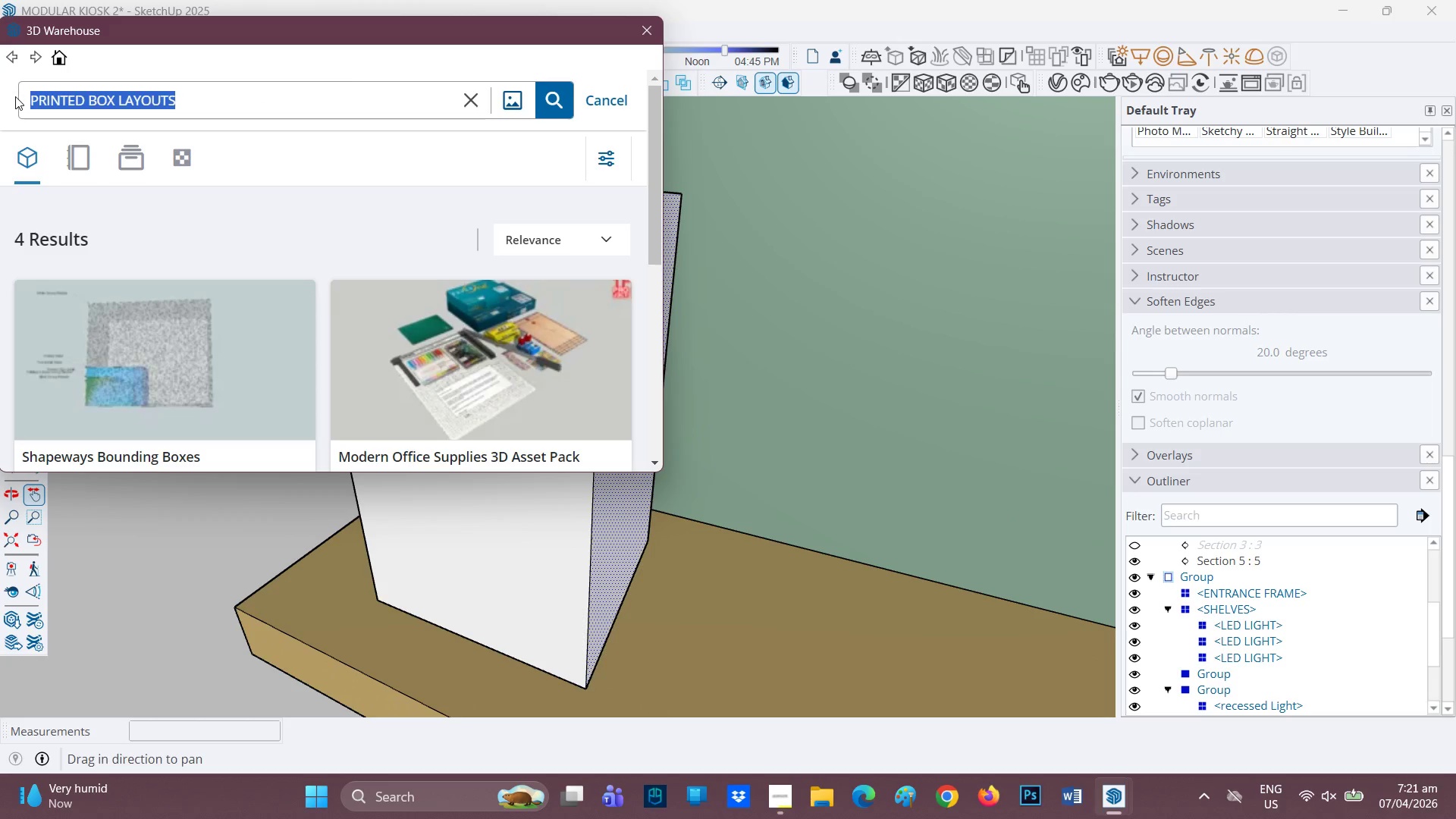 
type(SAU)
 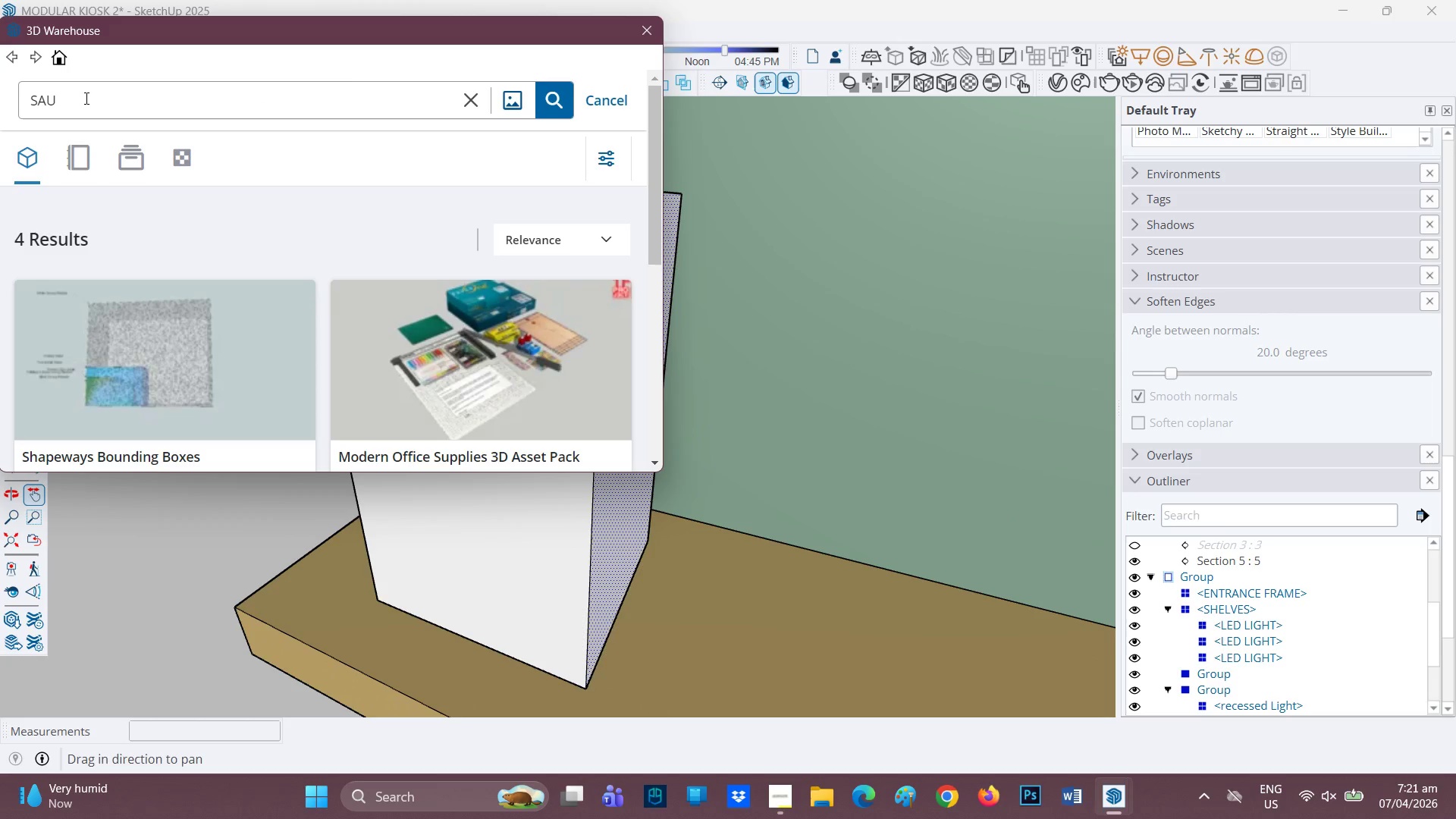 
key(Backspace)
key(Backspace)
type(OUVENIR)
 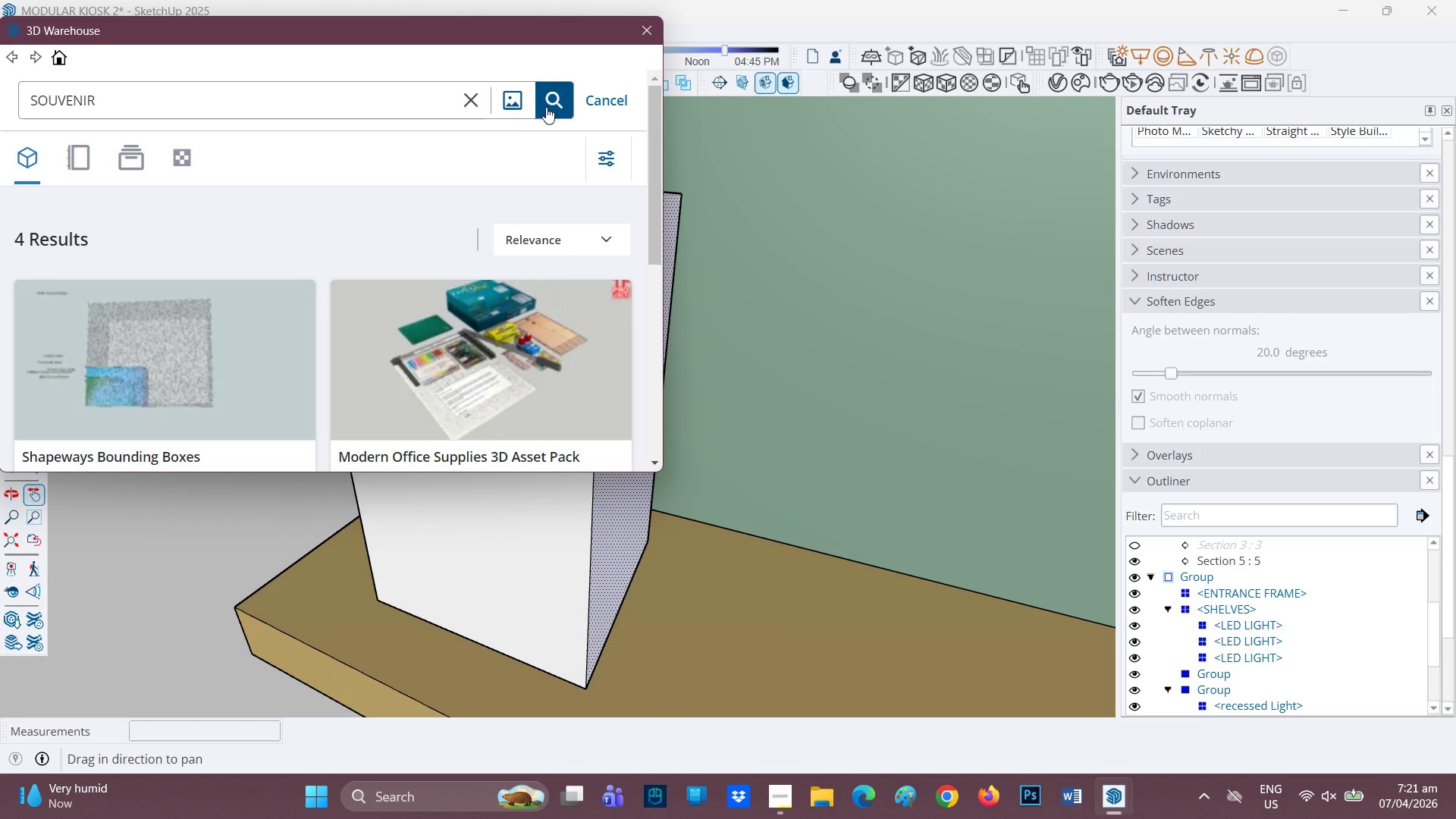 
type( BO)
 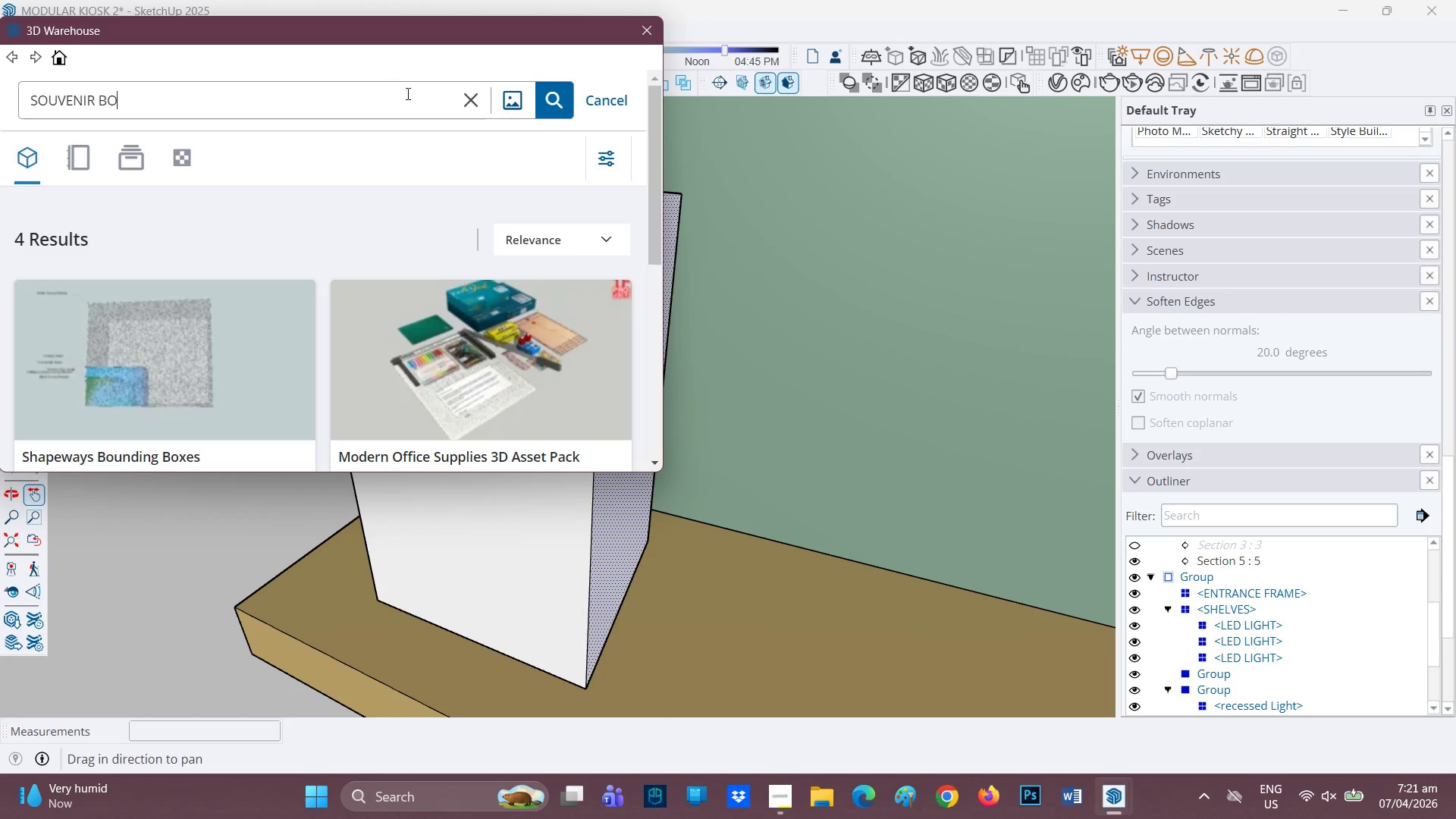 
key(X)
 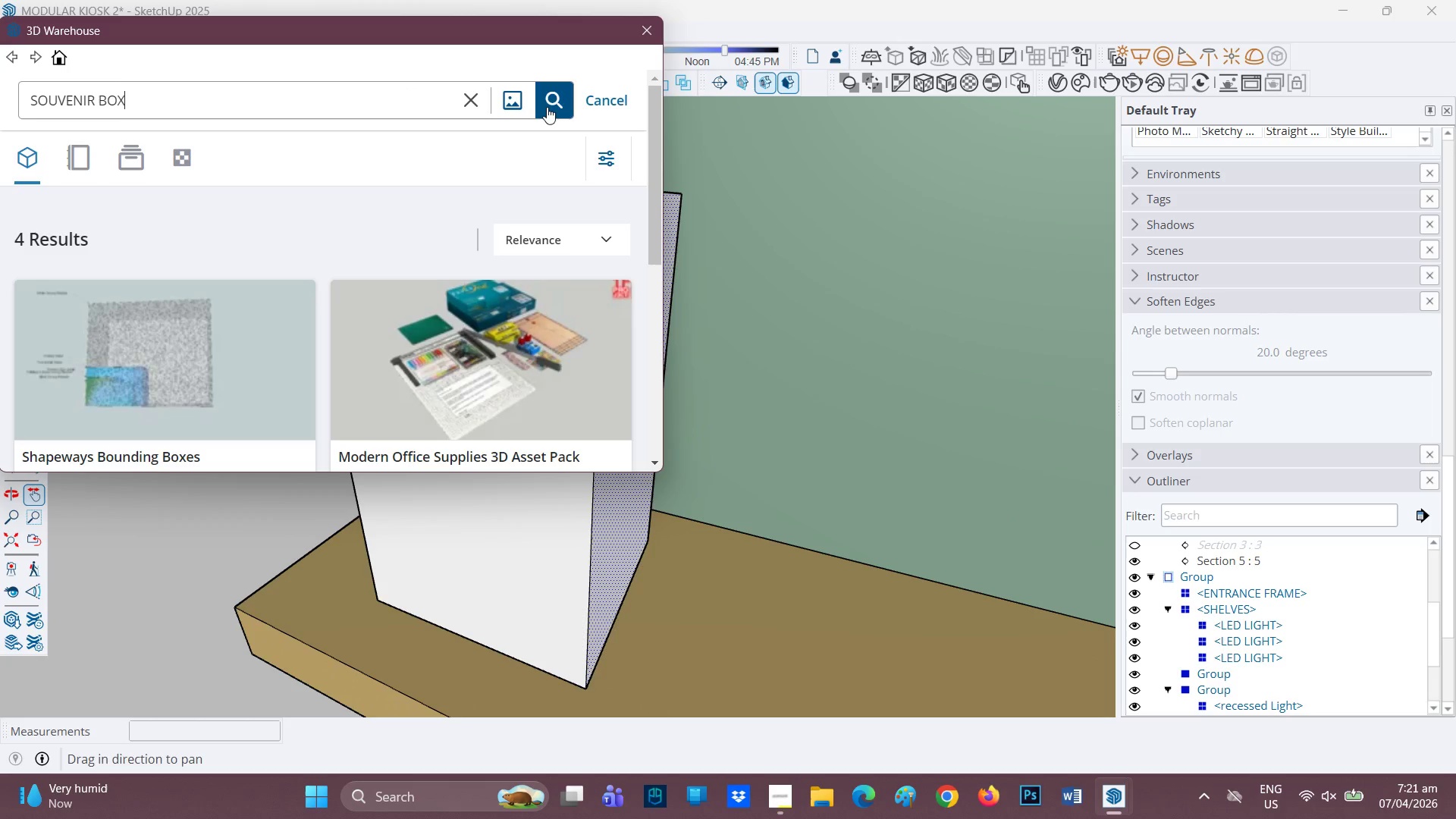 
left_click([547, 107])
 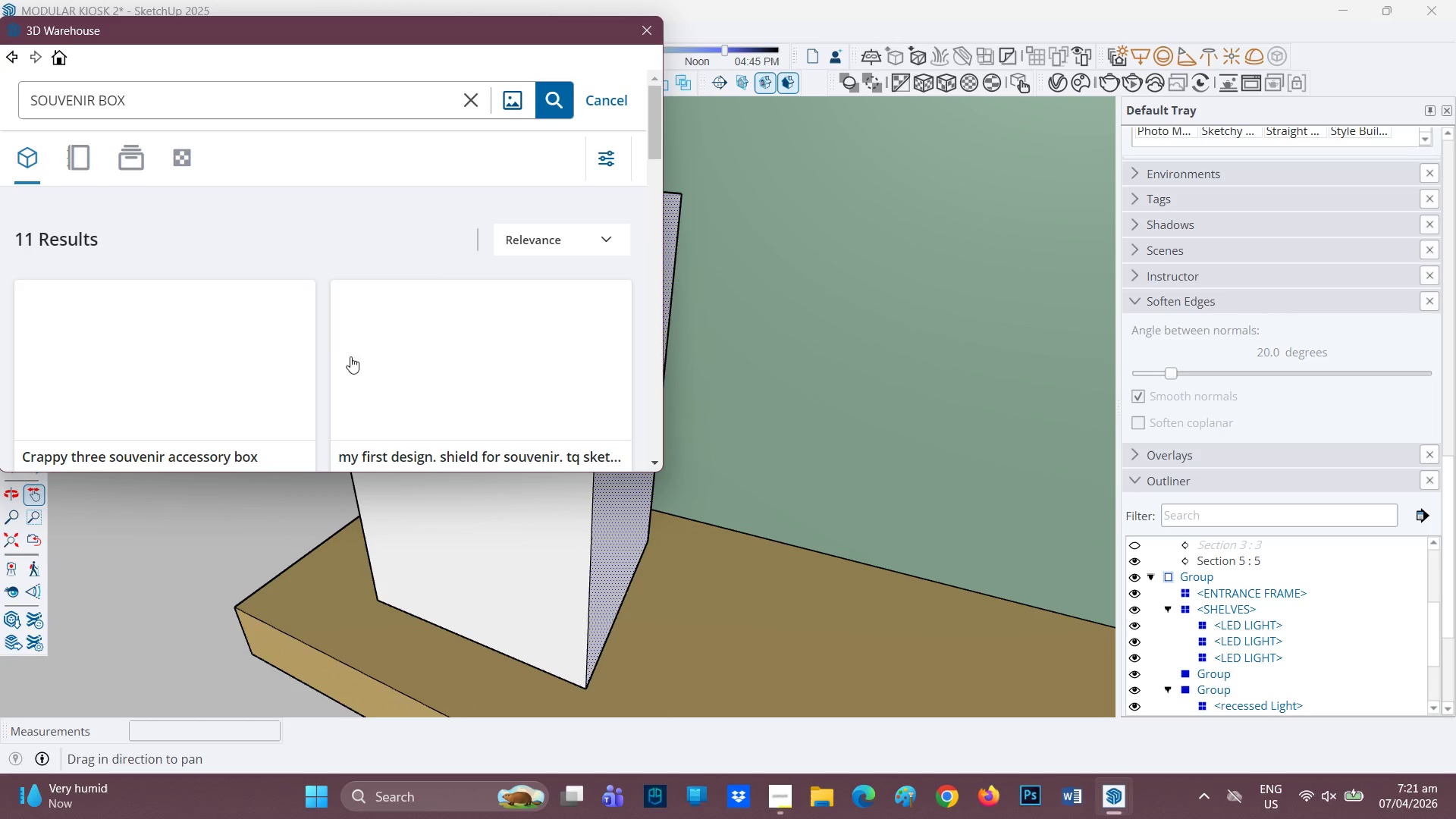 
scroll: coordinate [326, 297], scroll_direction: none, amount: 0.0
 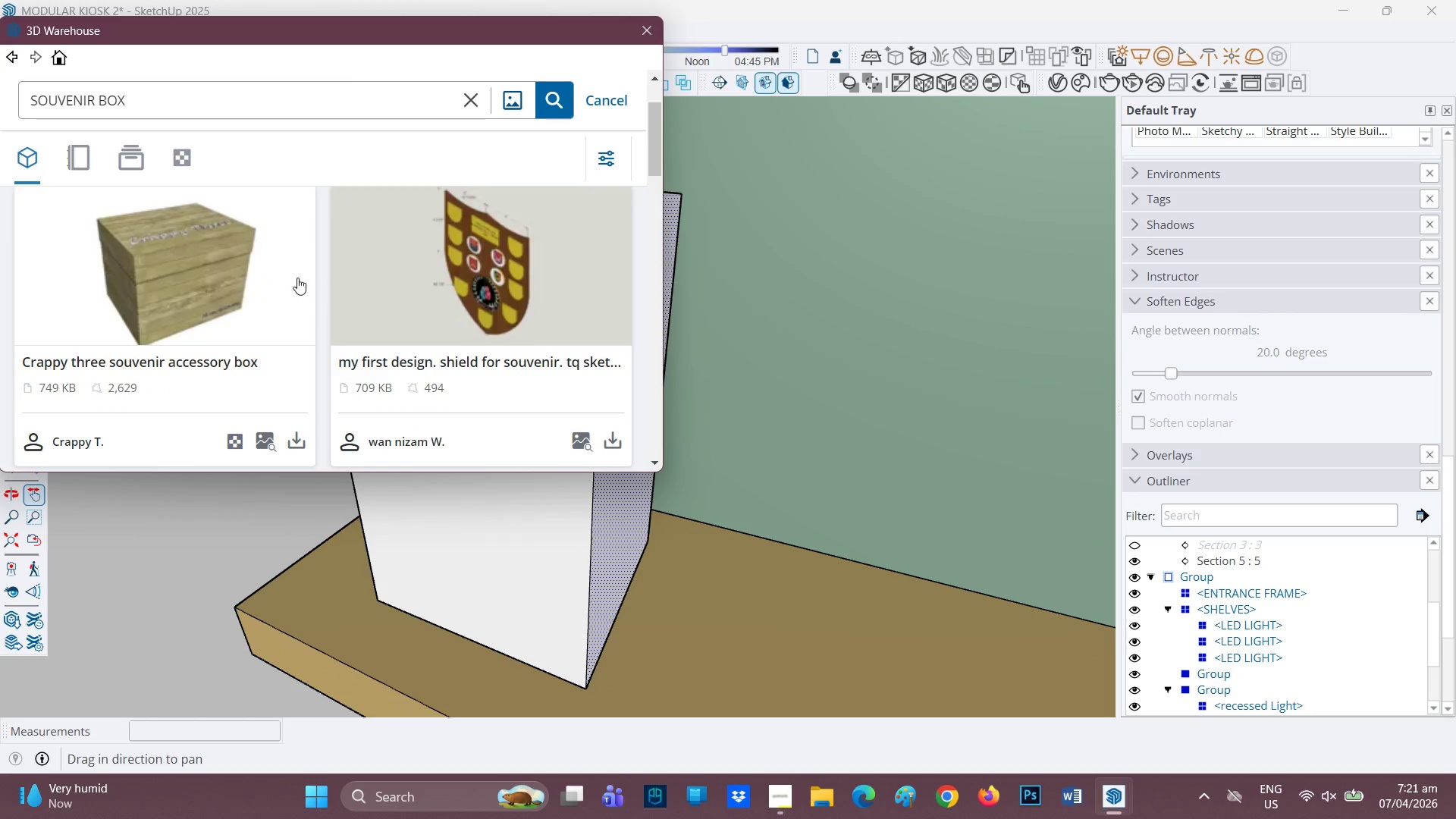 
scroll: coordinate [257, 263], scroll_direction: down, amount: 13.0
 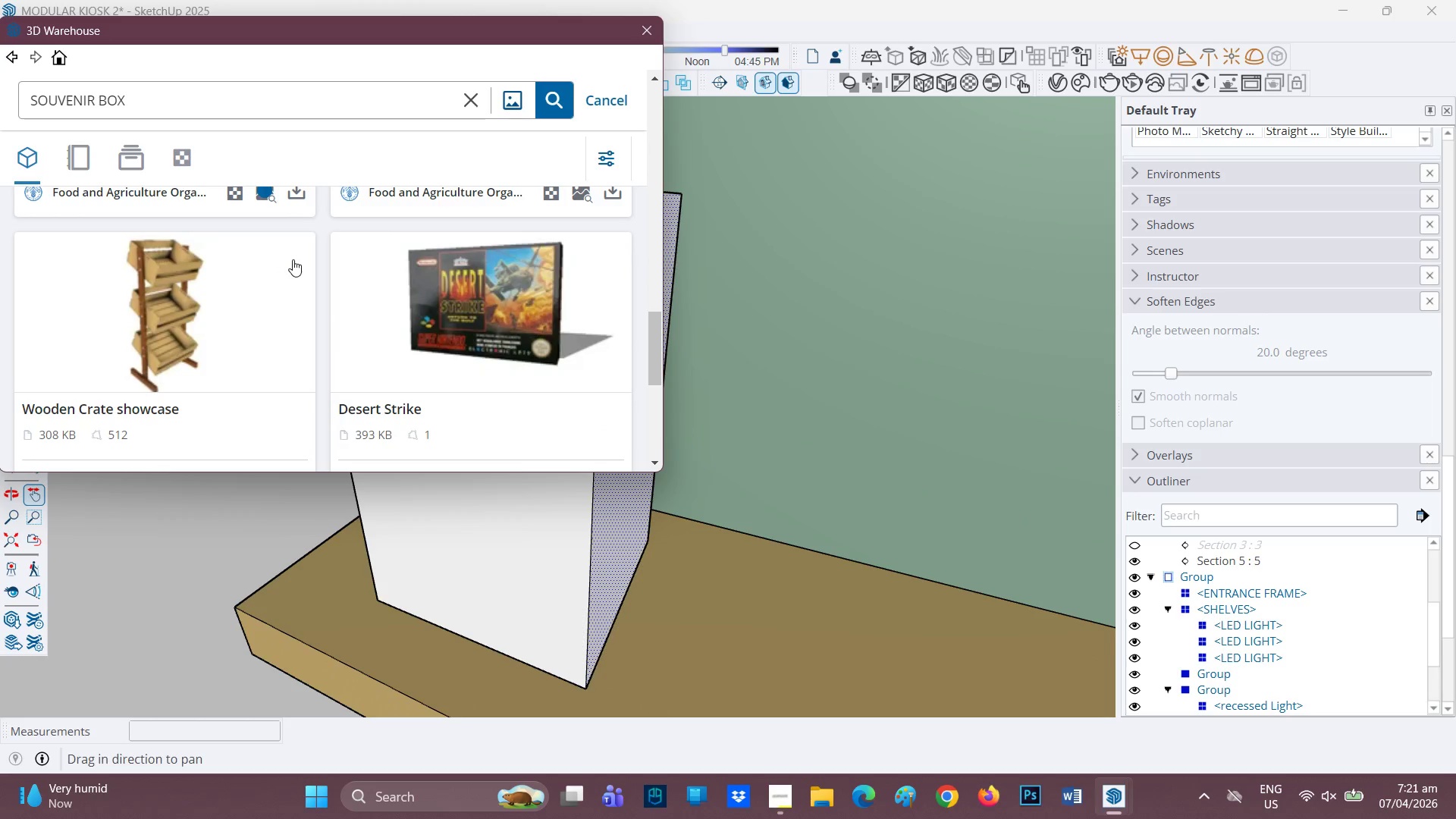 
scroll: coordinate [295, 262], scroll_direction: down, amount: 2.0
 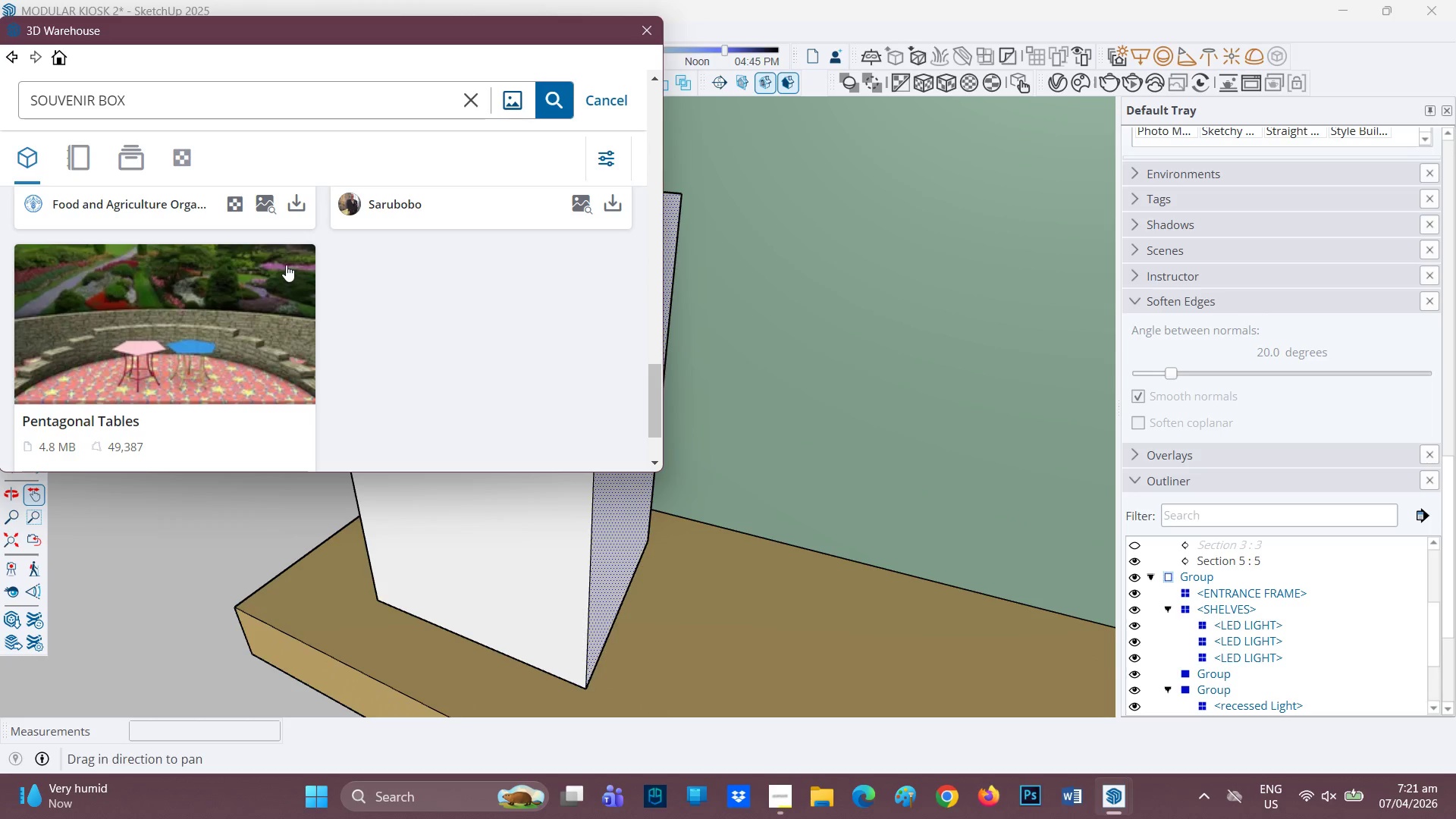 
scroll: coordinate [262, 261], scroll_direction: up, amount: 2.0
 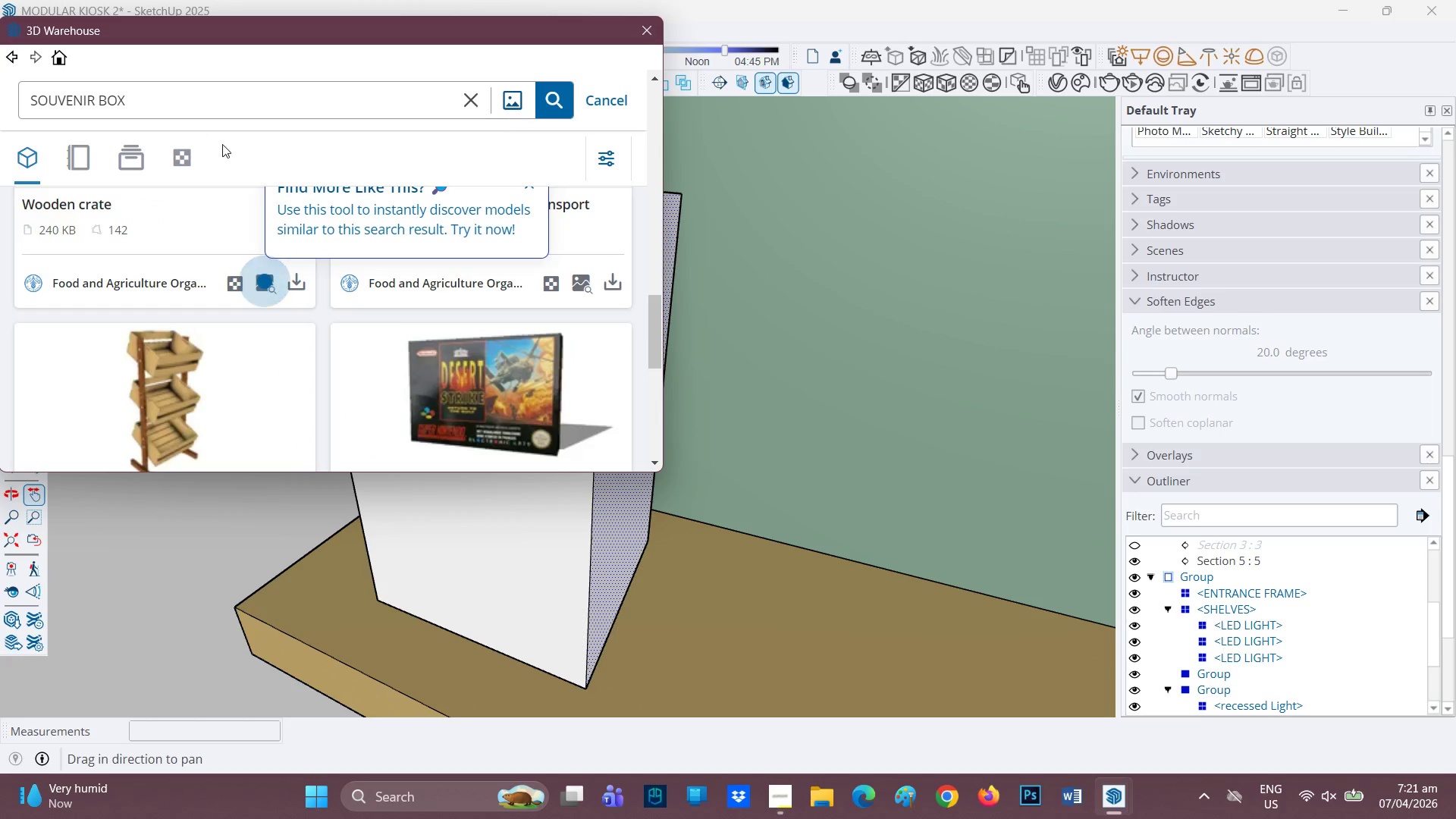 
scroll: coordinate [222, 333], scroll_direction: none, amount: 0.0
 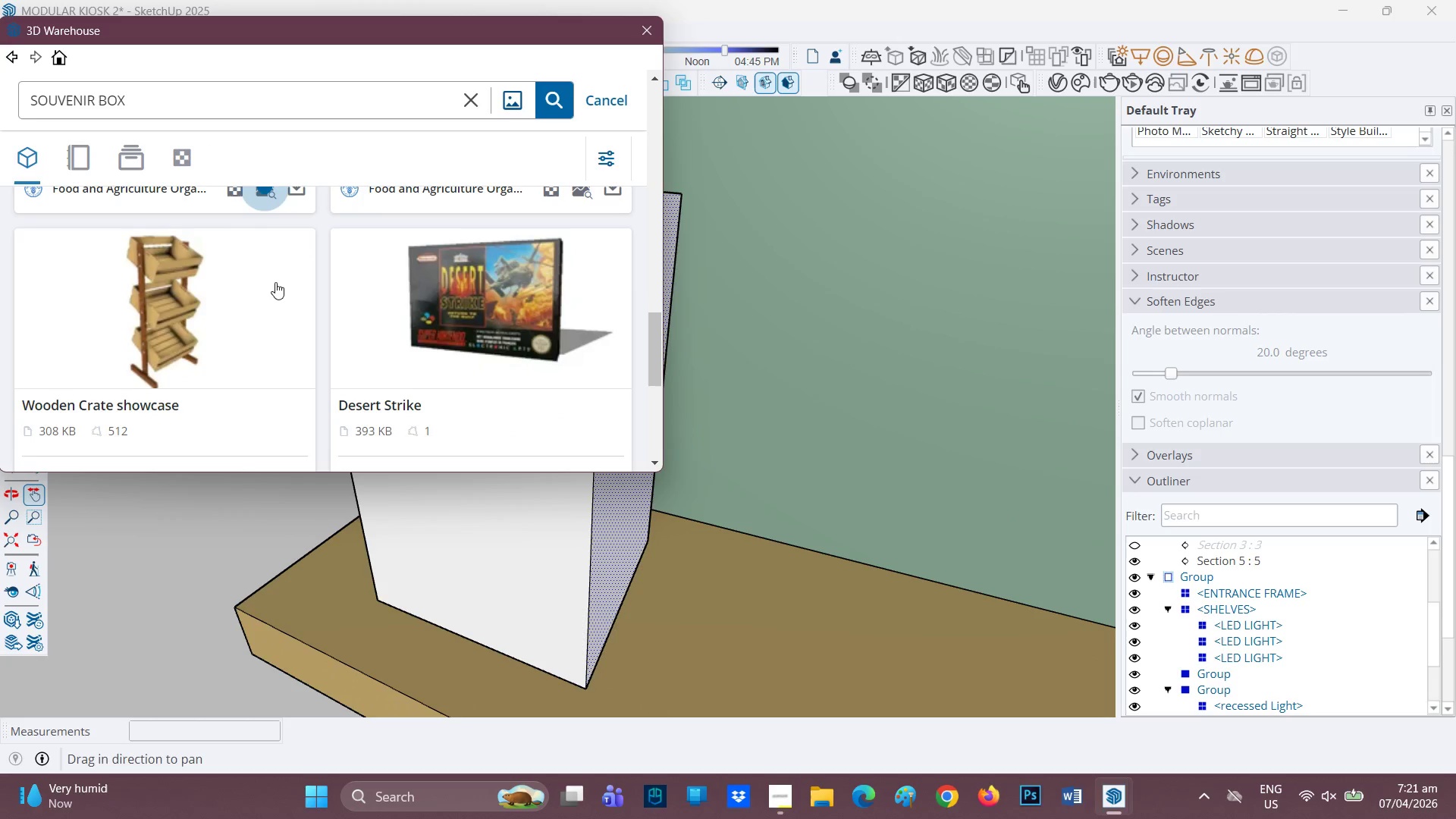 
scroll: coordinate [376, 257], scroll_direction: down, amount: 3.0
 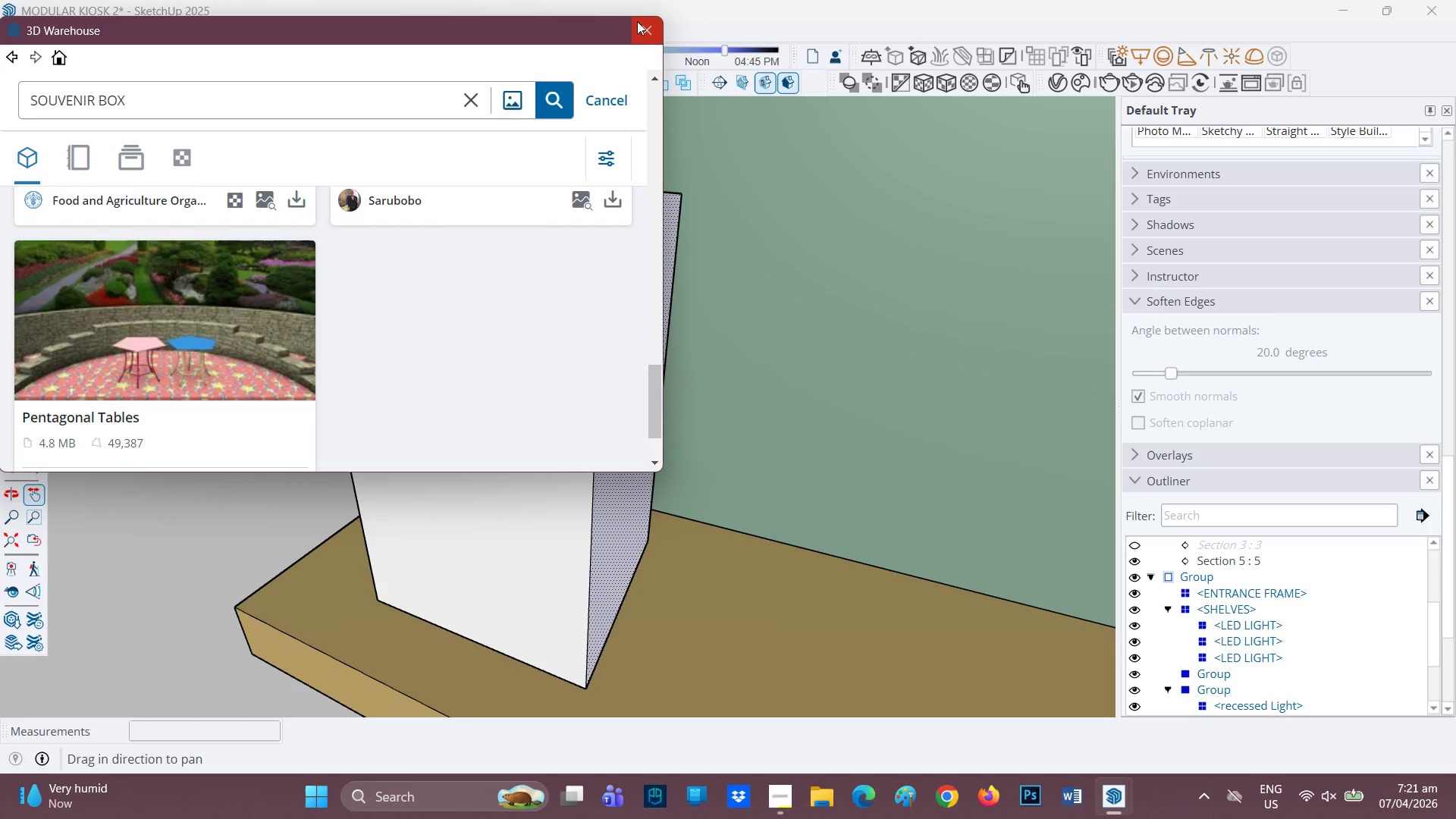 
wait(9.76)
 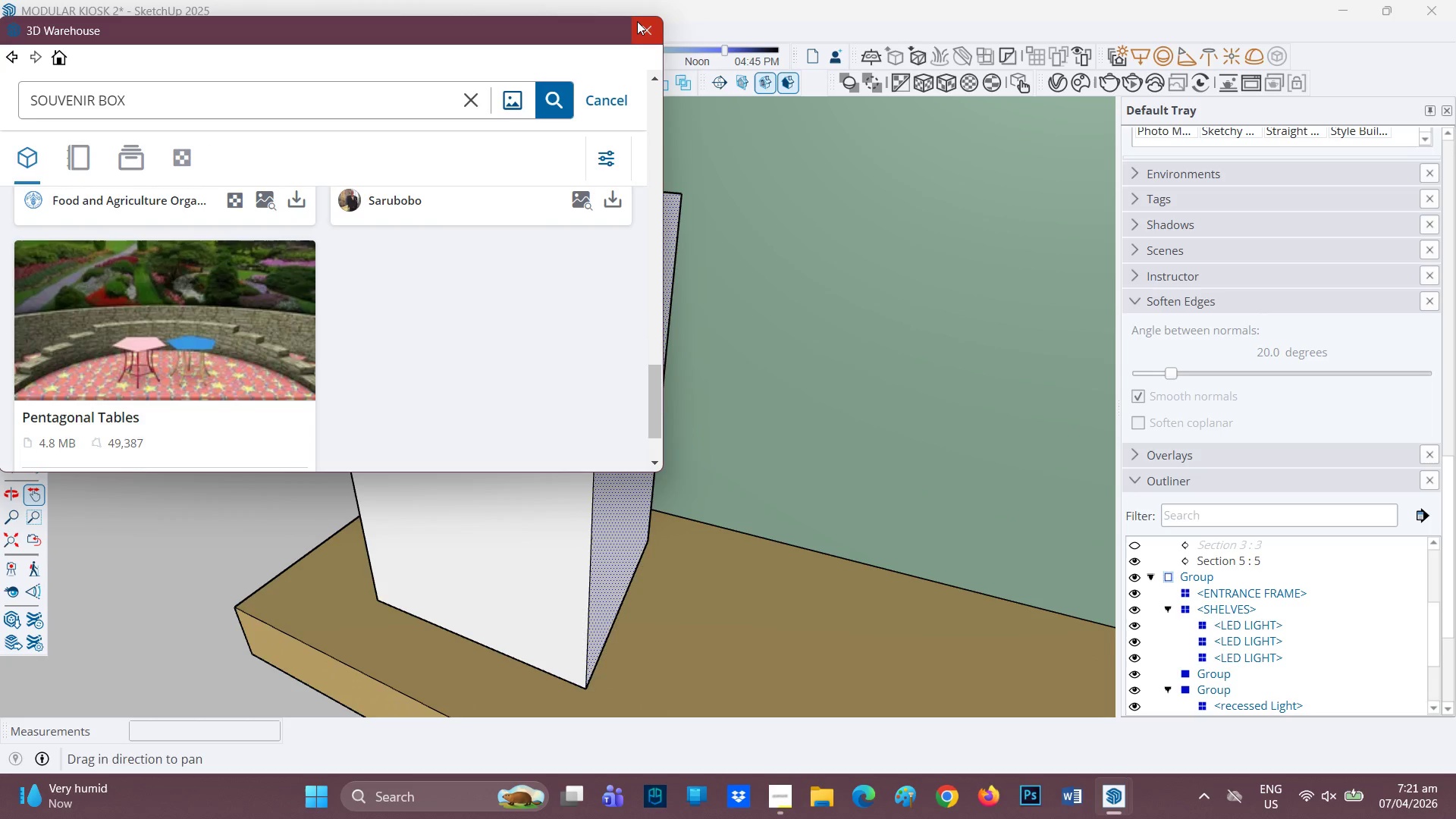 
scroll: coordinate [540, 347], scroll_direction: none, amount: 0.0
 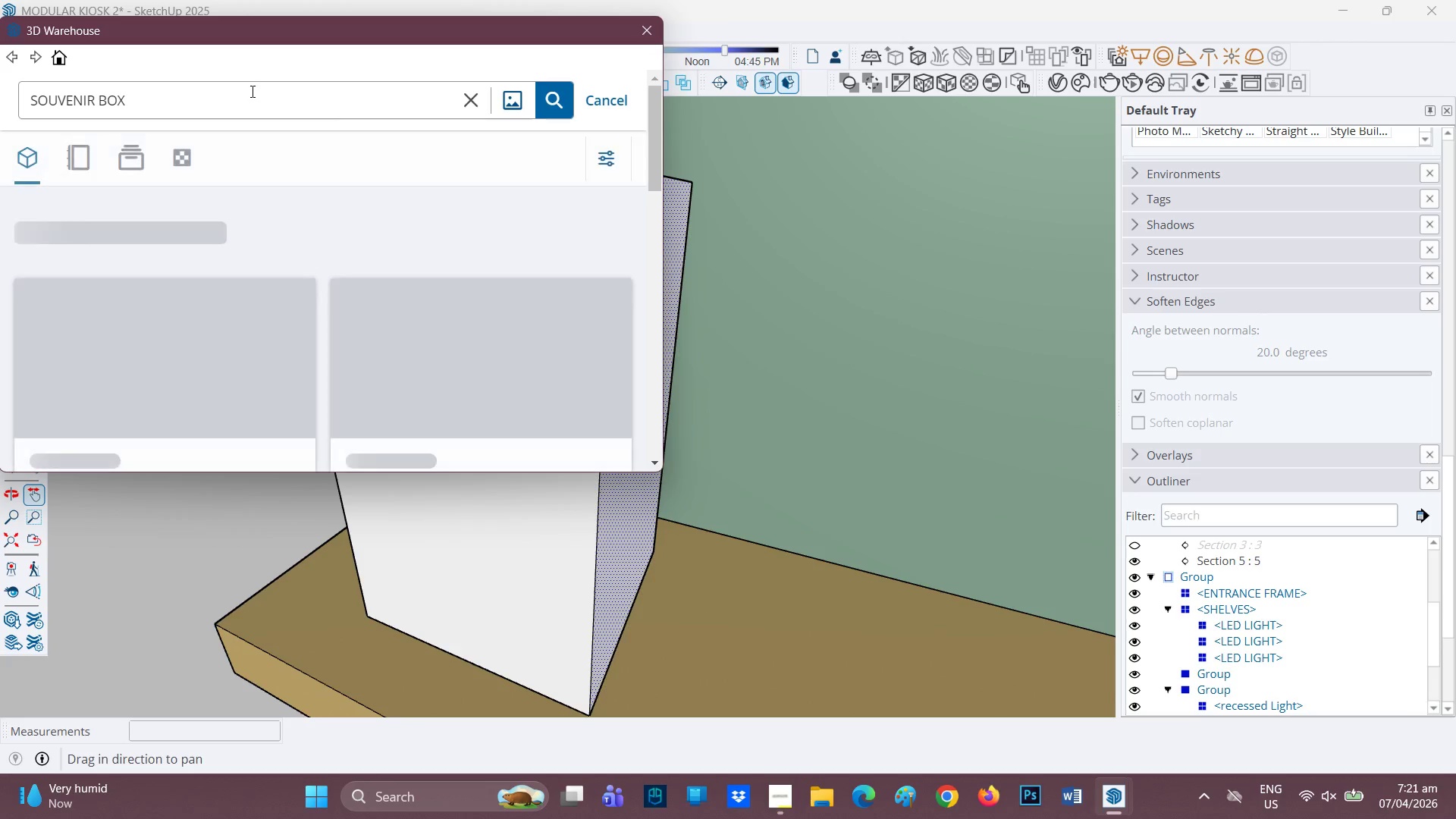 
wait(5.74)
 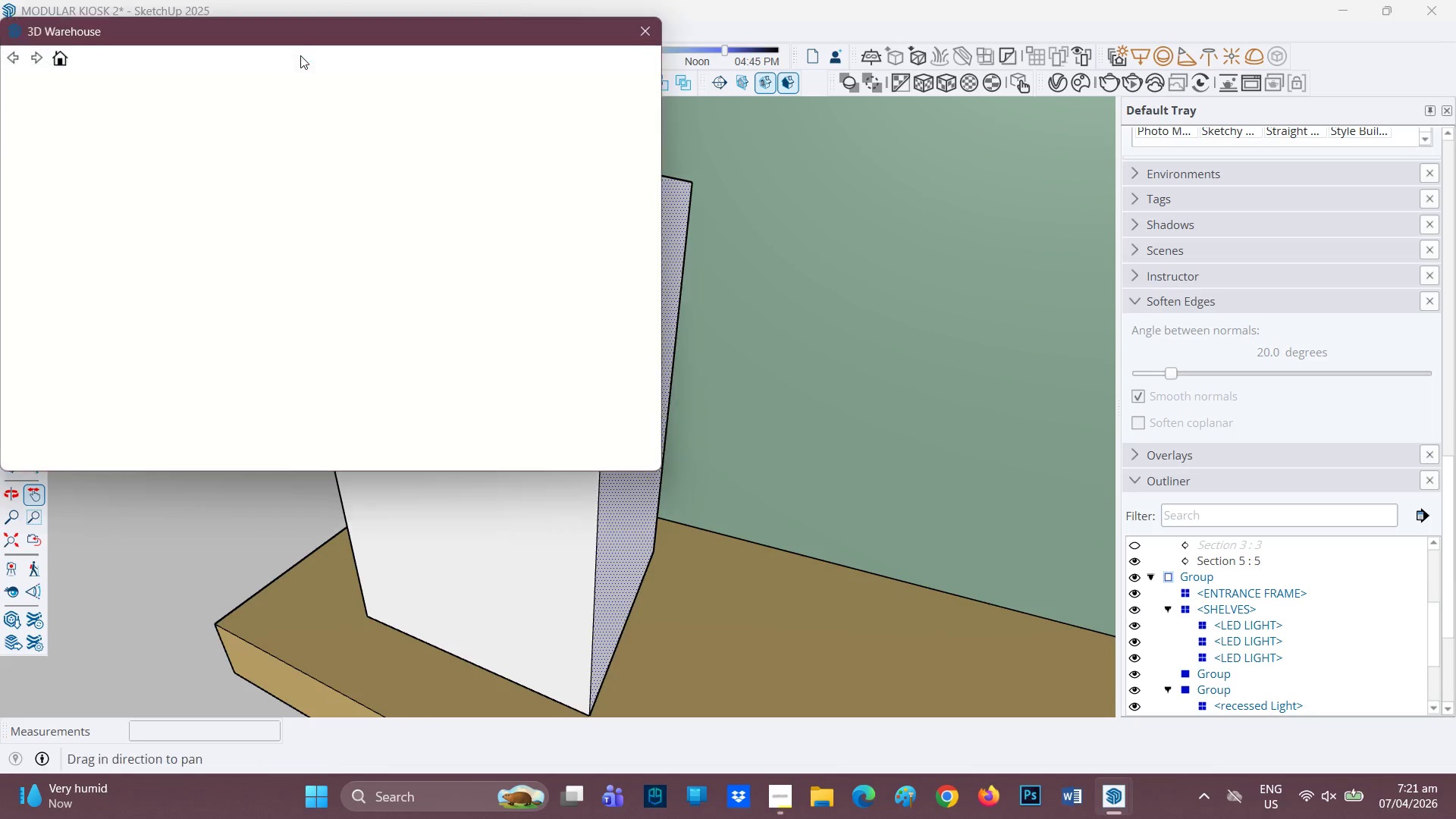 
left_click([102, 89])
 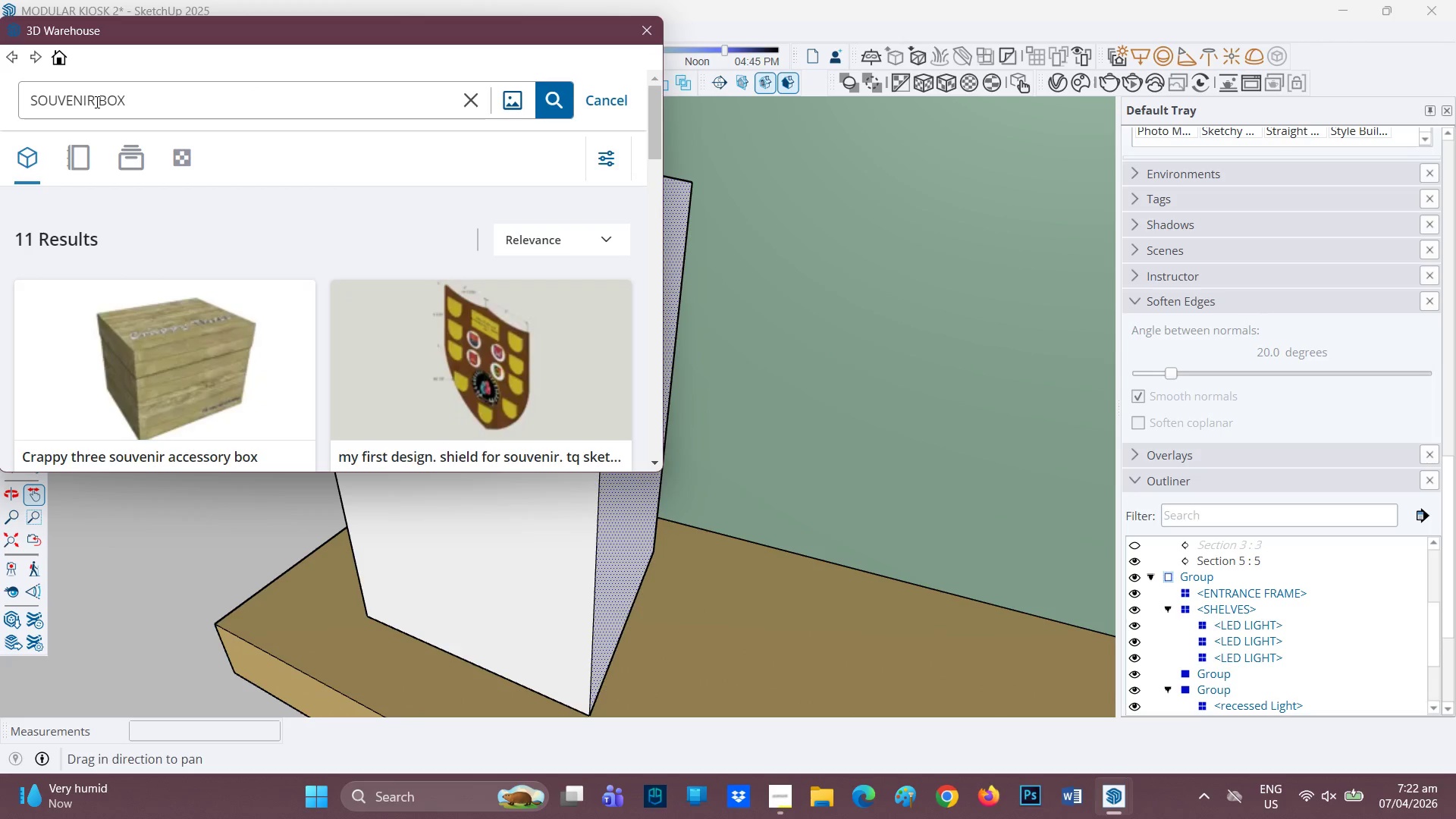 
hold_key(key=Backspace, duration=0.73)
 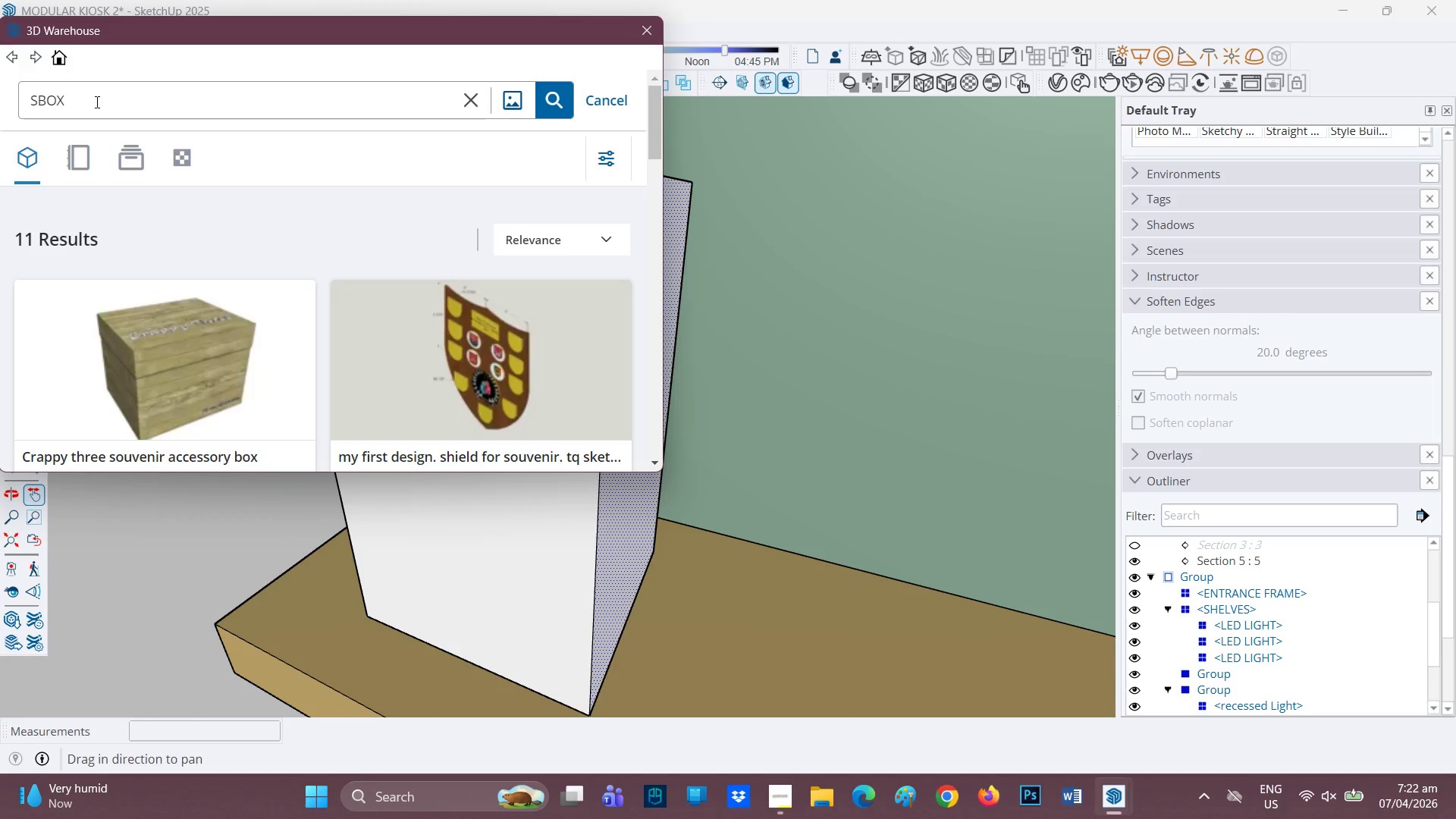 
key(Backspace)
 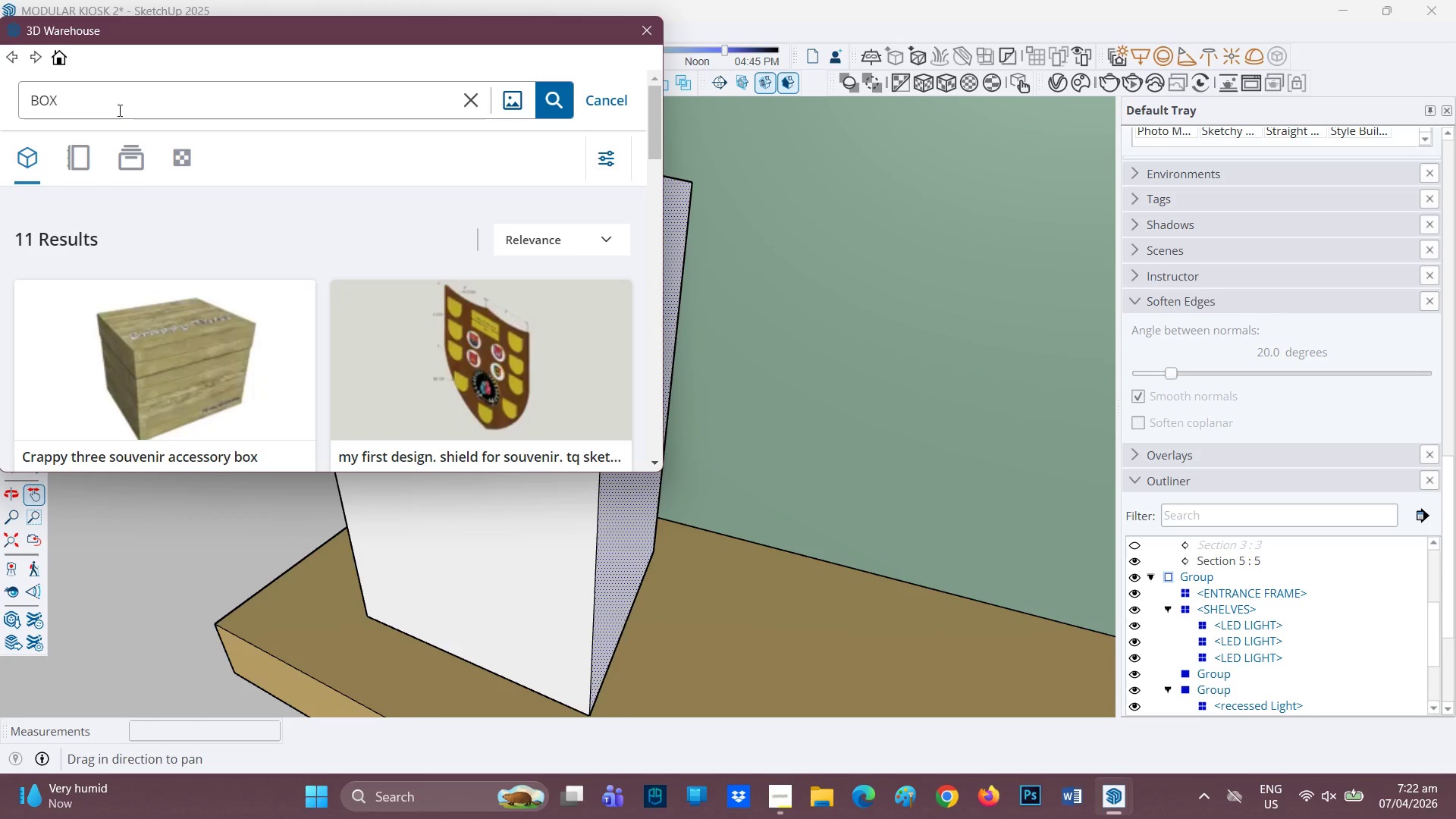 
left_click([183, 155])
 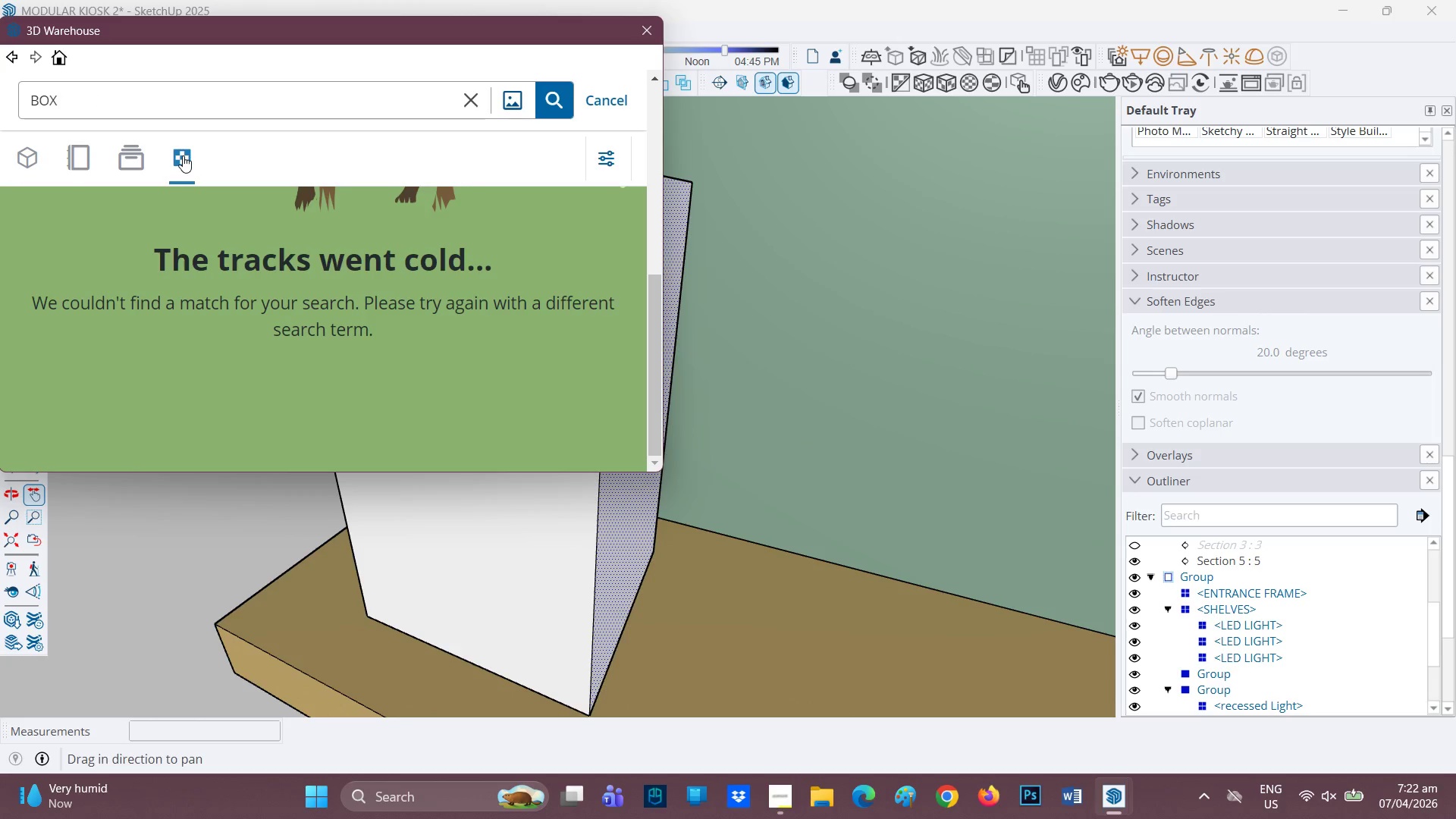 
scroll: coordinate [201, 54], scroll_direction: up, amount: 6.0
 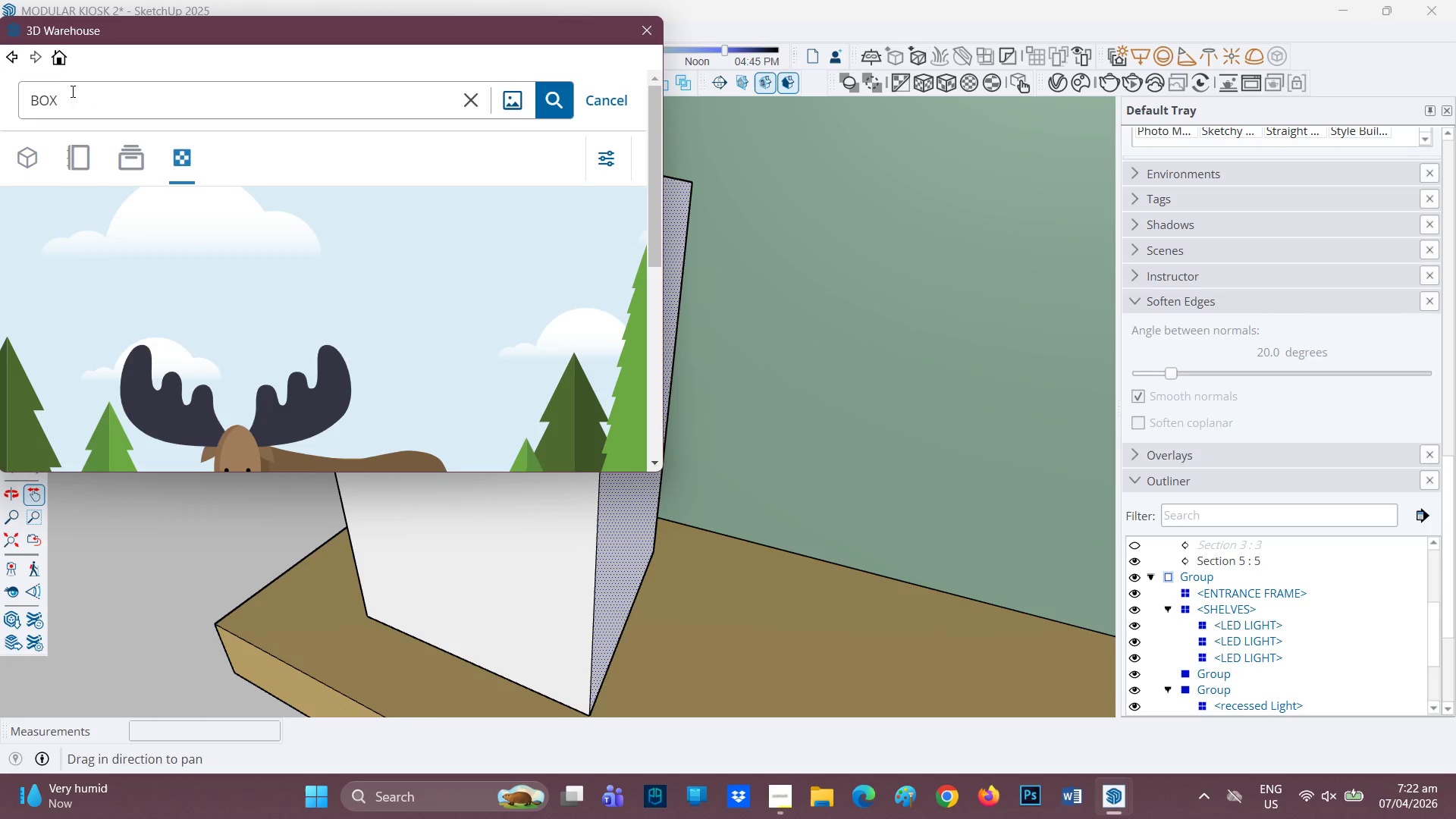 
left_click([61, 100])
 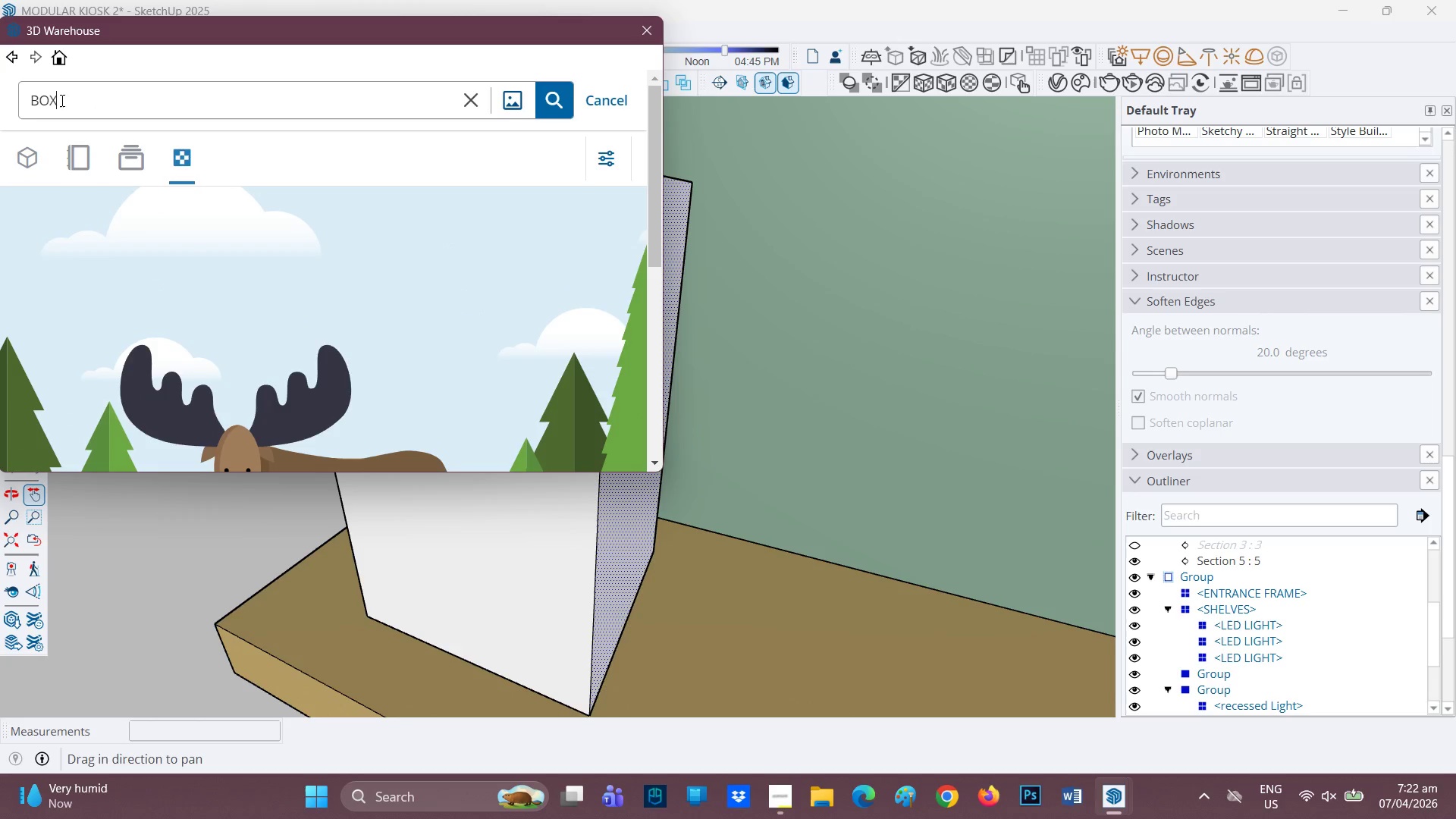 
left_click_drag(start_coordinate=[61, 100], to_coordinate=[17, 97])
 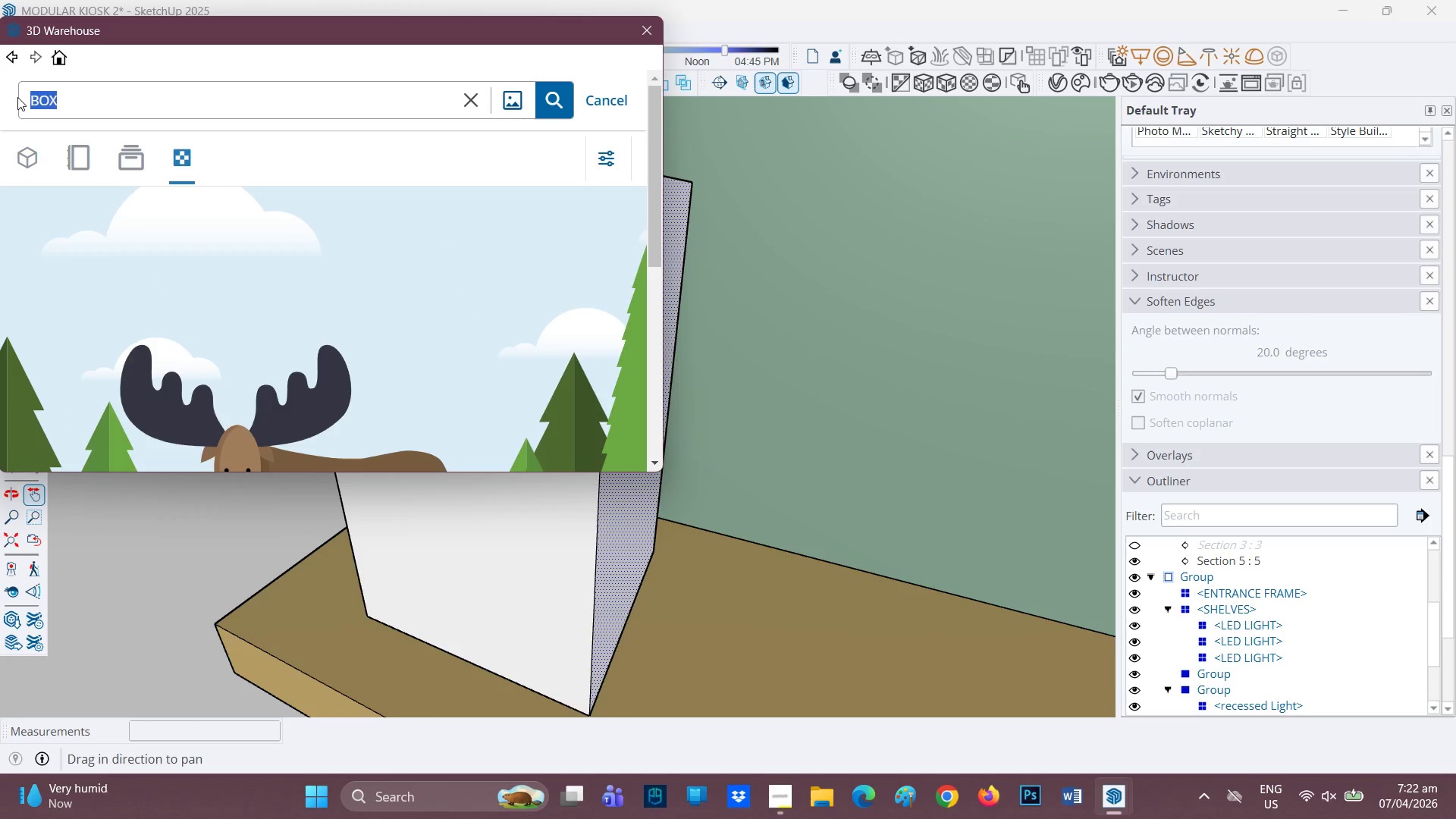 
type(PAPER)
 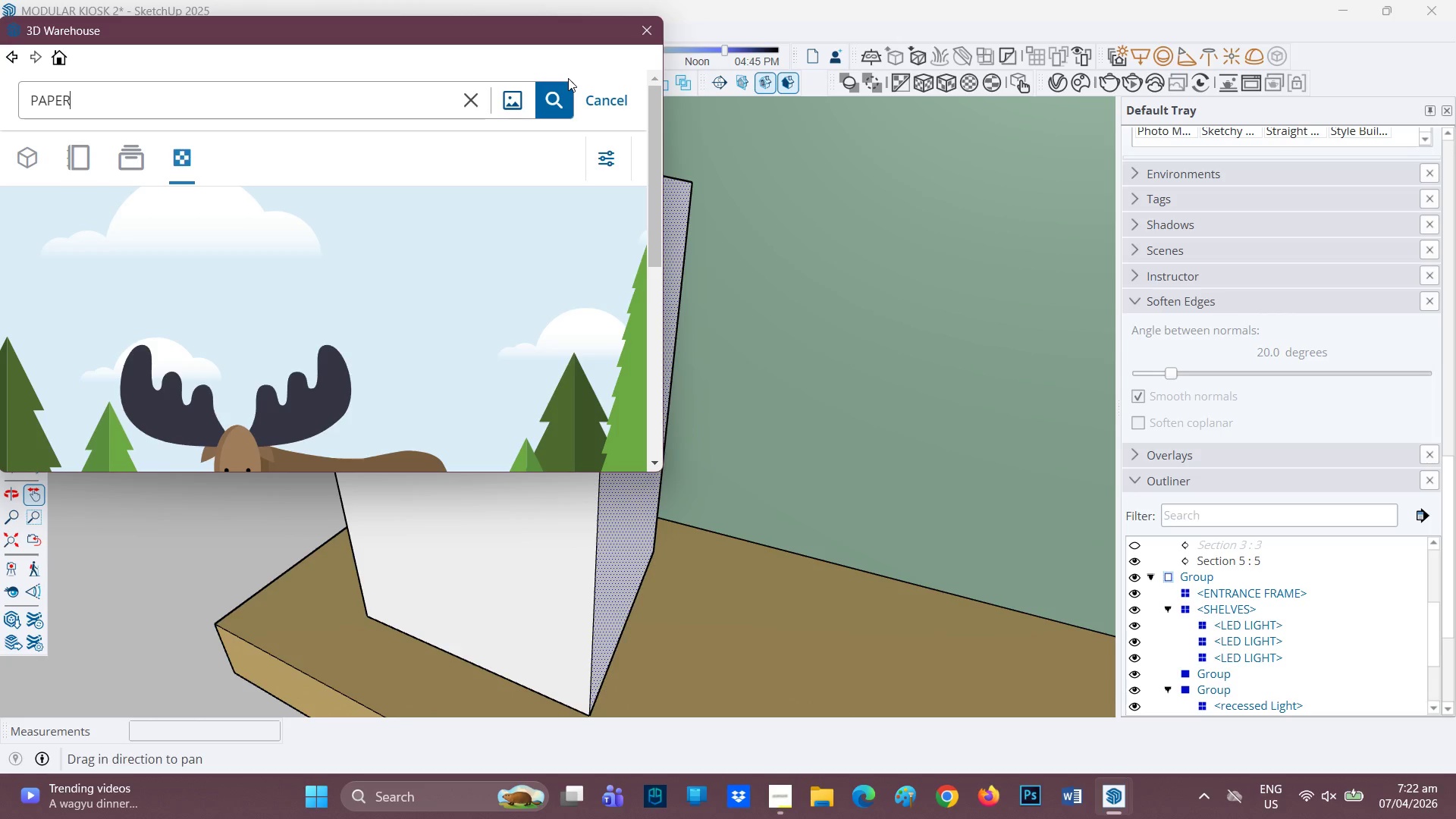 
left_click([560, 95])
 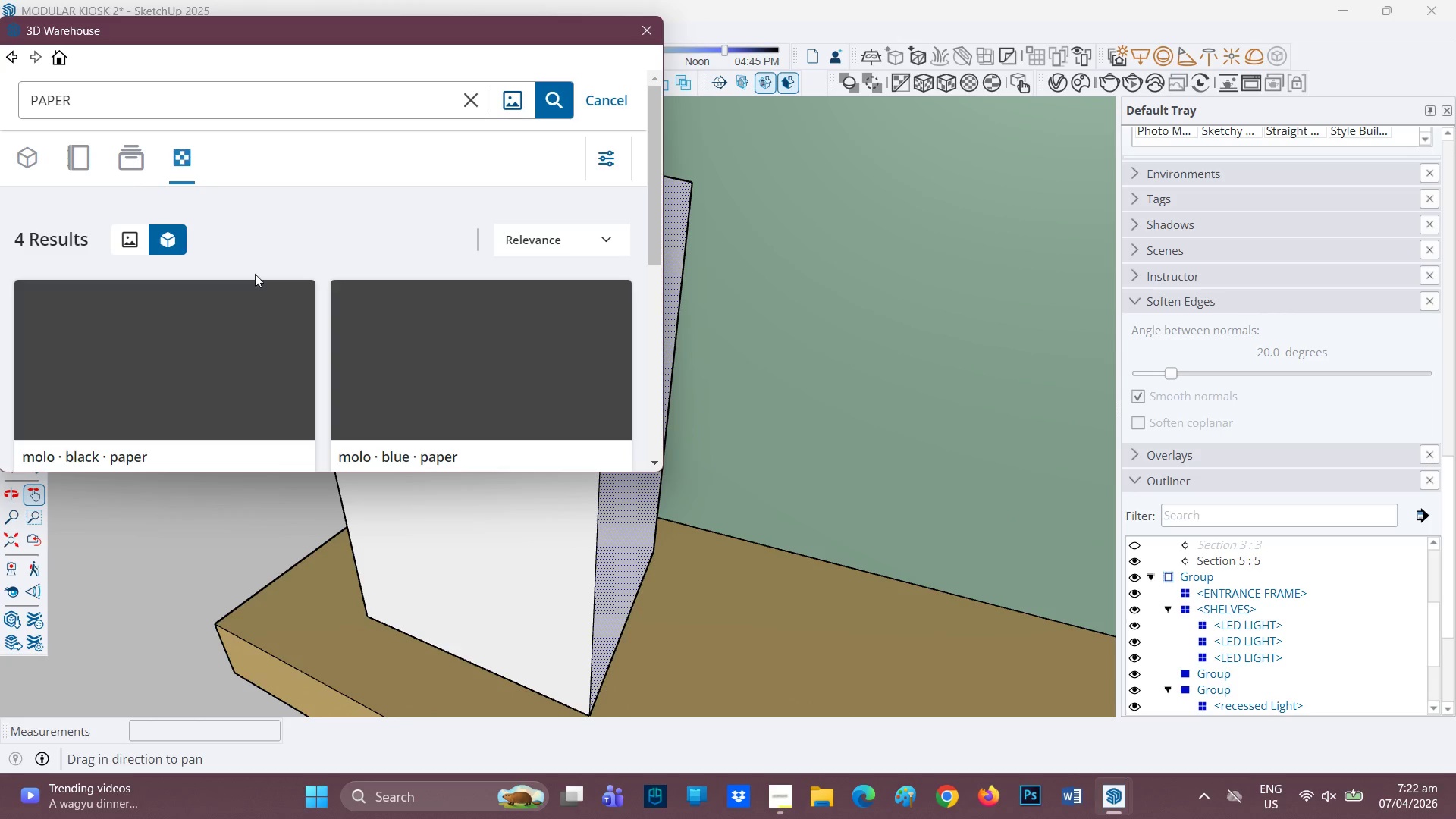 
scroll: coordinate [215, 334], scroll_direction: down, amount: 6.0
 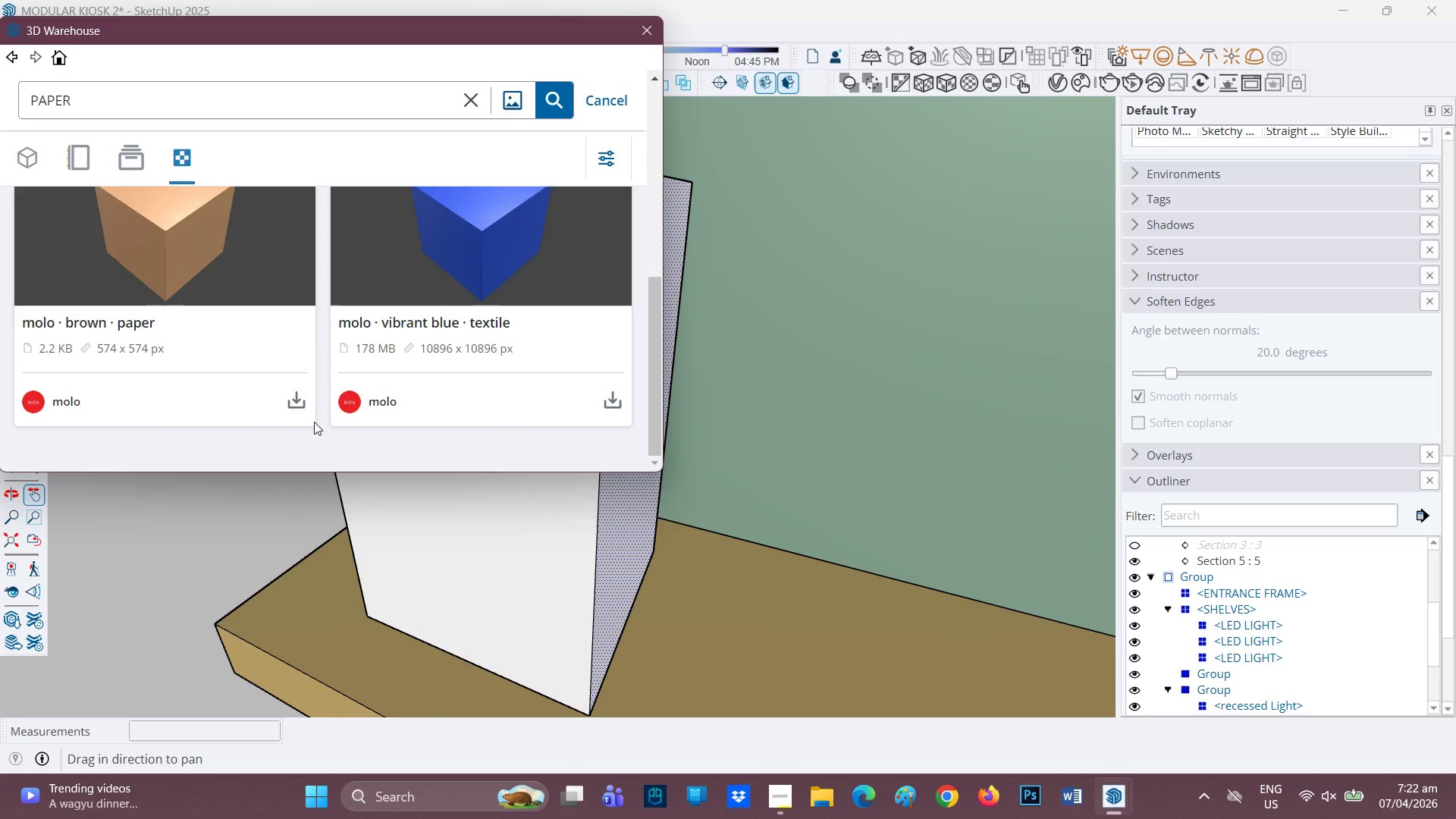 
left_click([293, 409])
 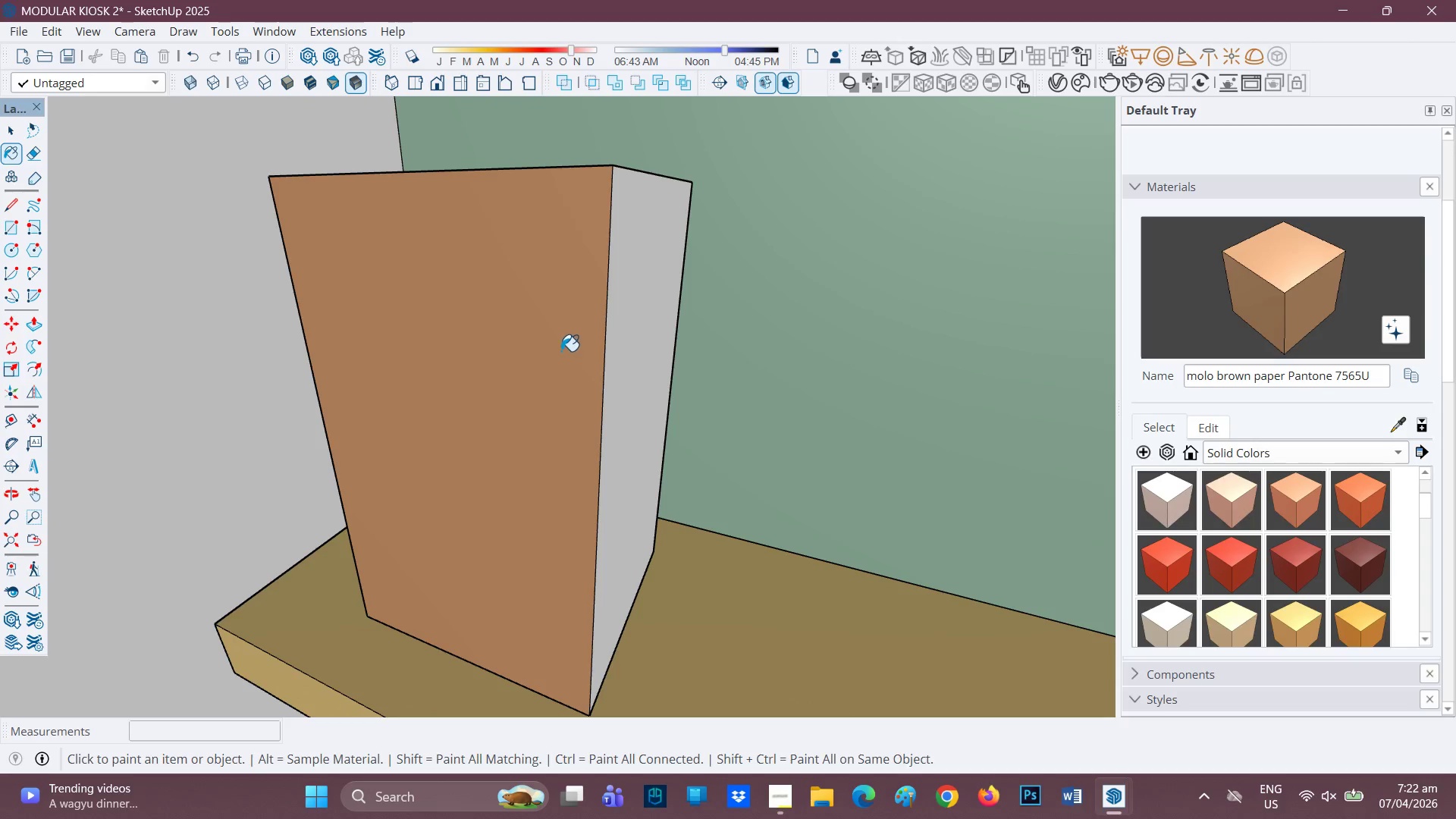 
scroll: coordinate [600, 296], scroll_direction: down, amount: 1.0
 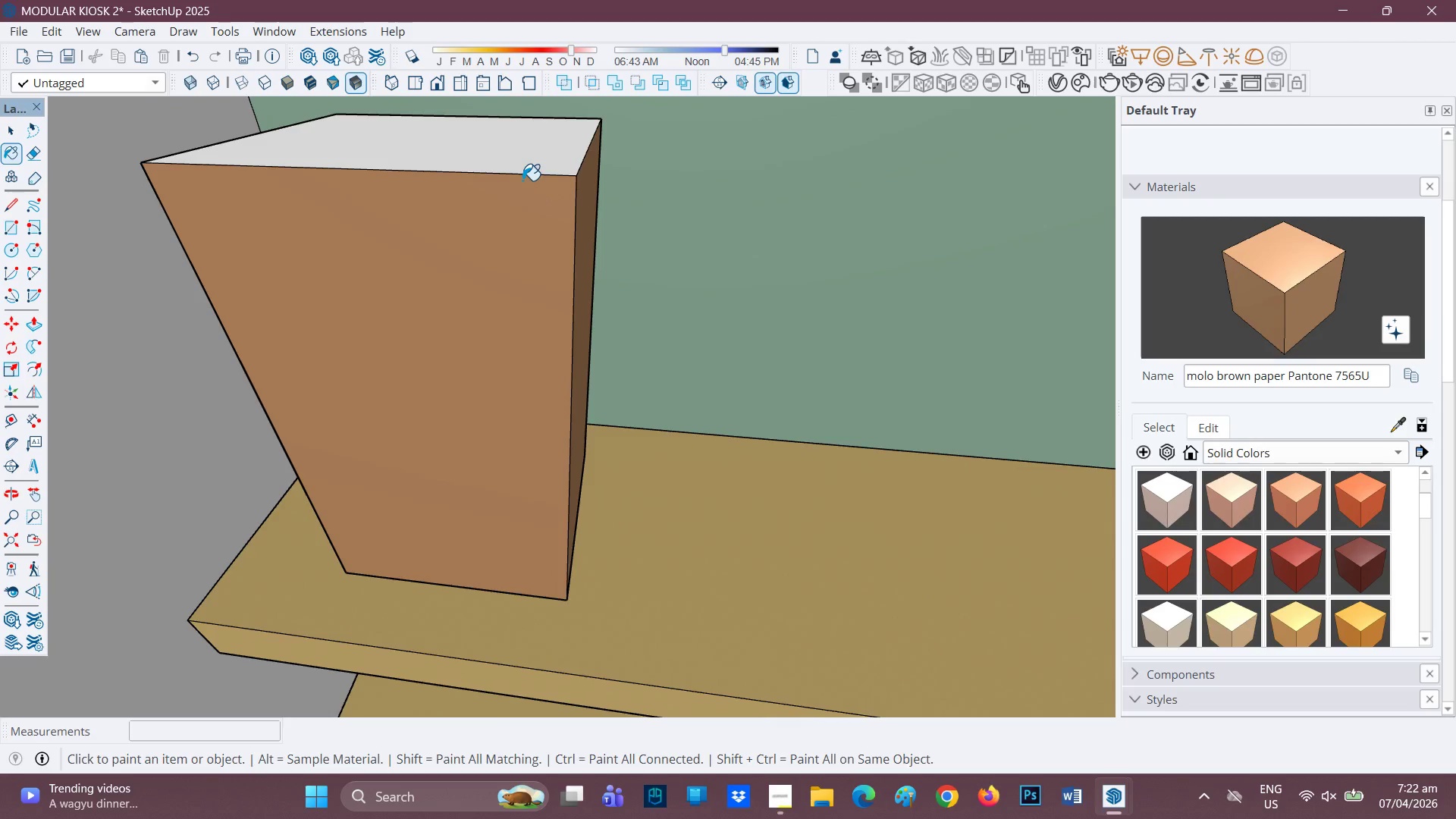 
double_click([500, 152])
 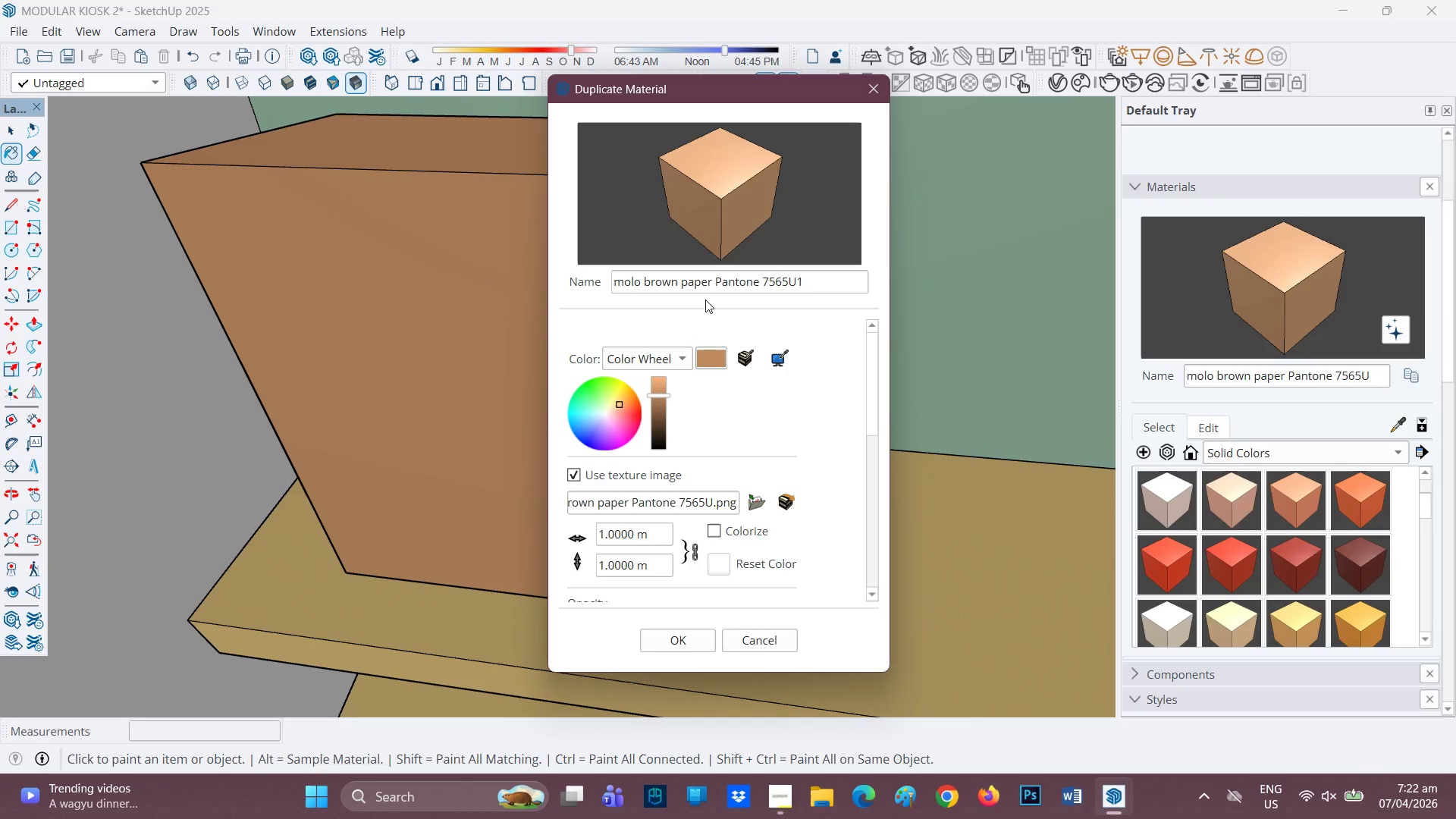 
left_click_drag(start_coordinate=[654, 393], to_coordinate=[656, 363])
 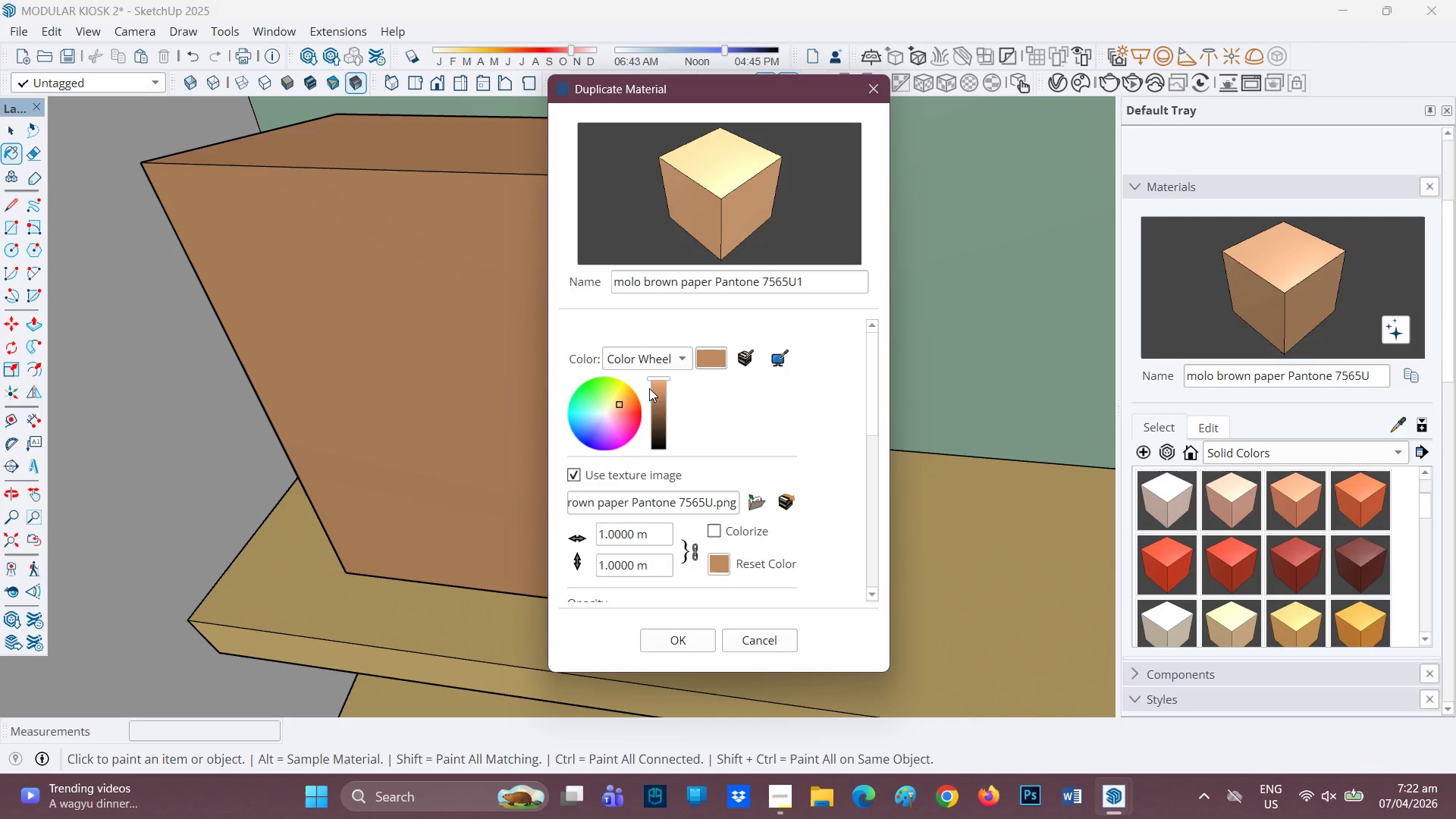 
left_click([657, 385])
 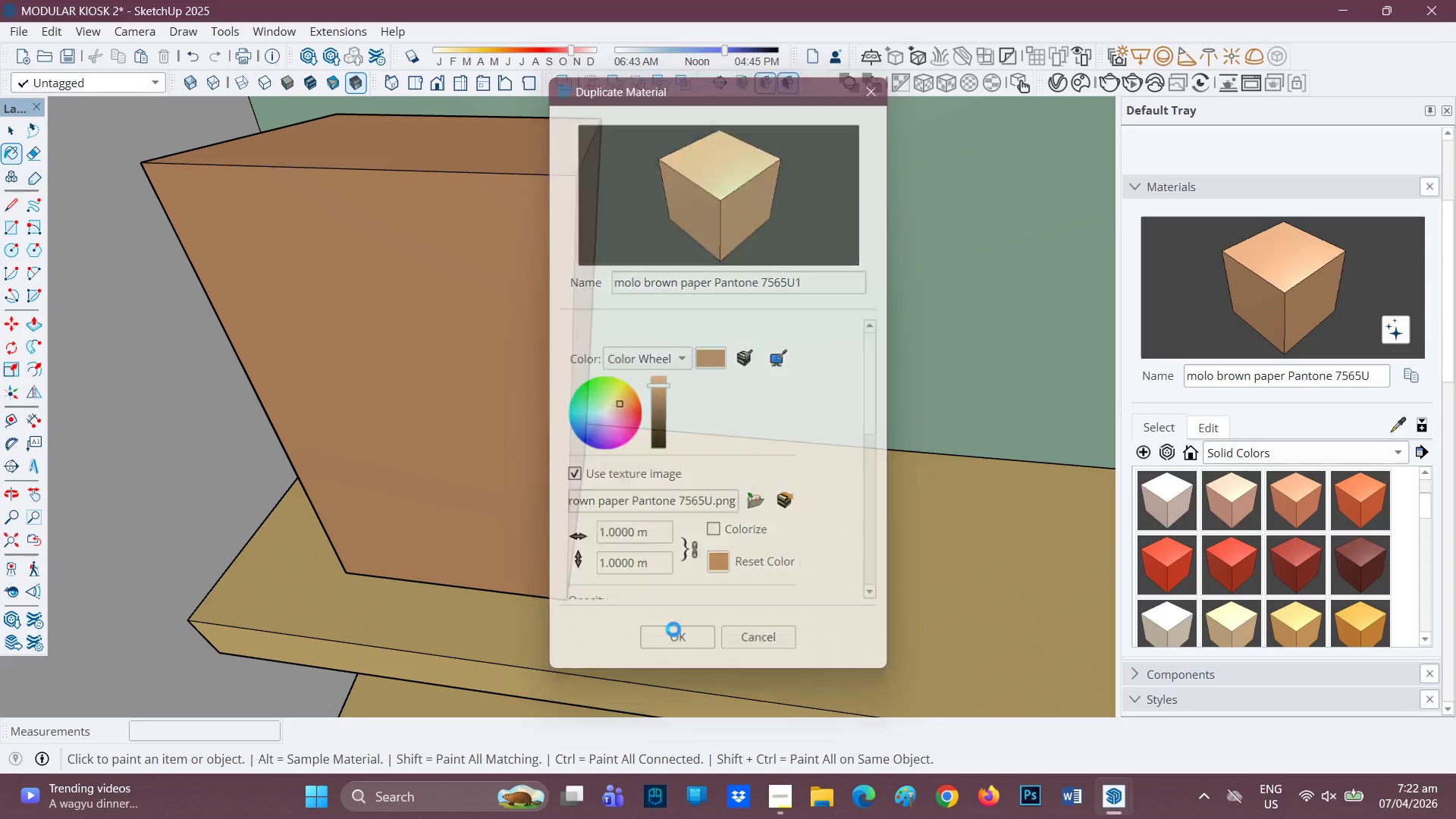 
key(Space)
 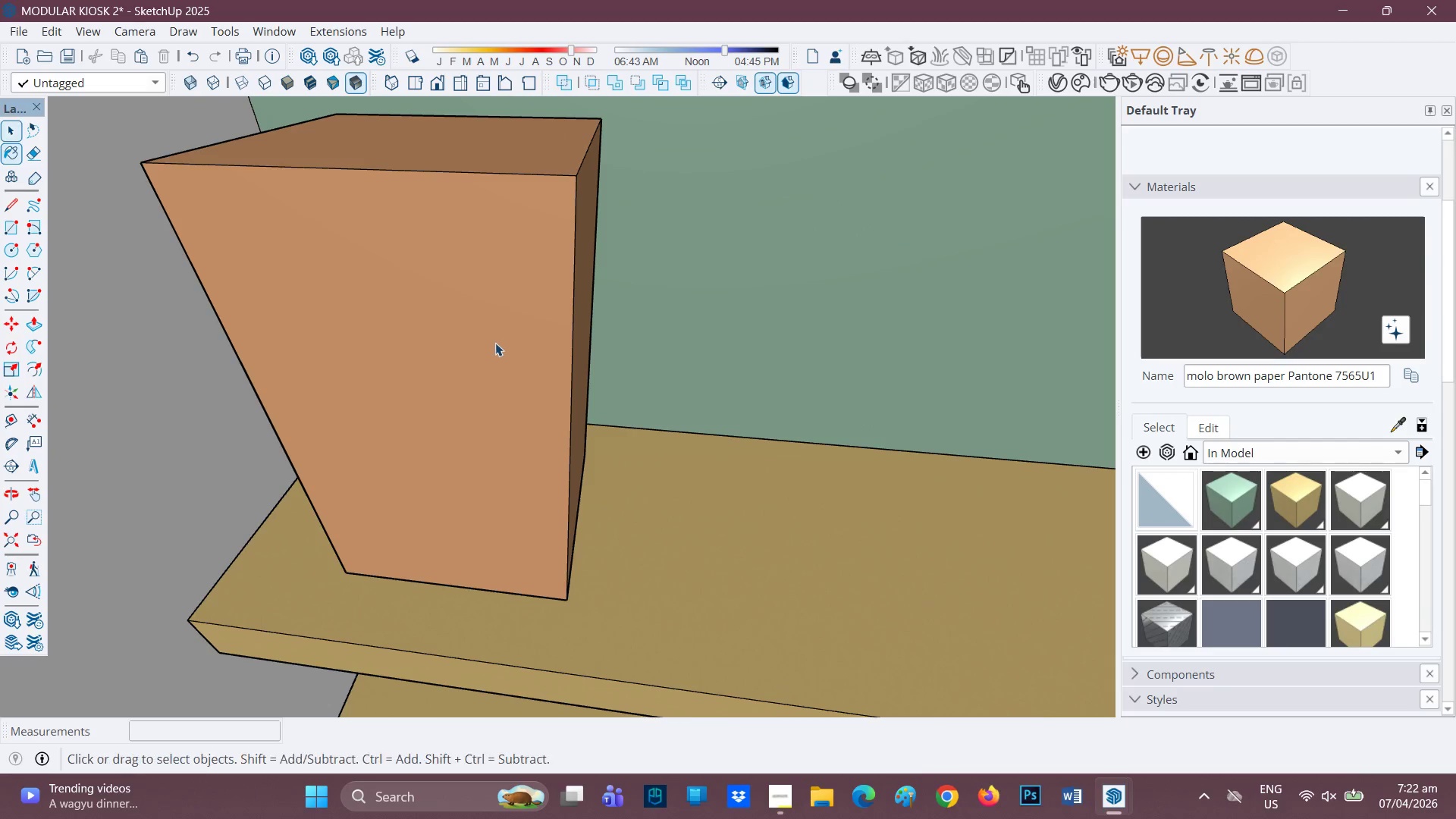 
scroll: coordinate [497, 342], scroll_direction: down, amount: 3.0
 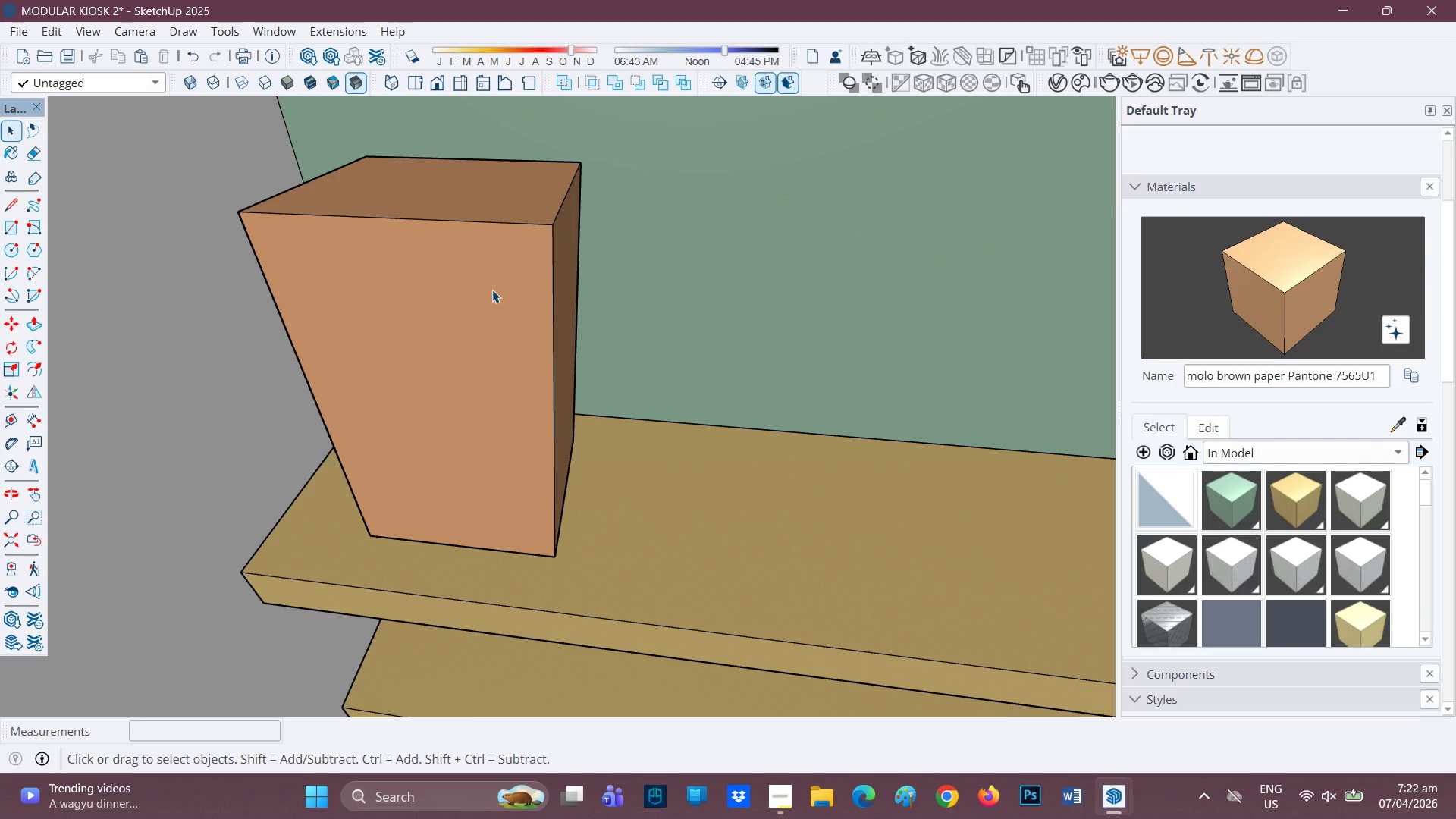 
key(Space)
 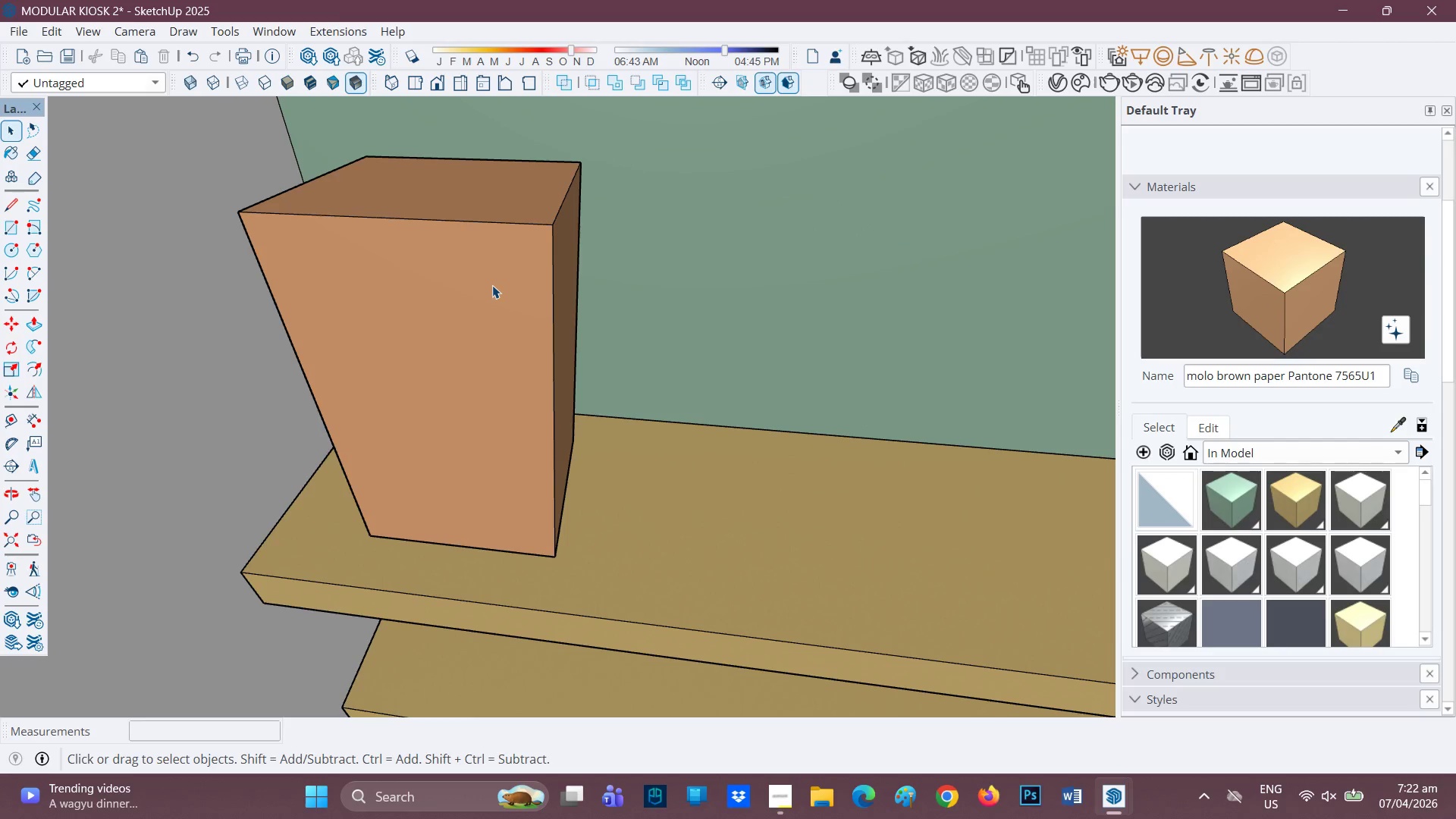 
double_click([492, 285])
 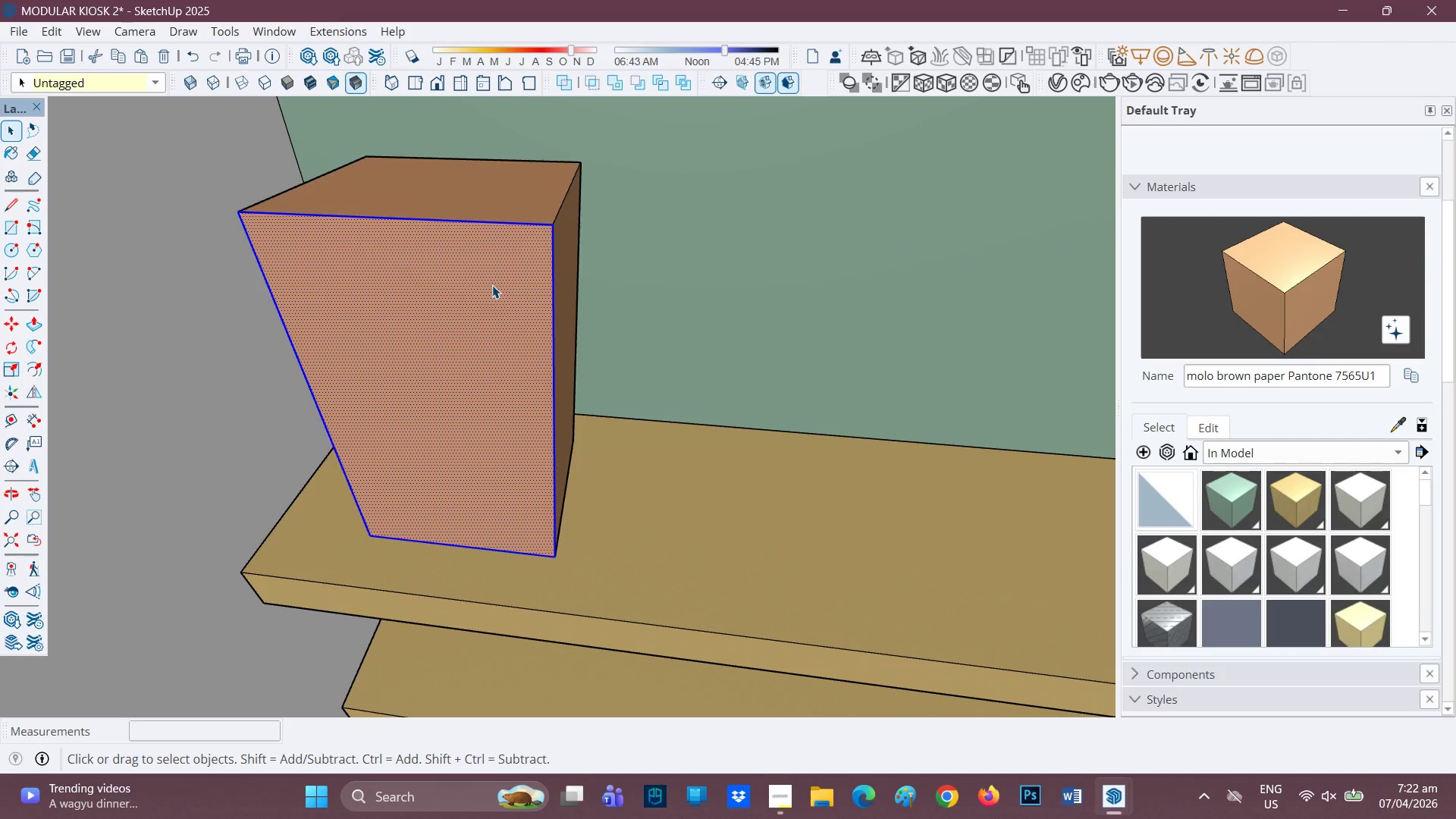 
triple_click([492, 285])
 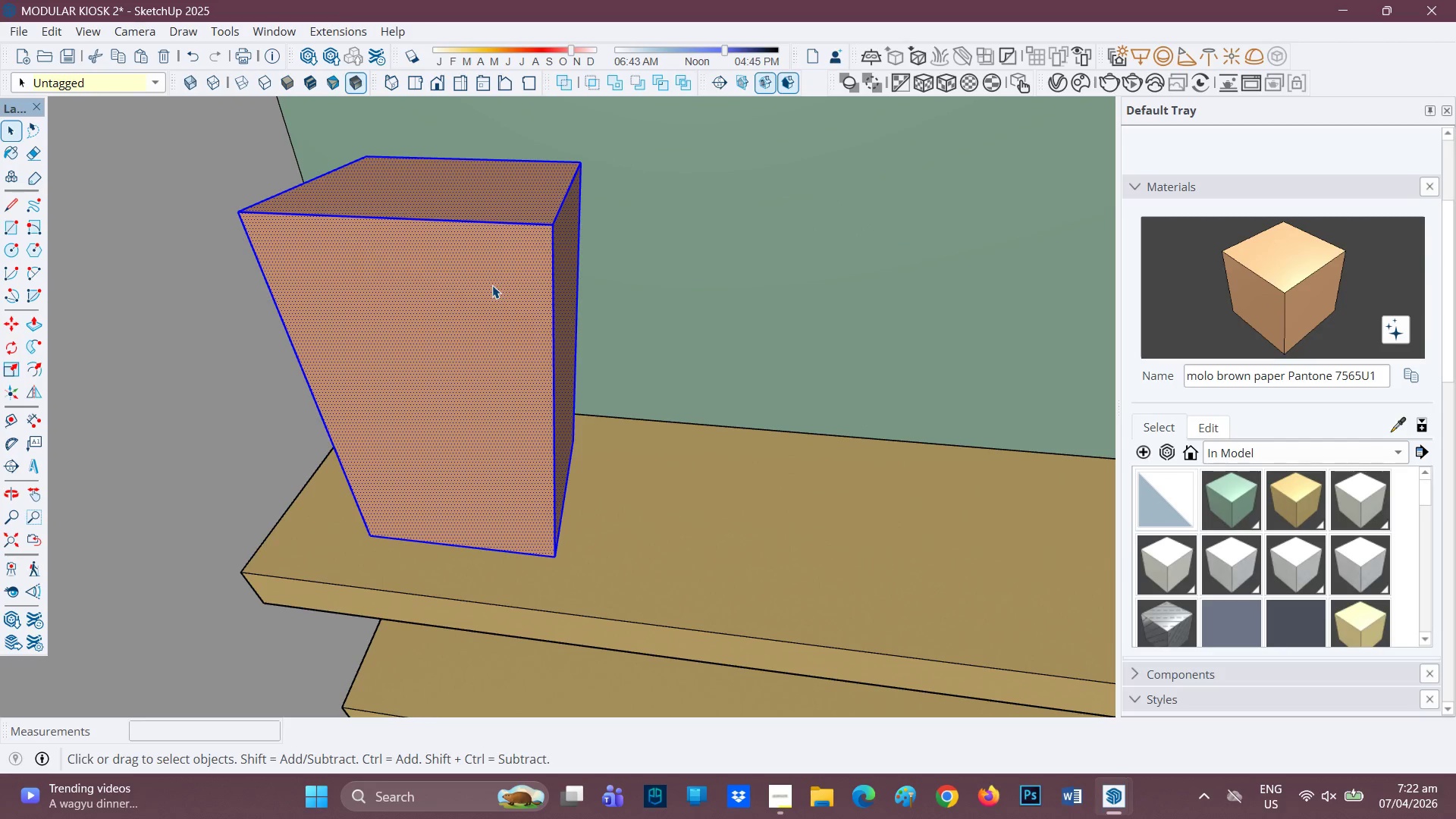 
right_click([492, 285])
 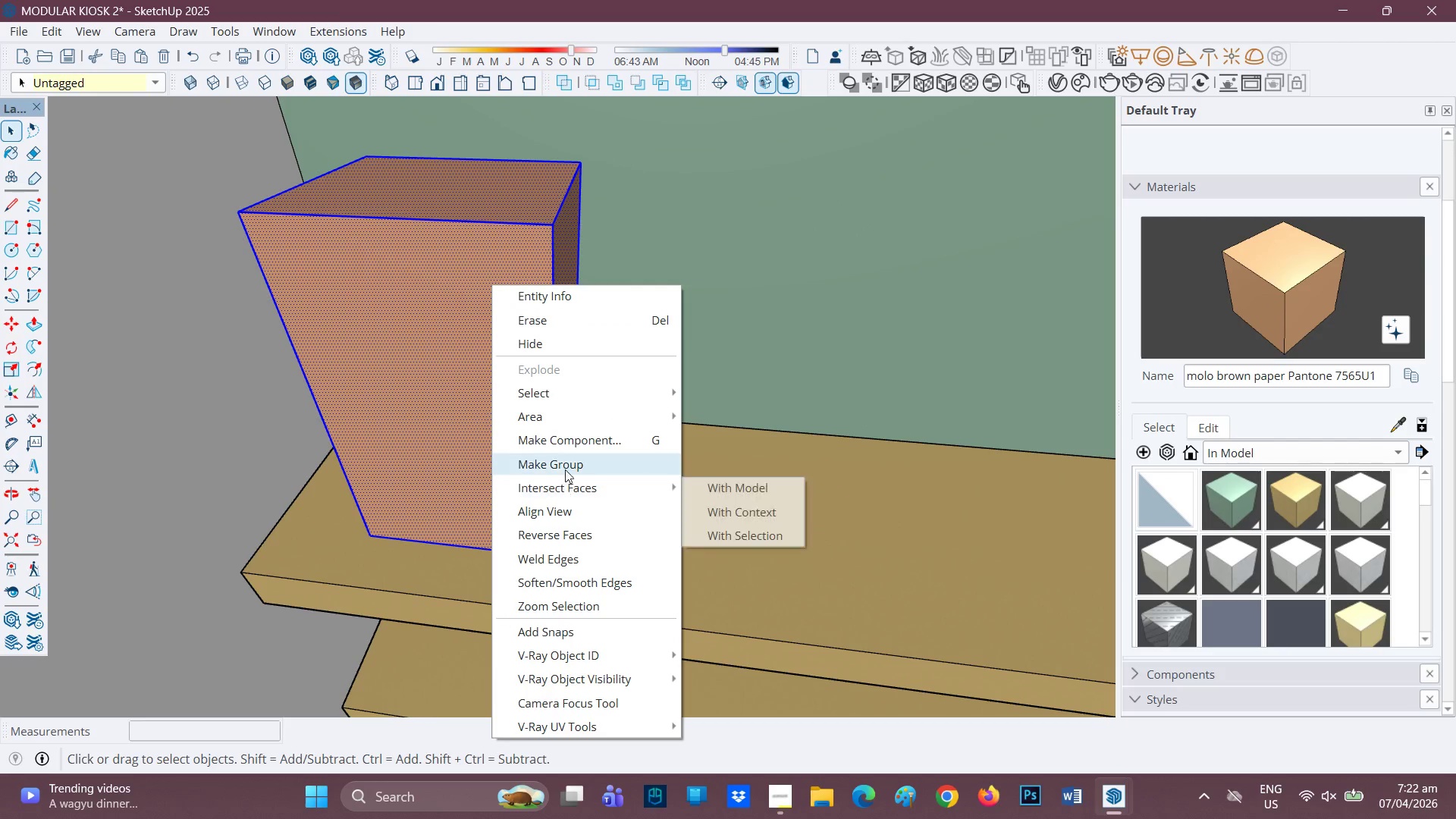 
left_click([570, 462])
 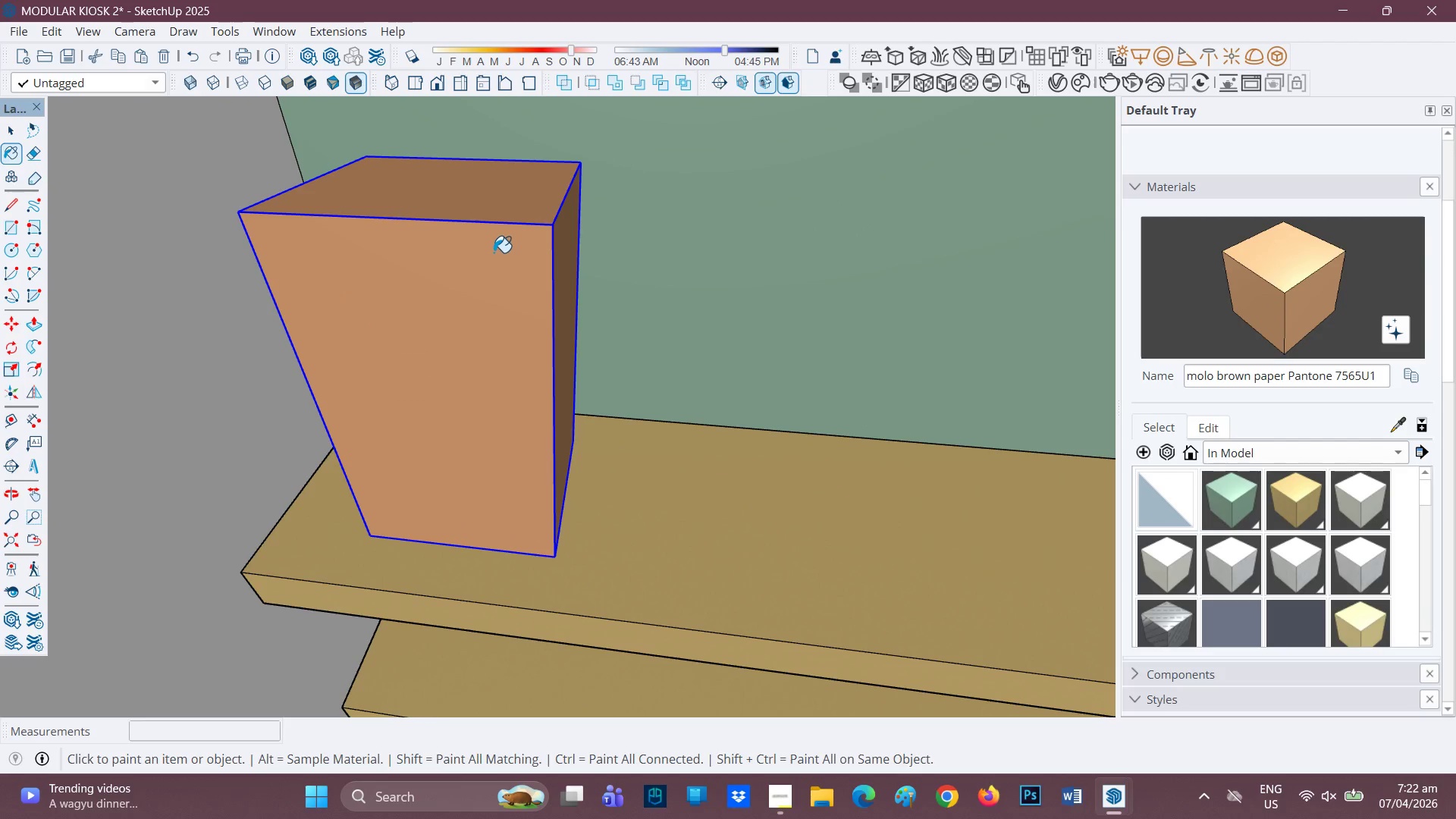 
scroll: coordinate [522, 240], scroll_direction: up, amount: 1.0
 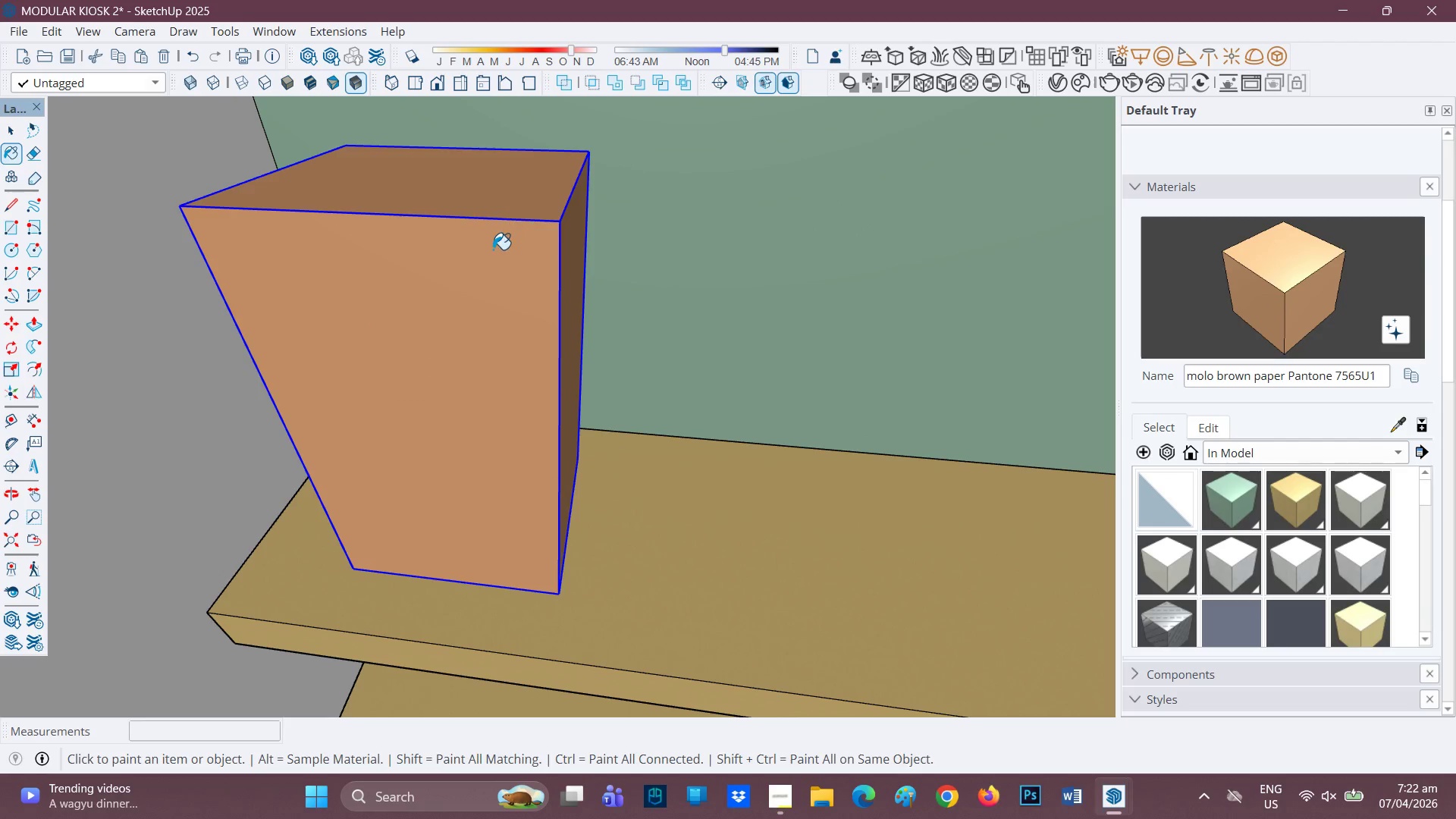 
key(Space)
 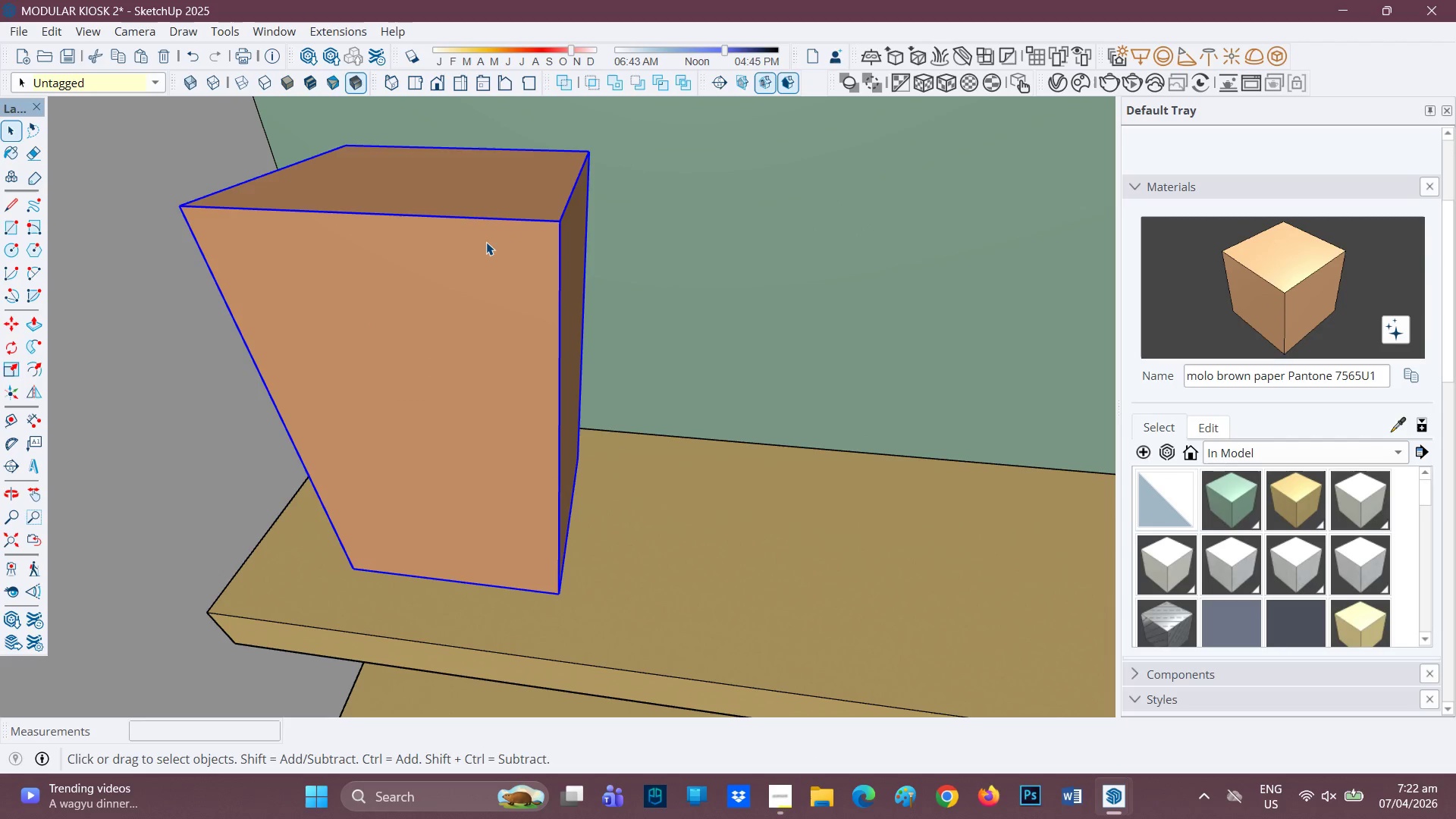 
double_click([486, 242])
 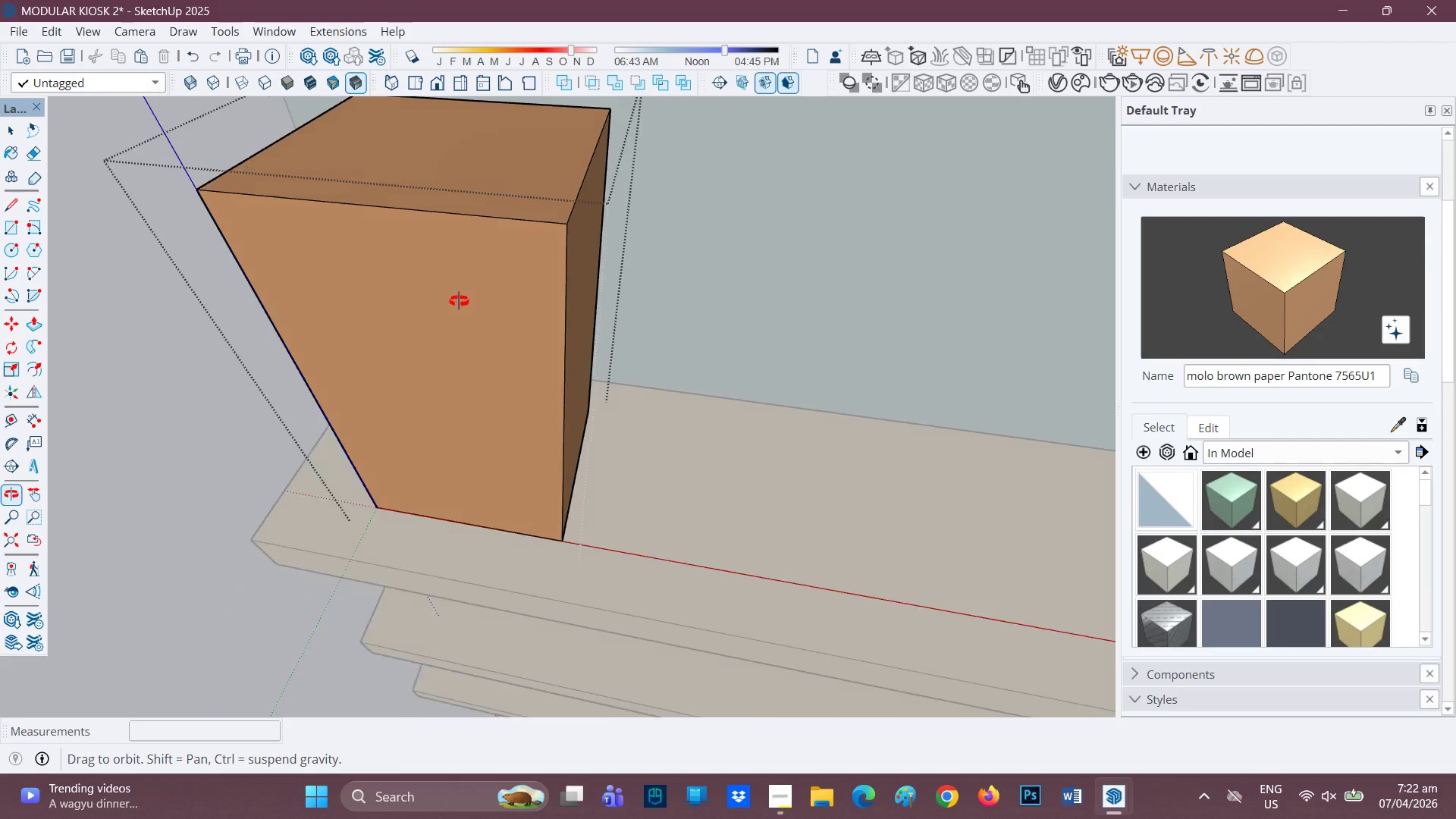 
scroll: coordinate [461, 320], scroll_direction: up, amount: 1.0
 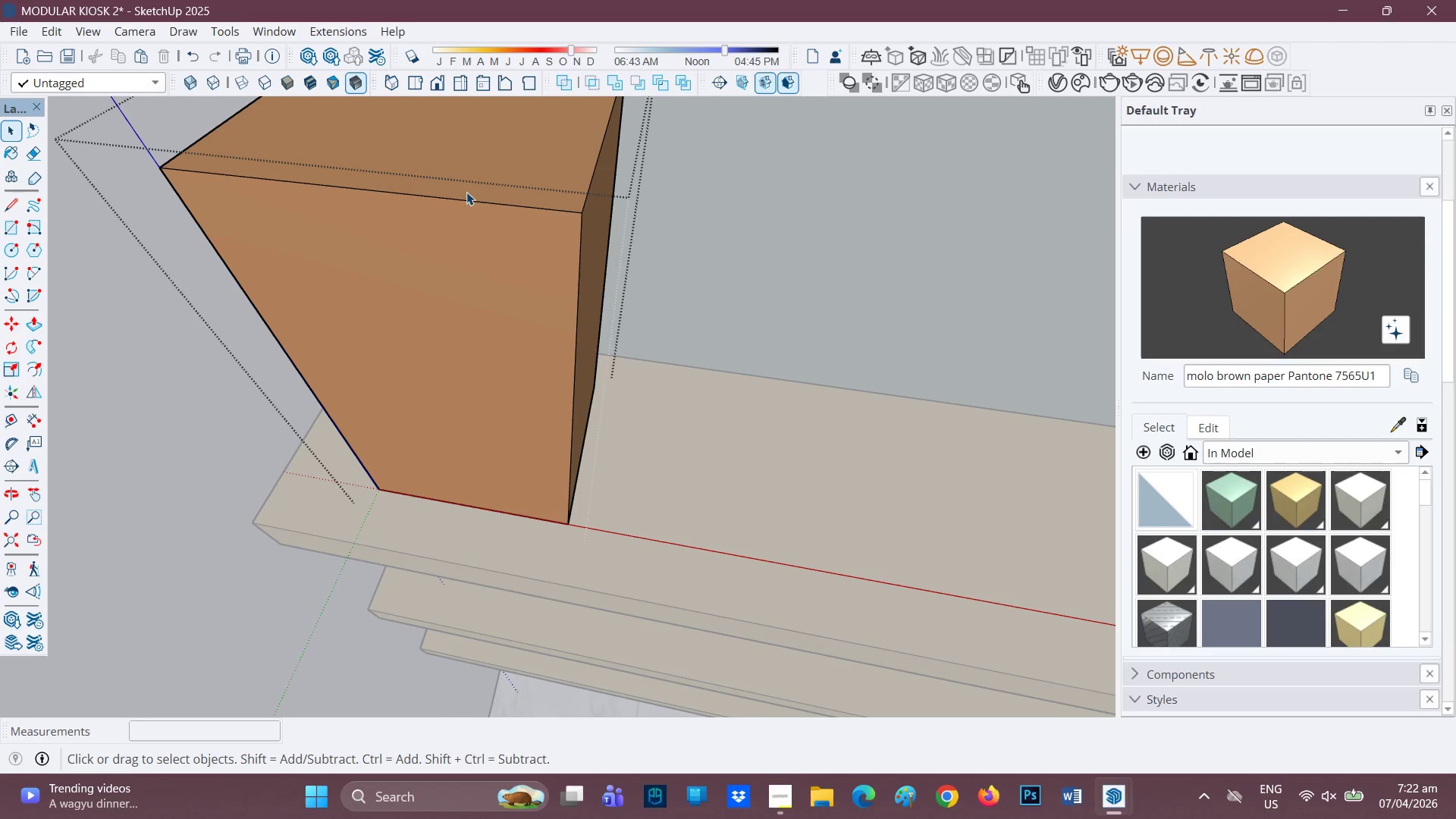 
key(H)
 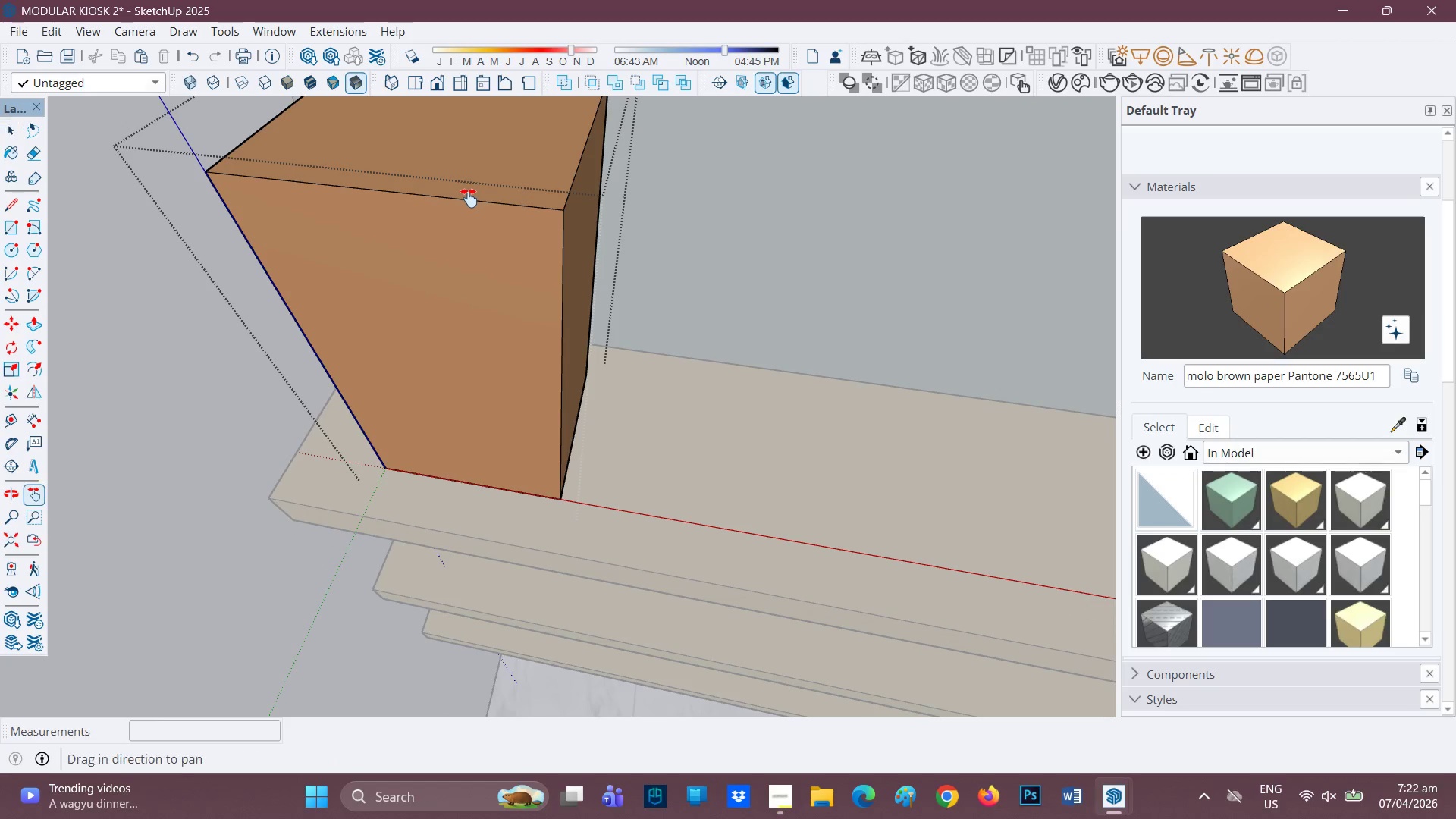 
left_click_drag(start_coordinate=[469, 198], to_coordinate=[507, 427])
 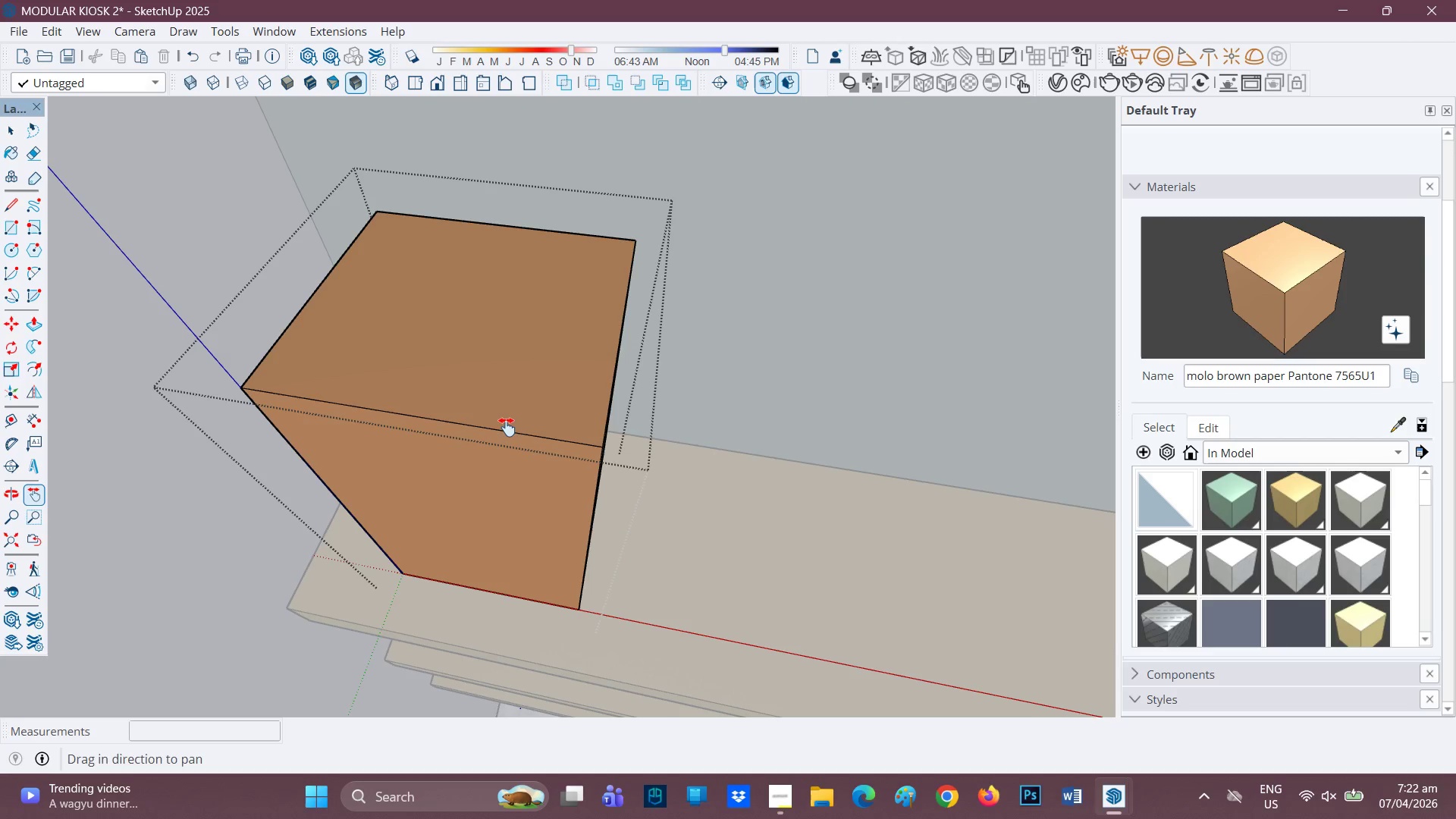 
scroll: coordinate [468, 198], scroll_direction: down, amount: 1.0
 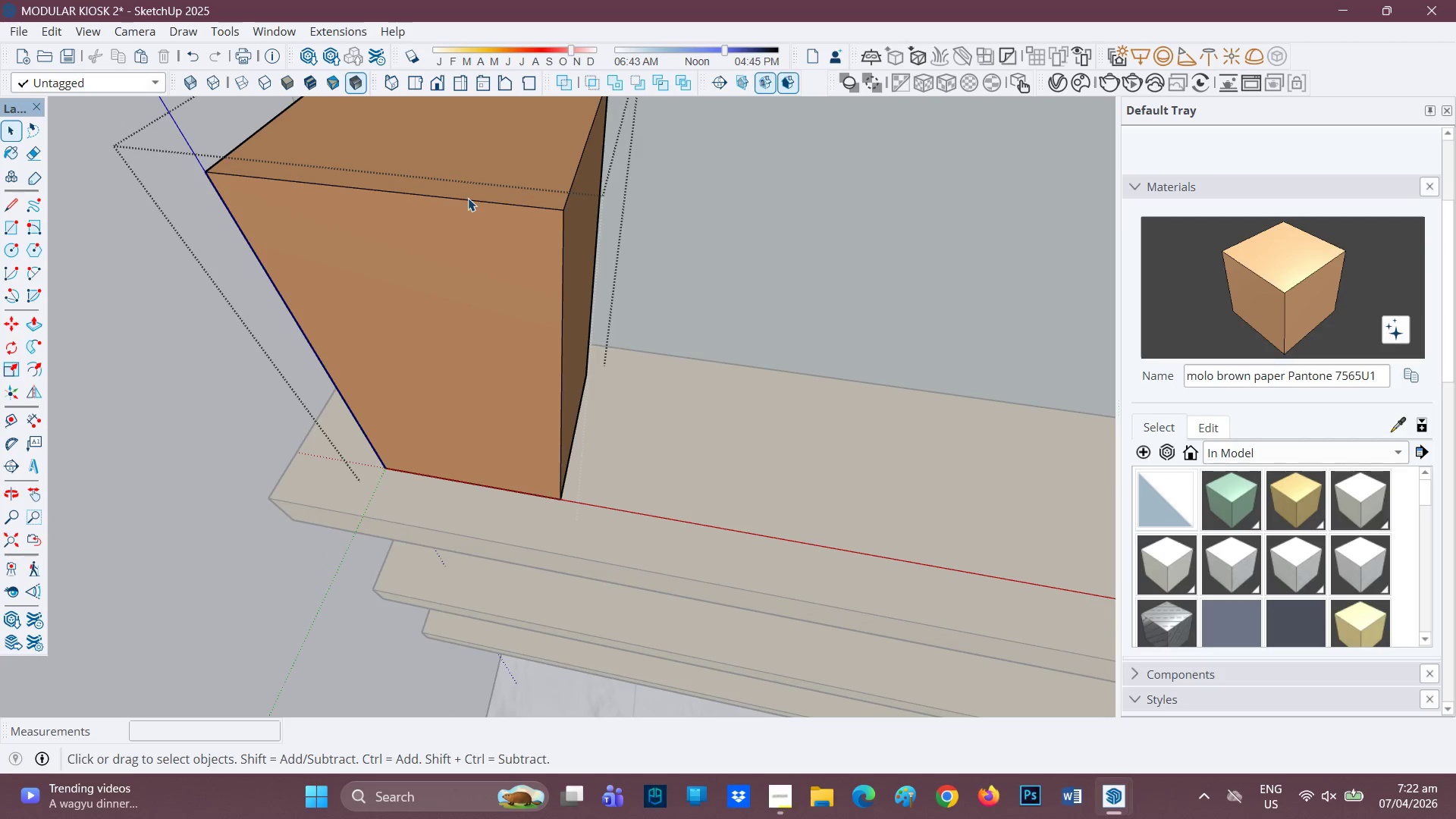 
wait(18.34)
 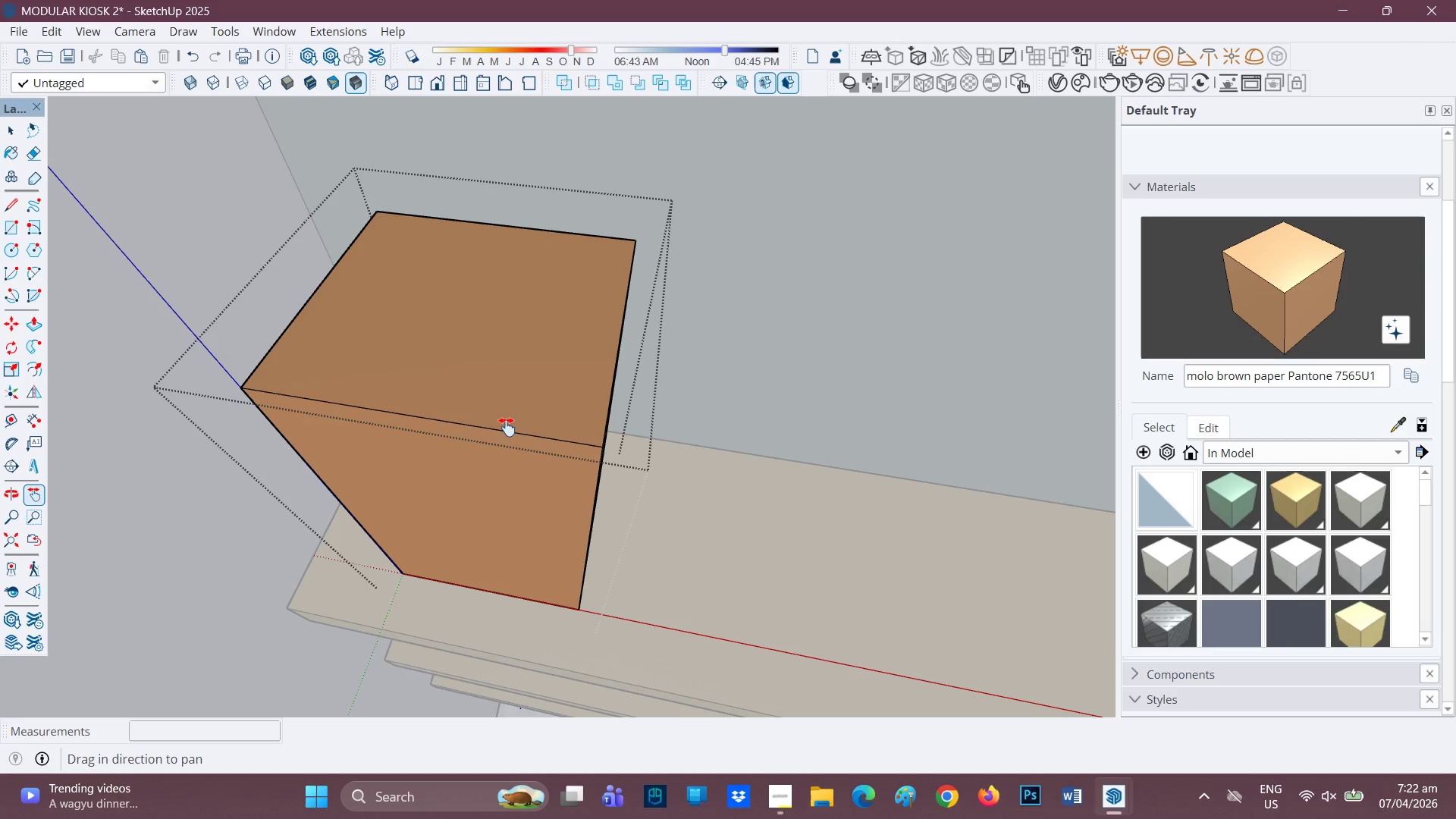 
scroll: coordinate [573, 367], scroll_direction: down, amount: 2.0
 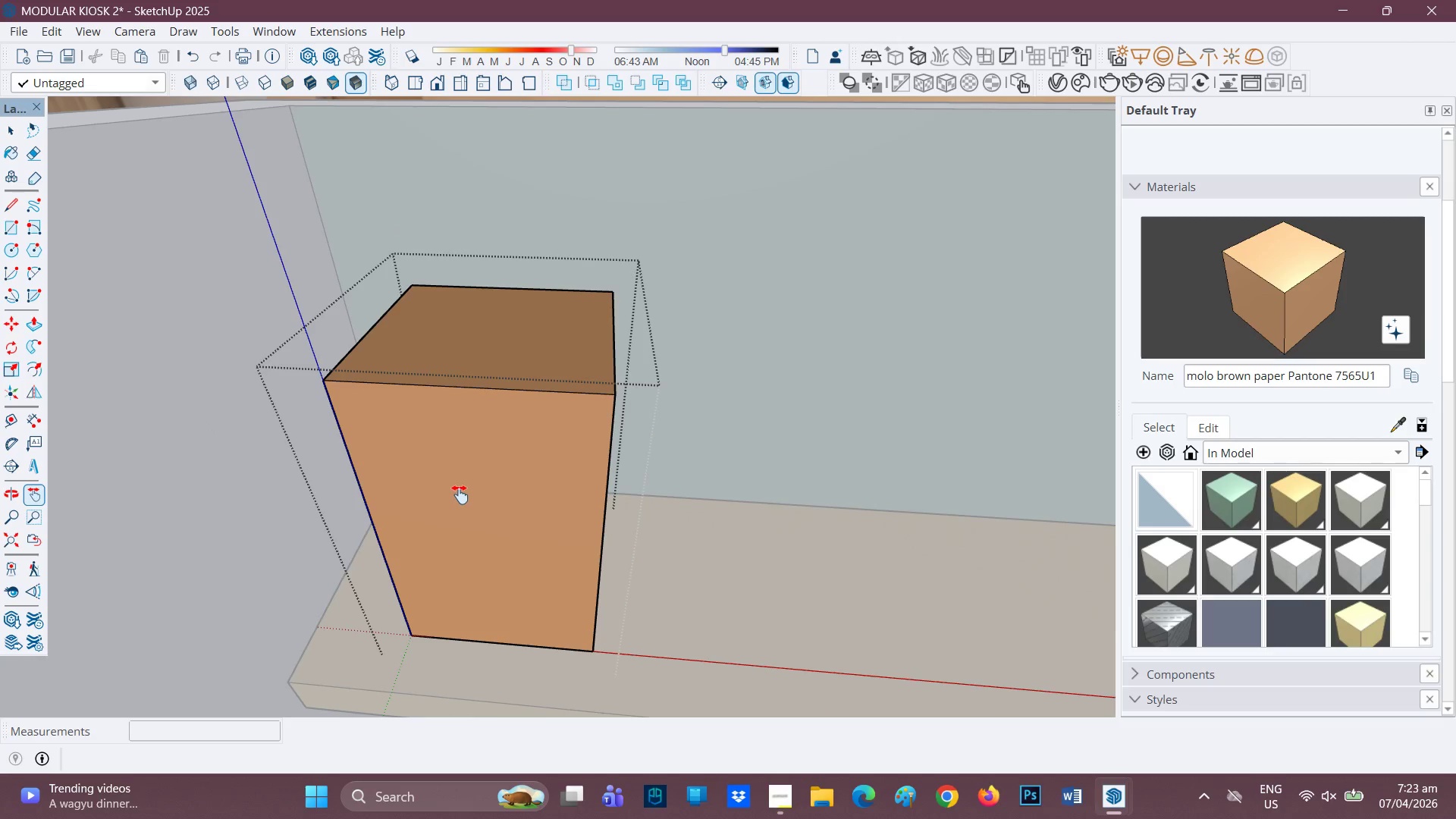 
key(H)
 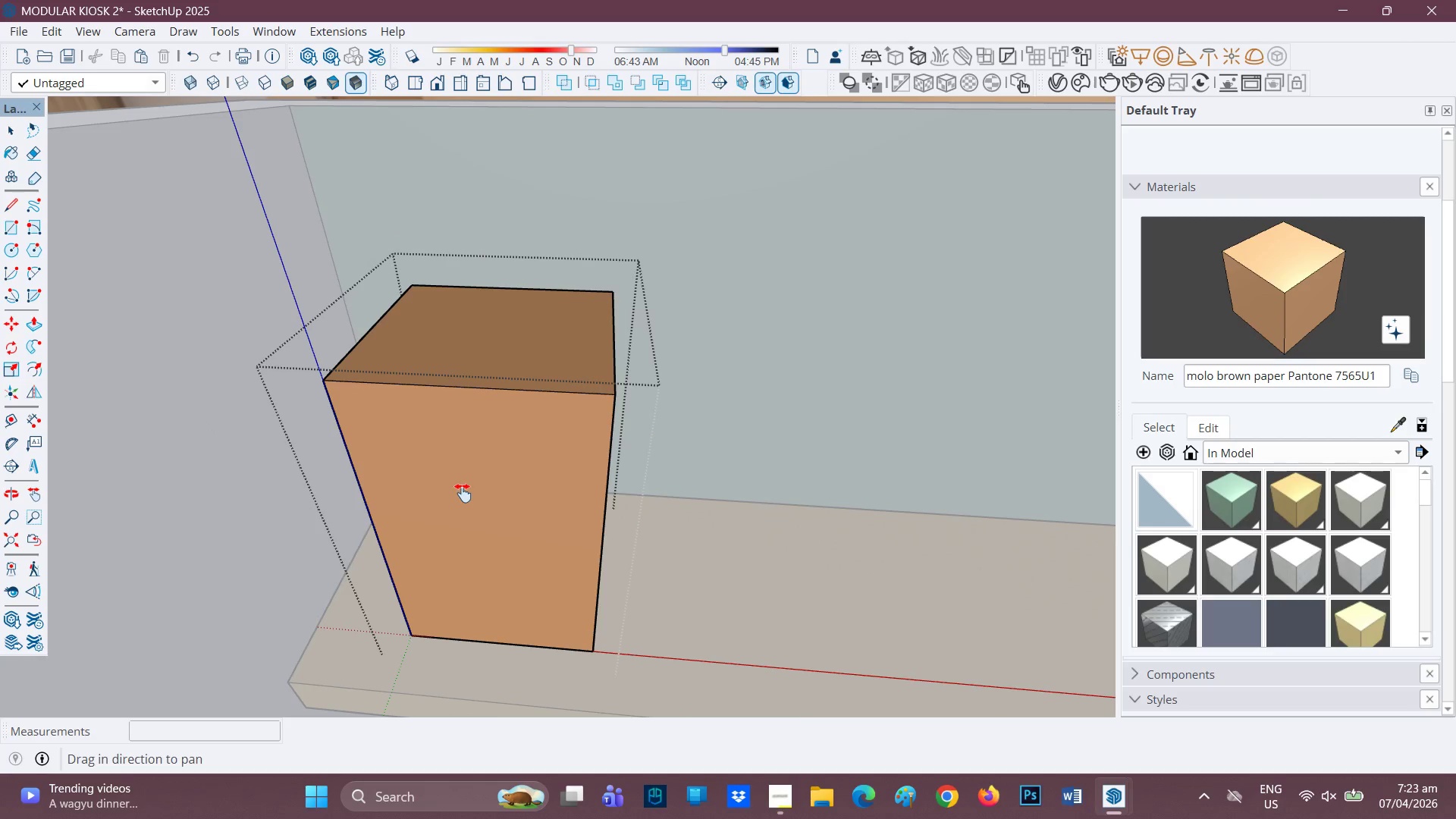 
left_click_drag(start_coordinate=[476, 485], to_coordinate=[673, 314])
 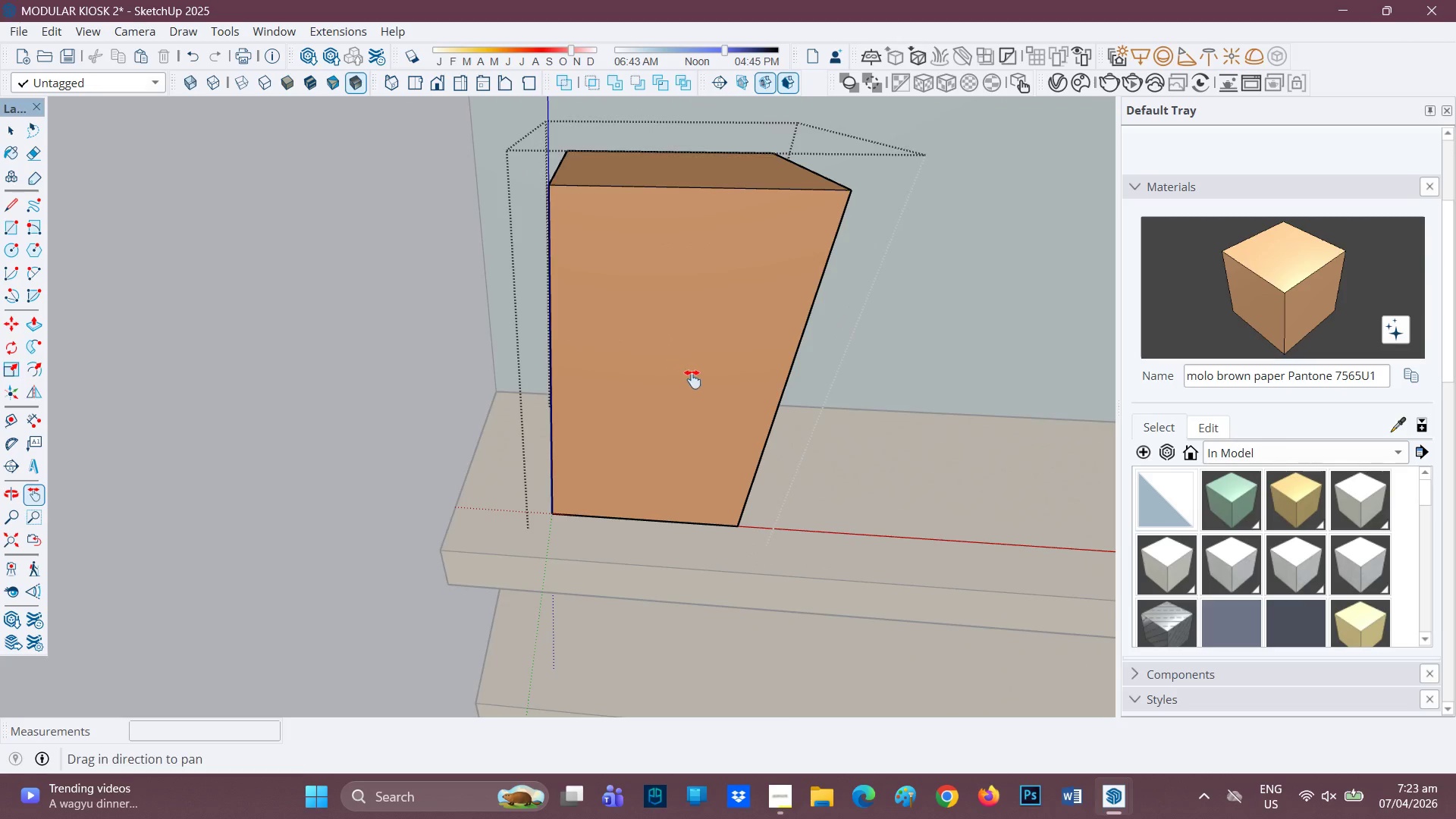 
scroll: coordinate [687, 303], scroll_direction: none, amount: 0.0
 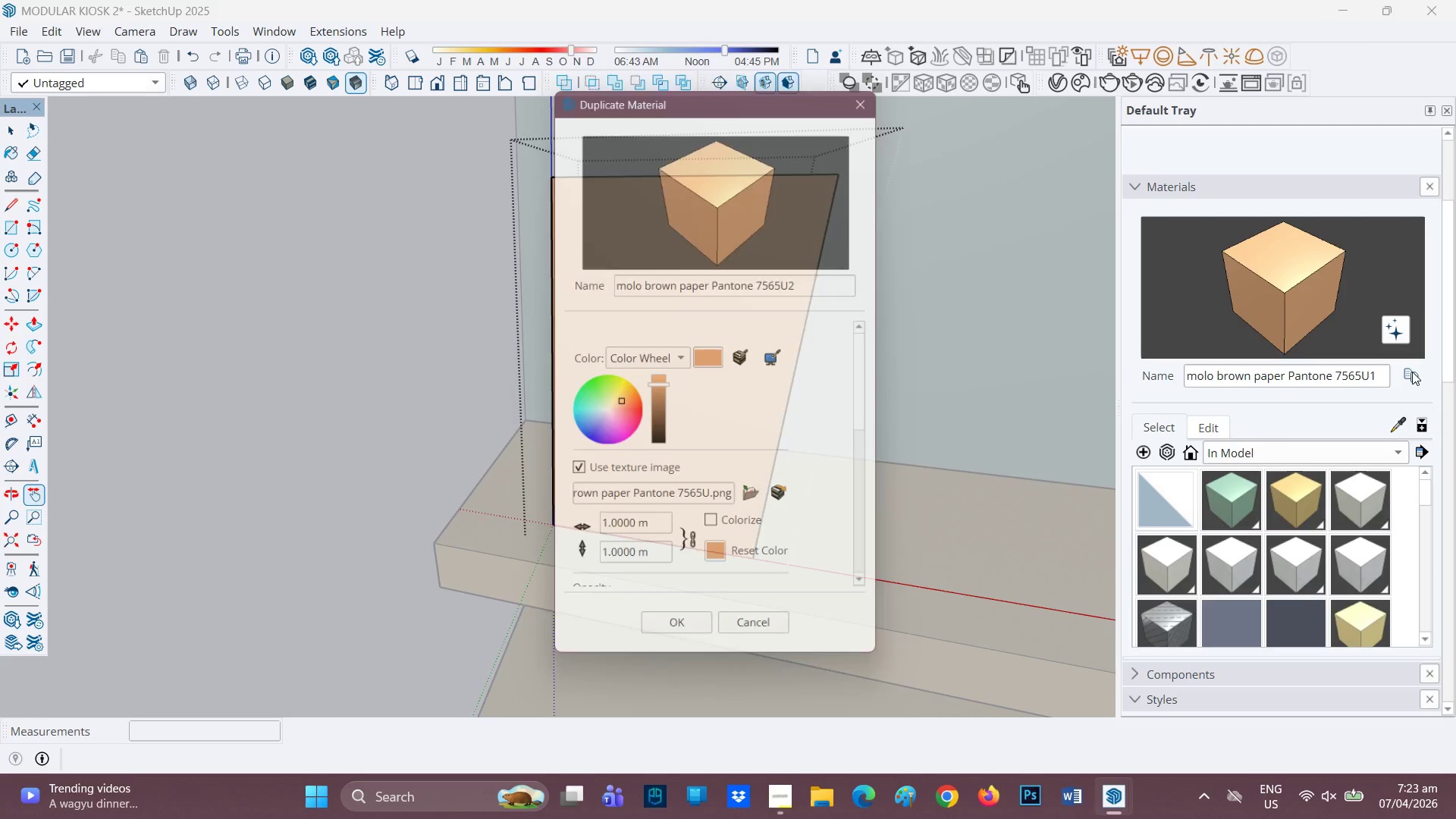 
wait(5.02)
 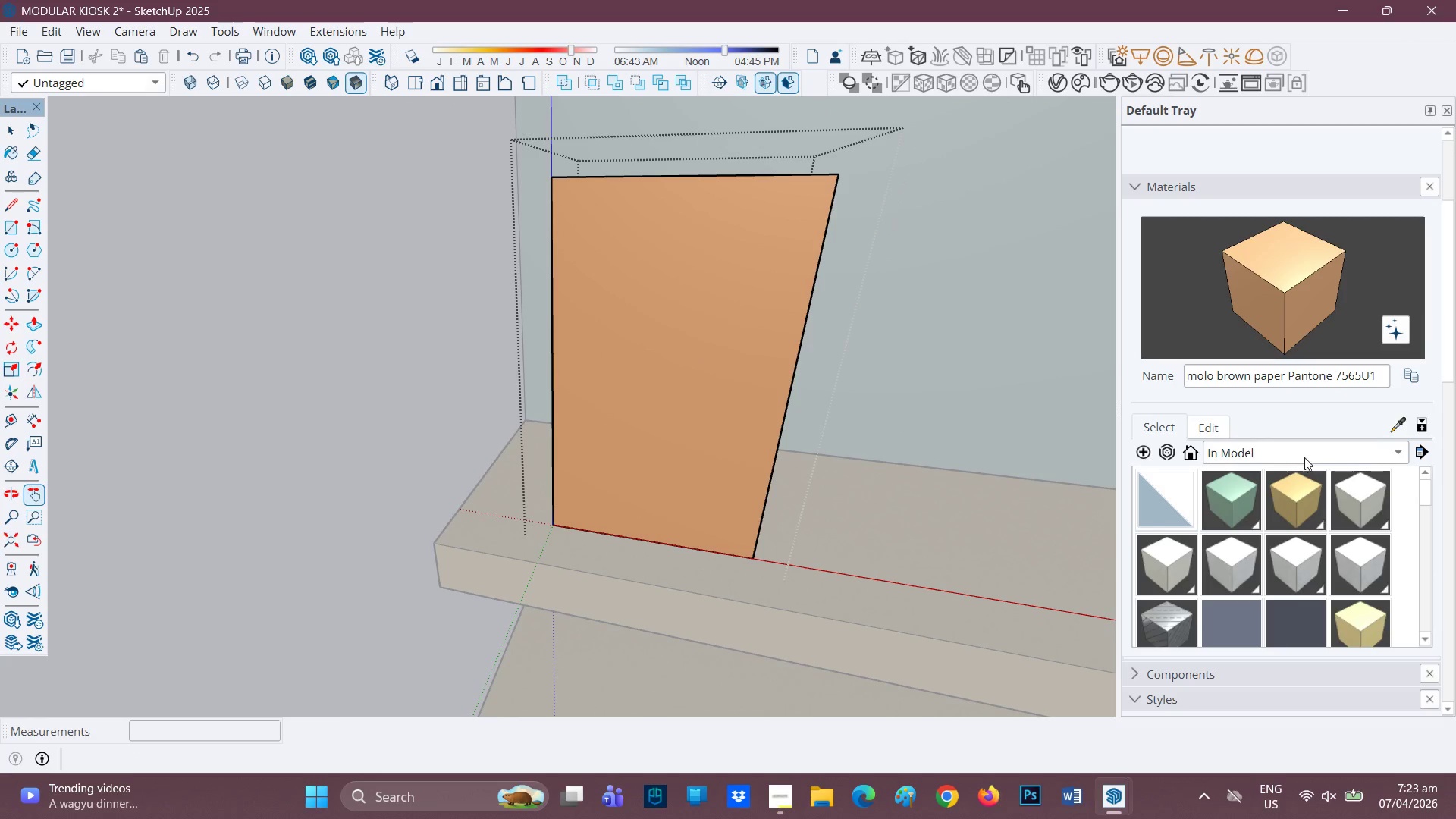 
left_click([600, 397])
 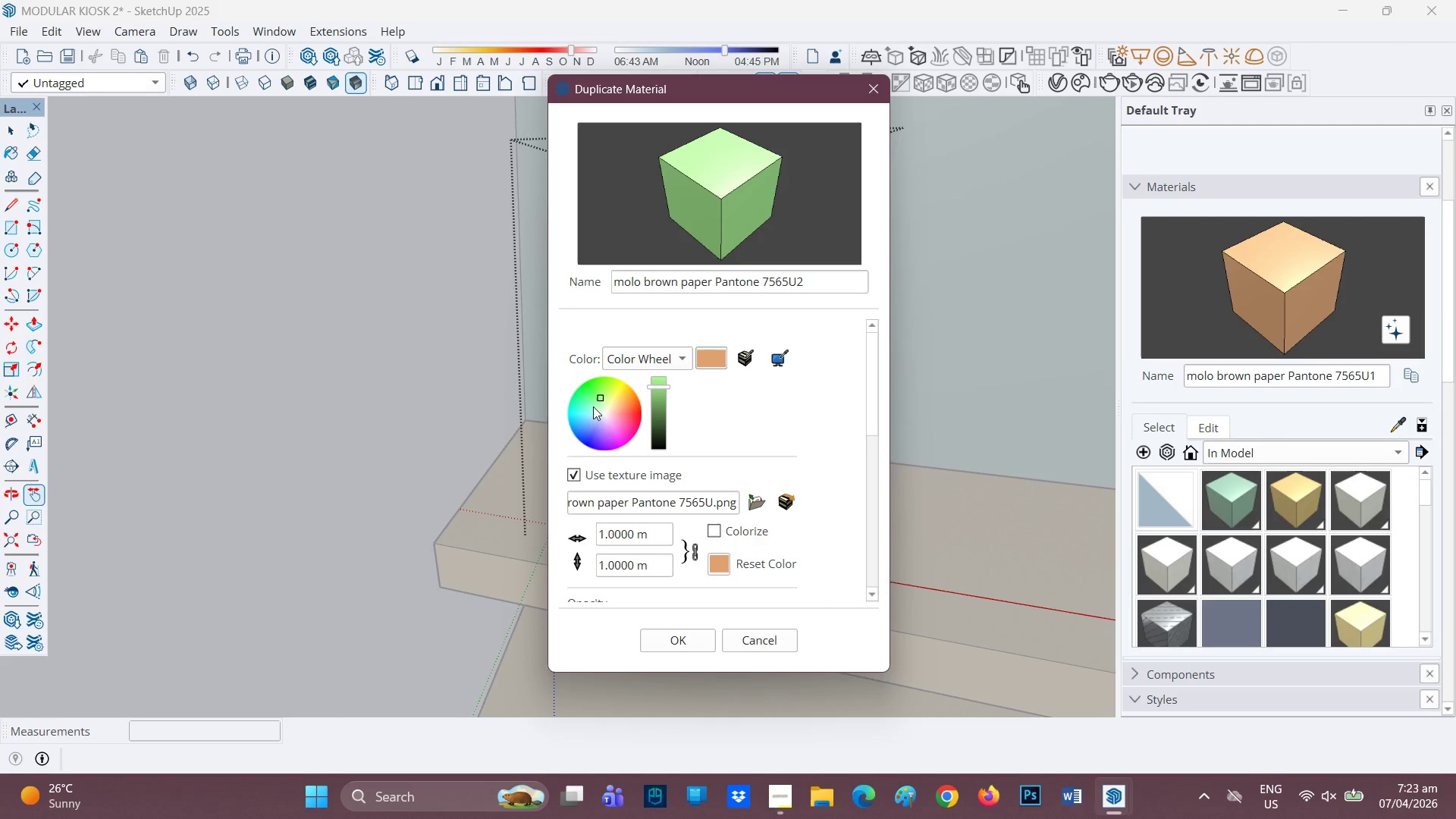 
left_click([596, 405])
 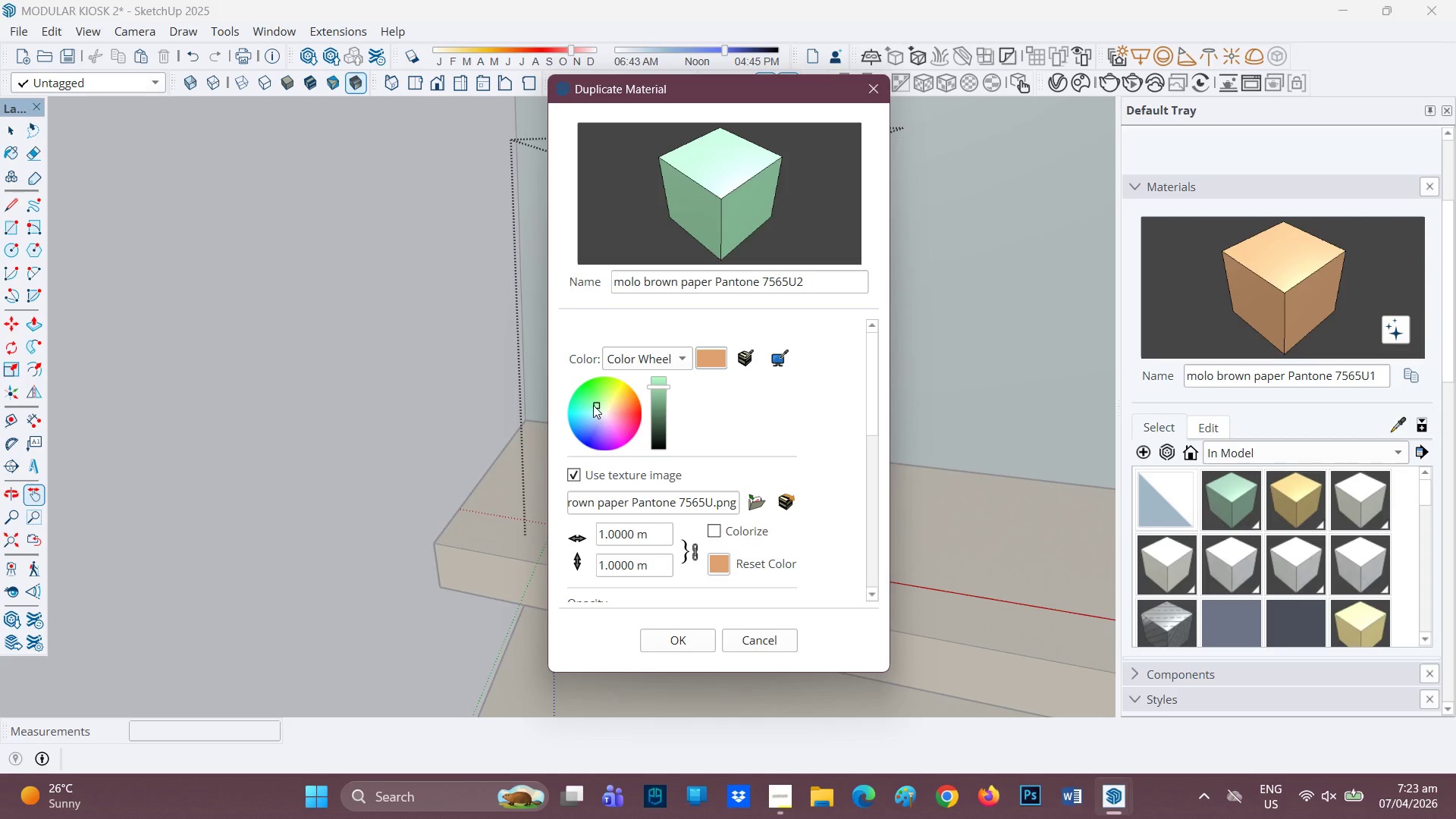 
left_click([592, 410])
 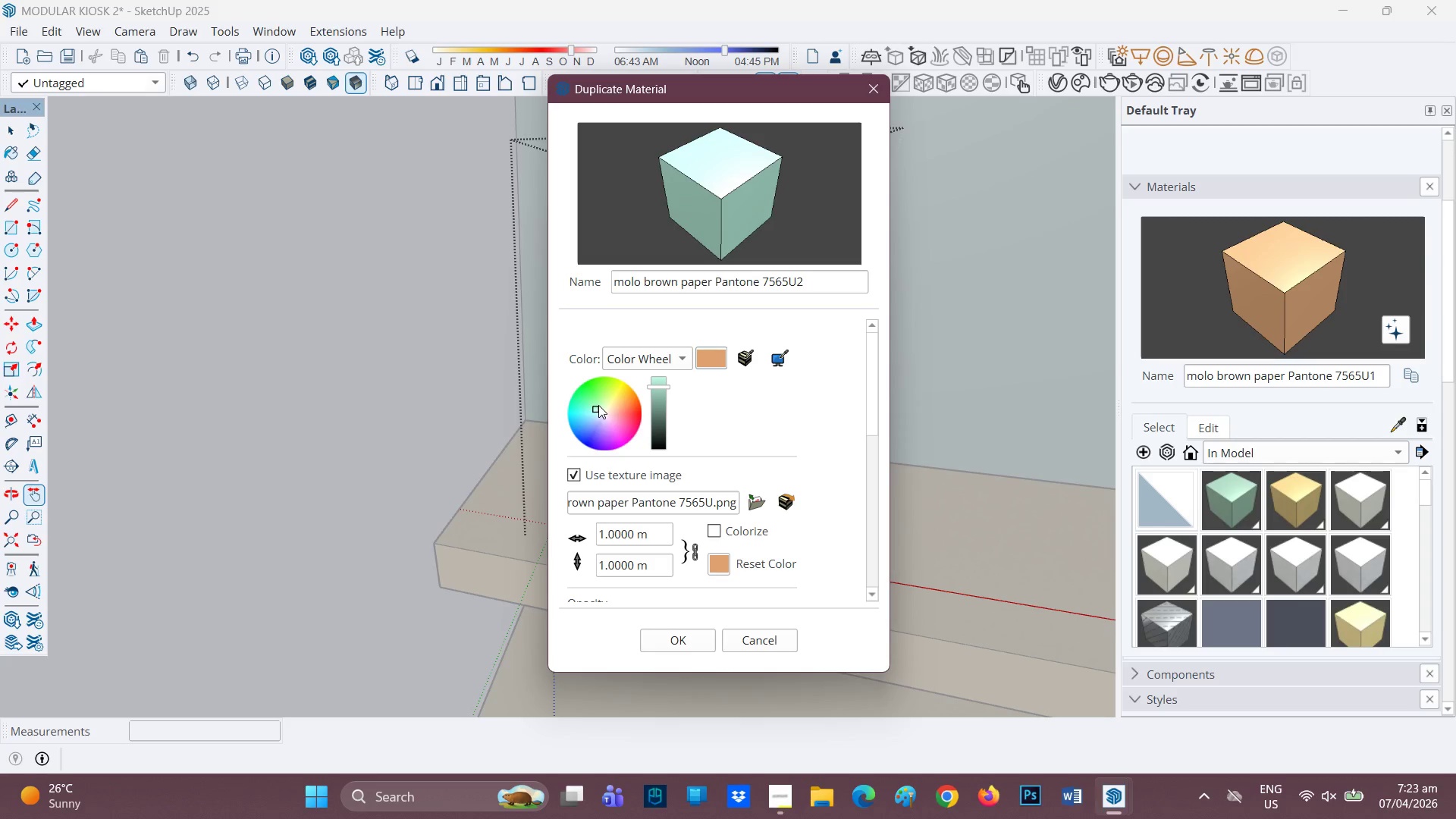 
left_click([602, 399])
 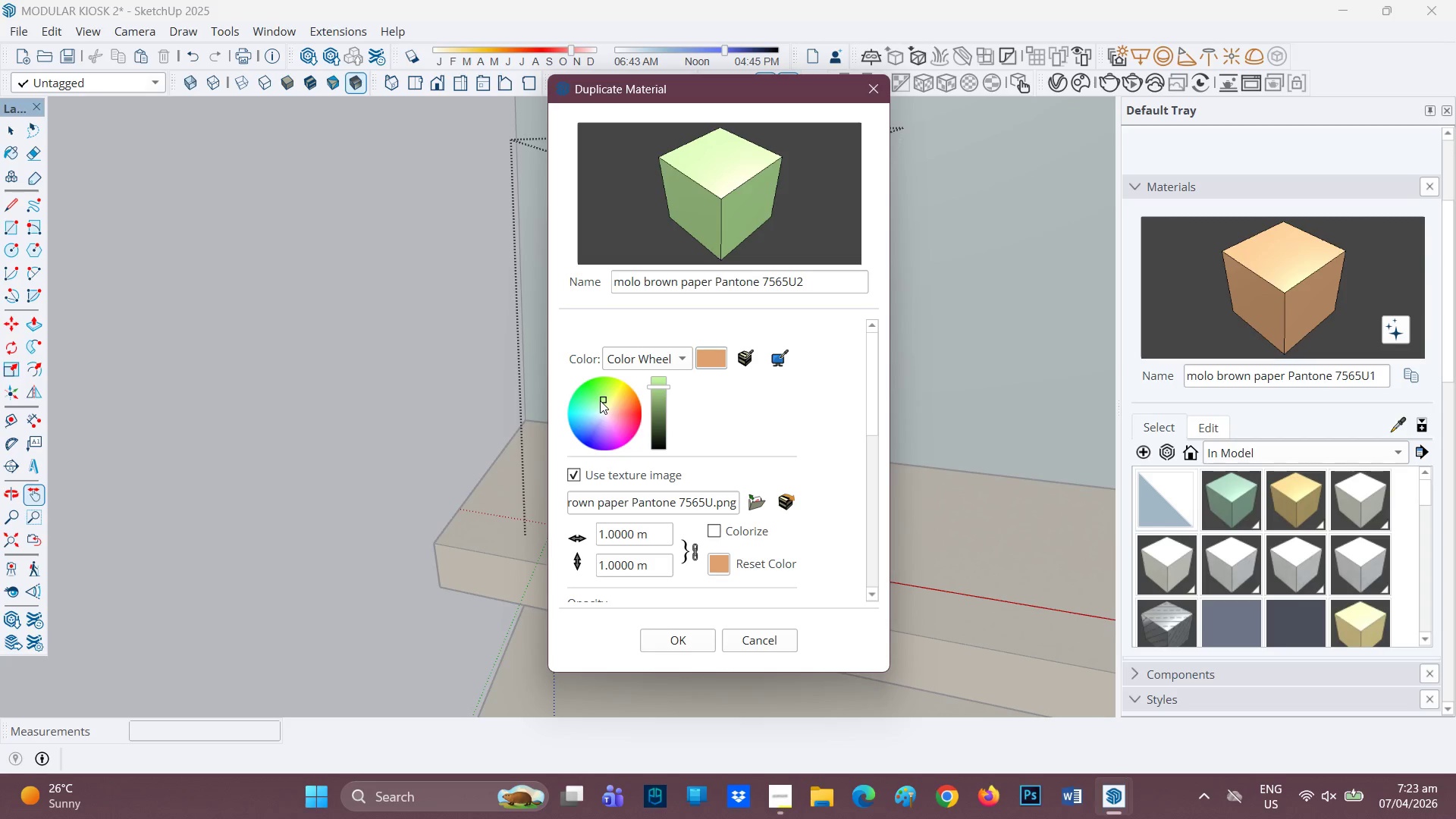 
left_click([600, 400])
 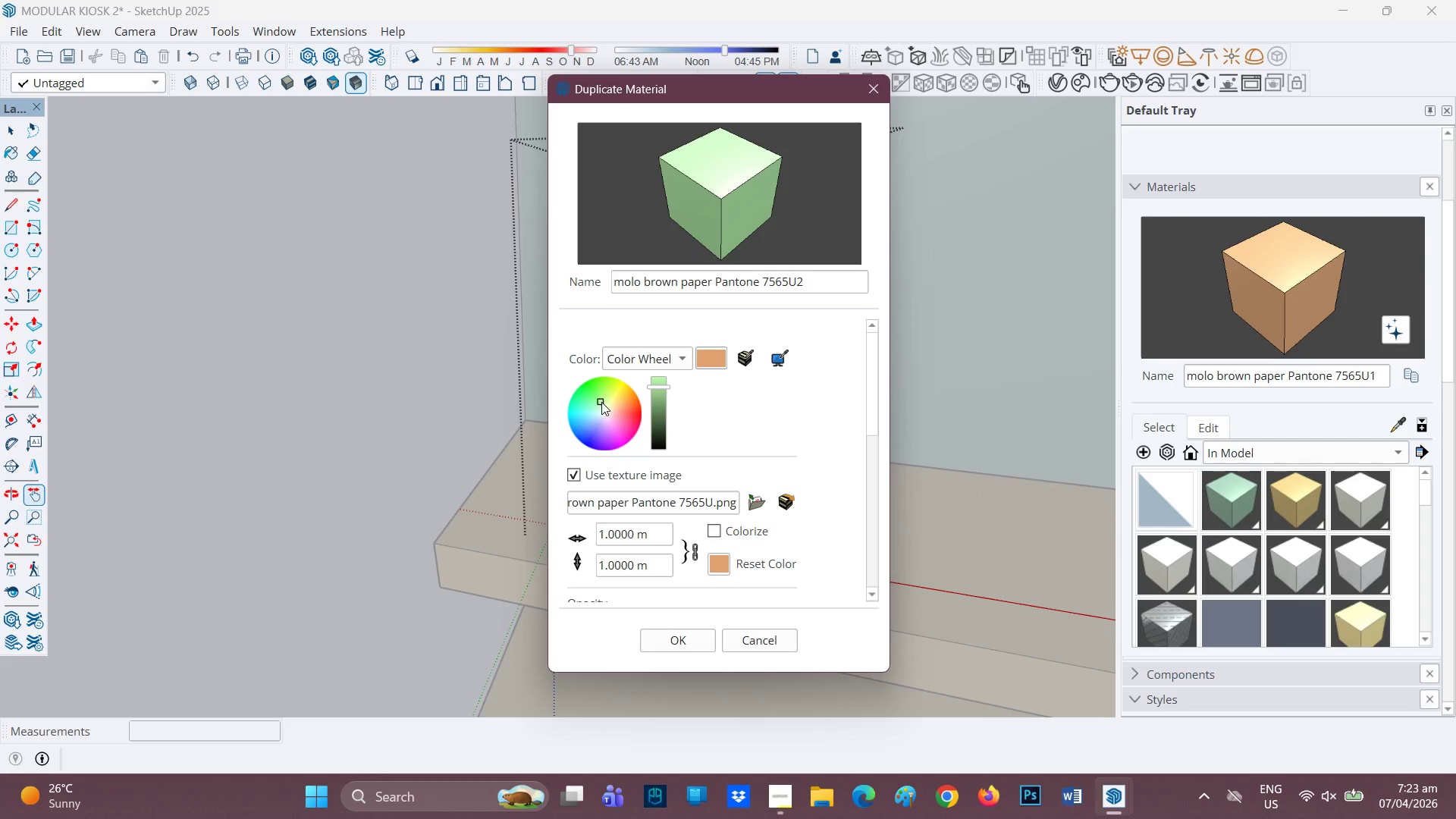 
left_click([601, 402])
 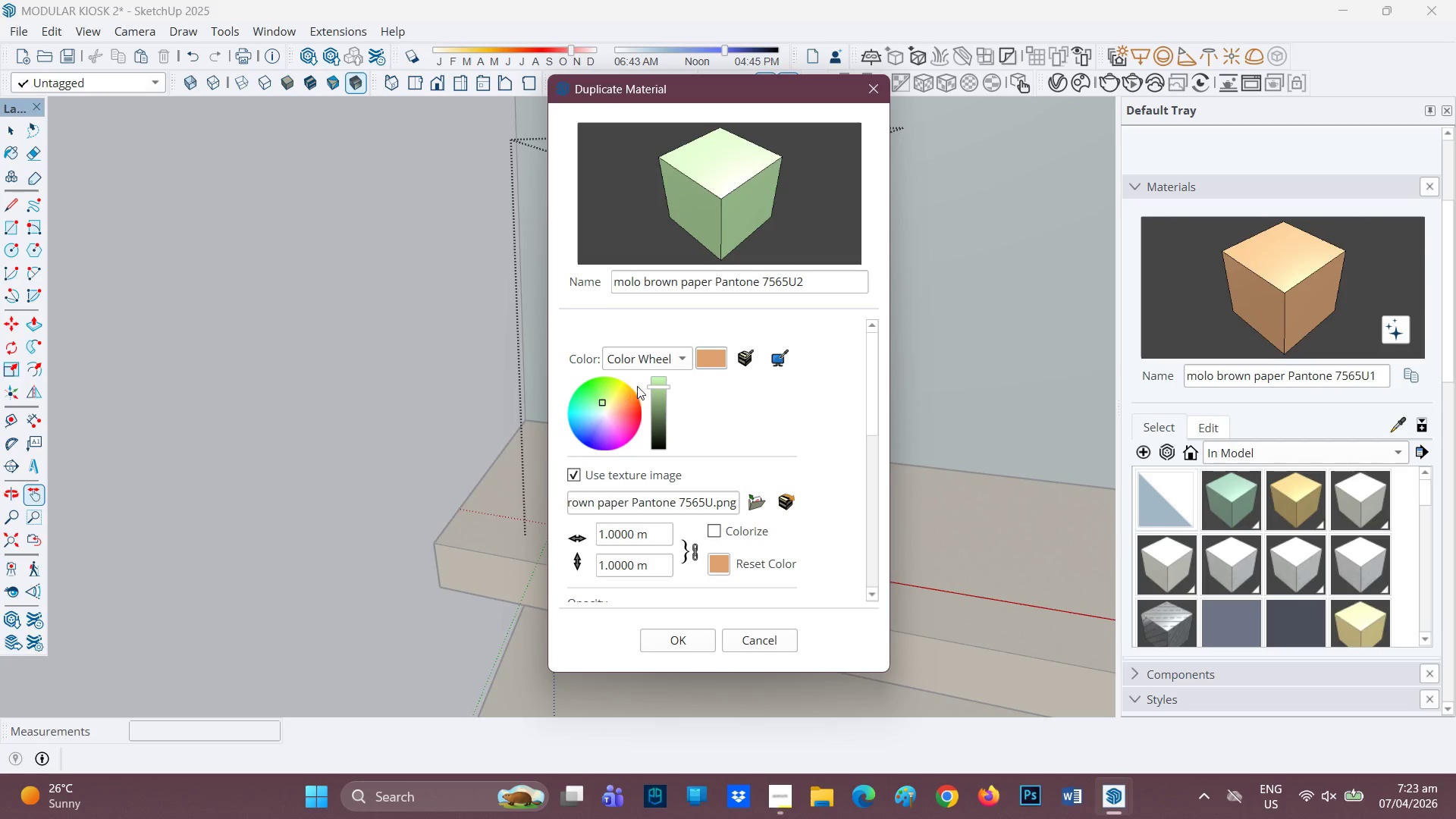 
left_click_drag(start_coordinate=[661, 383], to_coordinate=[667, 359])
 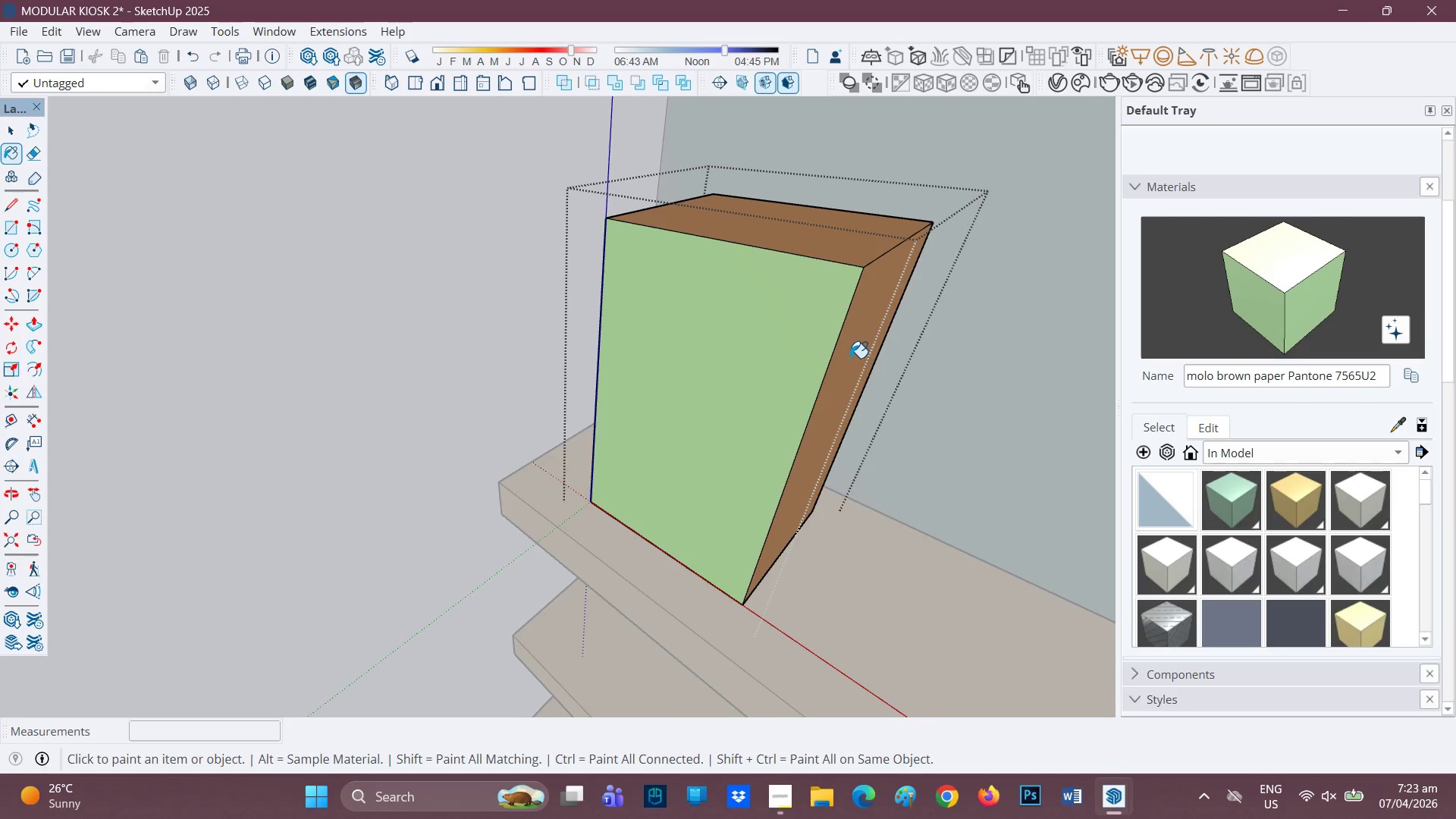 
key(Control+Z)
 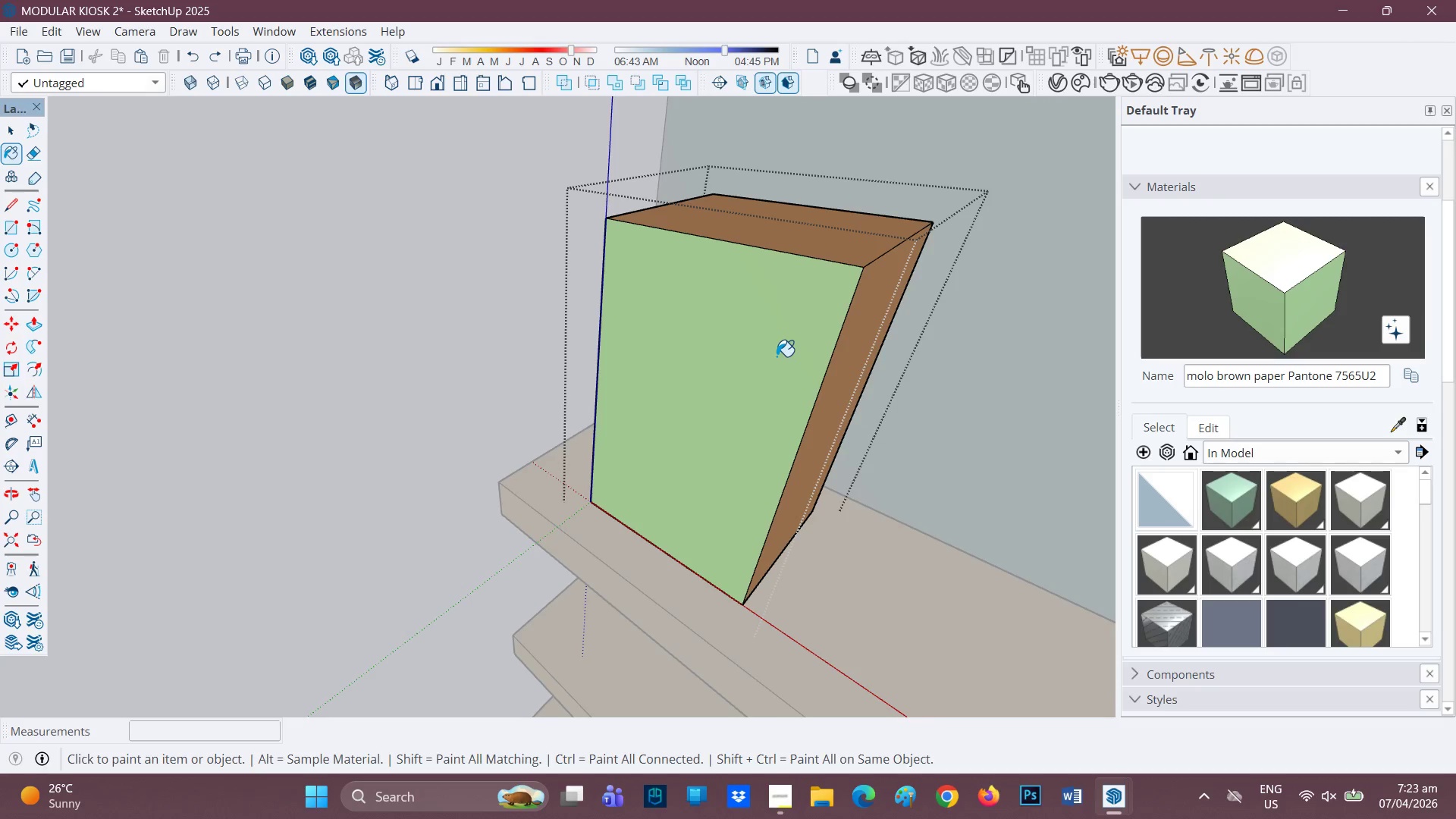 
key(Control+Z)
 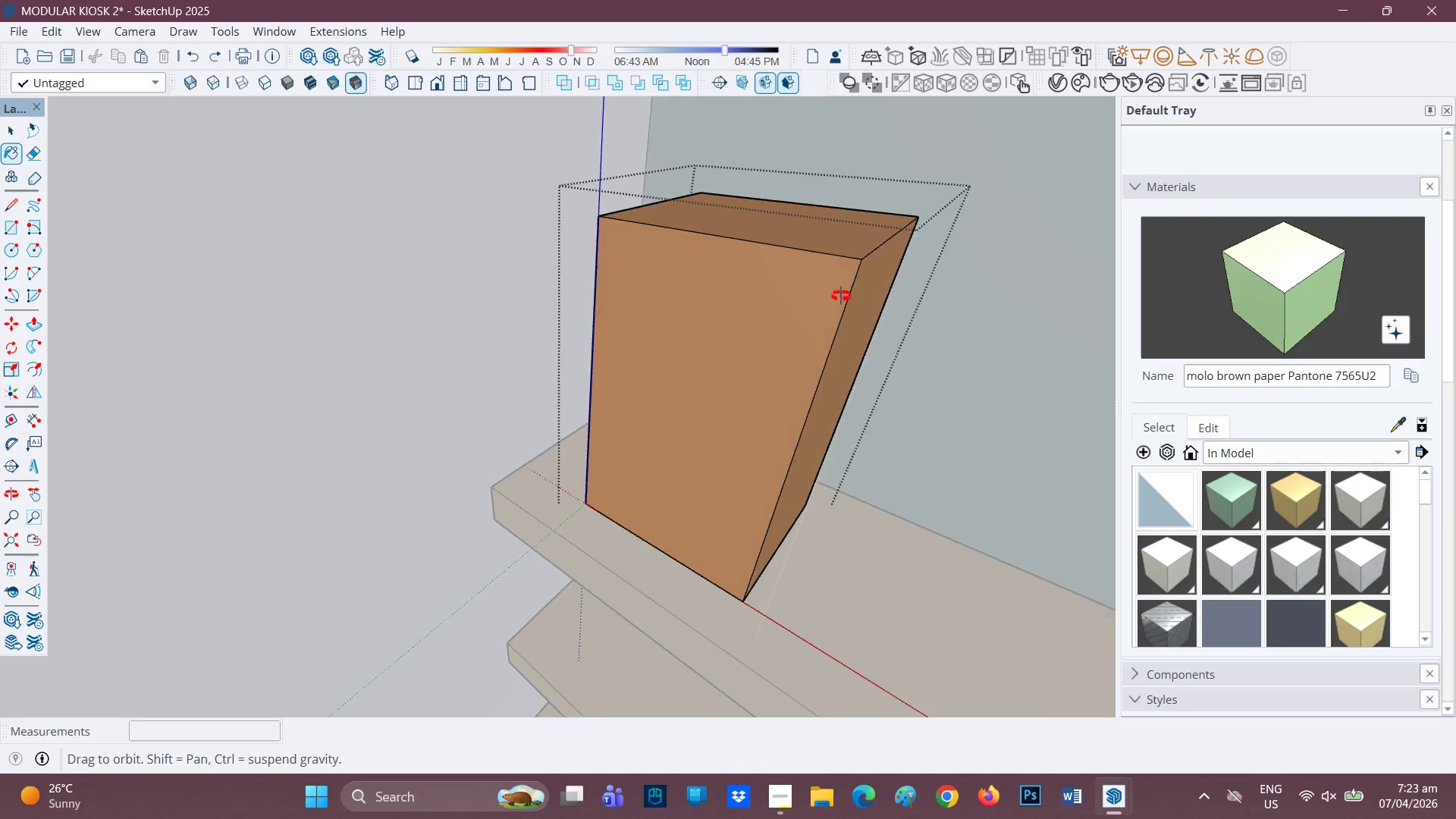 
scroll: coordinate [849, 287], scroll_direction: down, amount: 1.0
 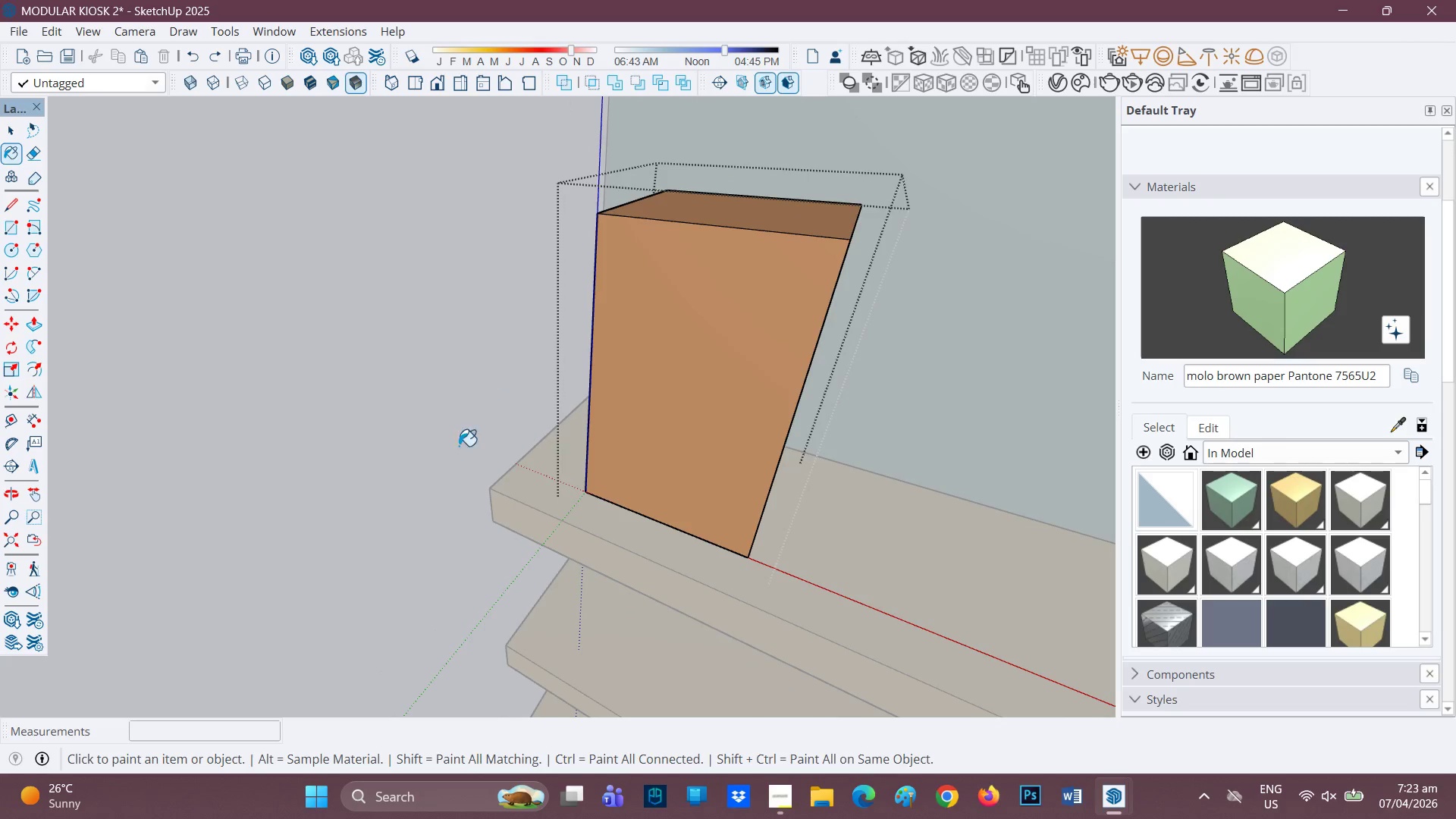 
scroll: coordinate [1330, 194], scroll_direction: none, amount: 0.0
 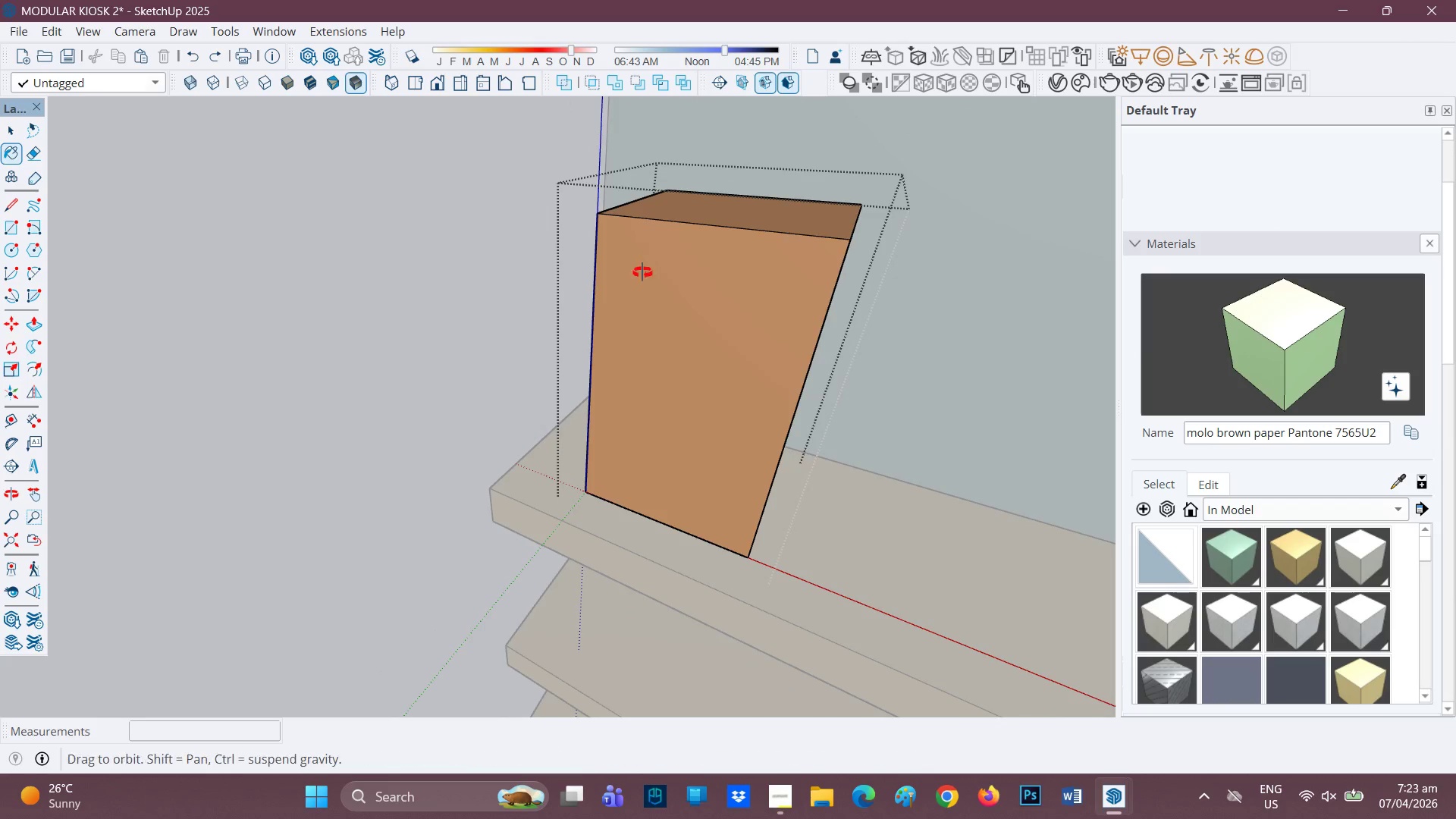 
wait(6.7)
 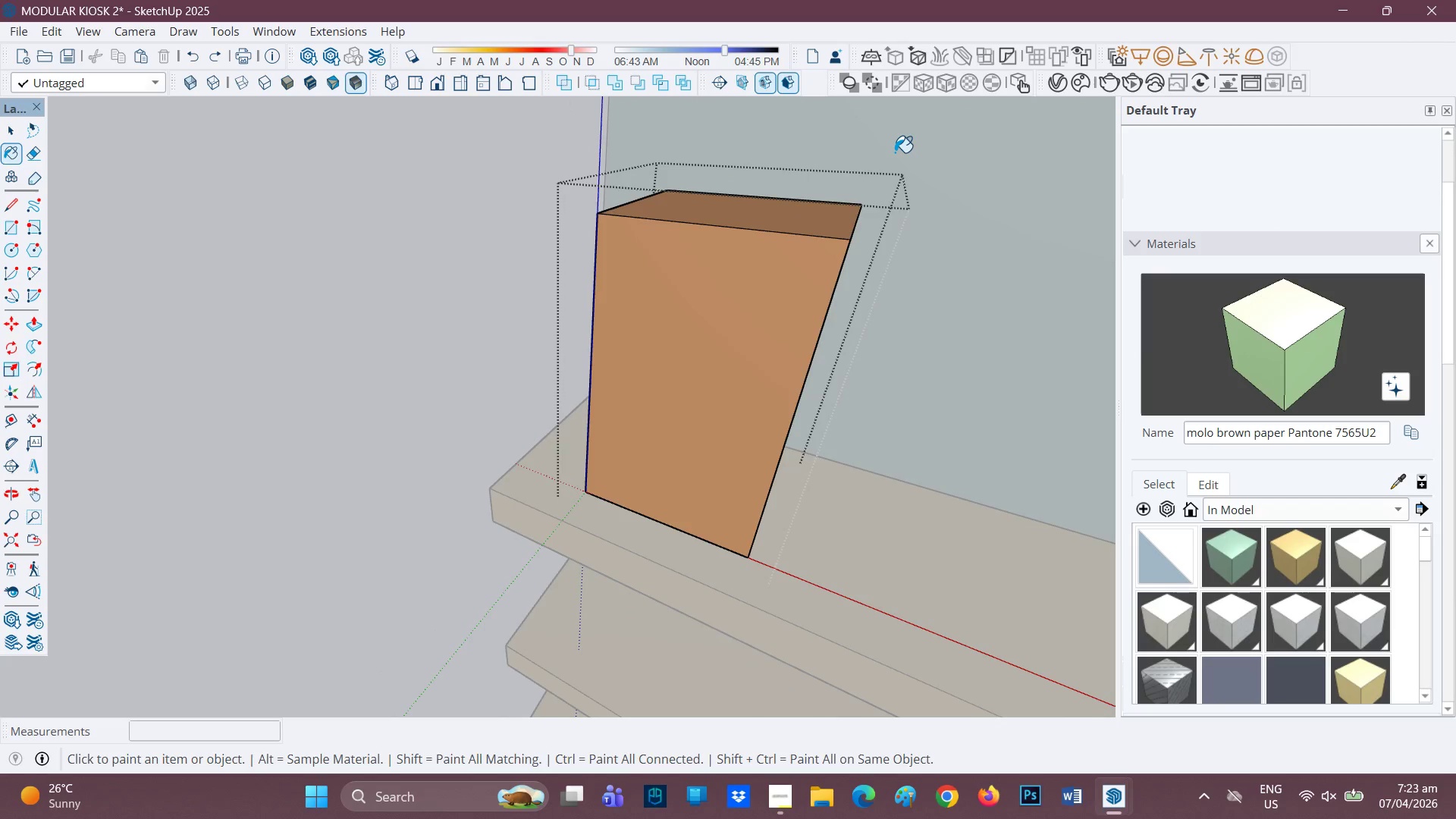 
scroll: coordinate [700, 322], scroll_direction: up, amount: 1.0
 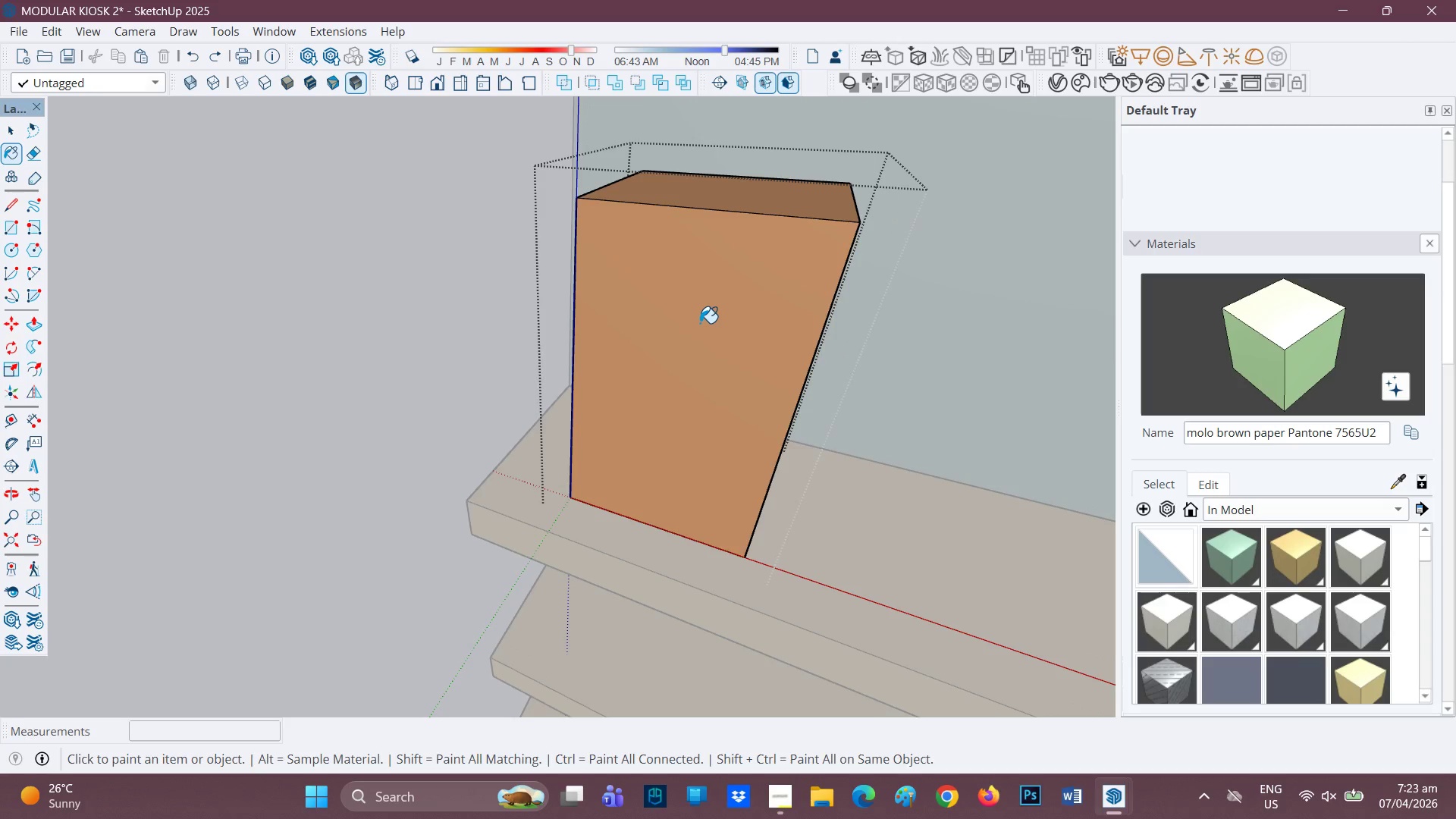 
key(F)
 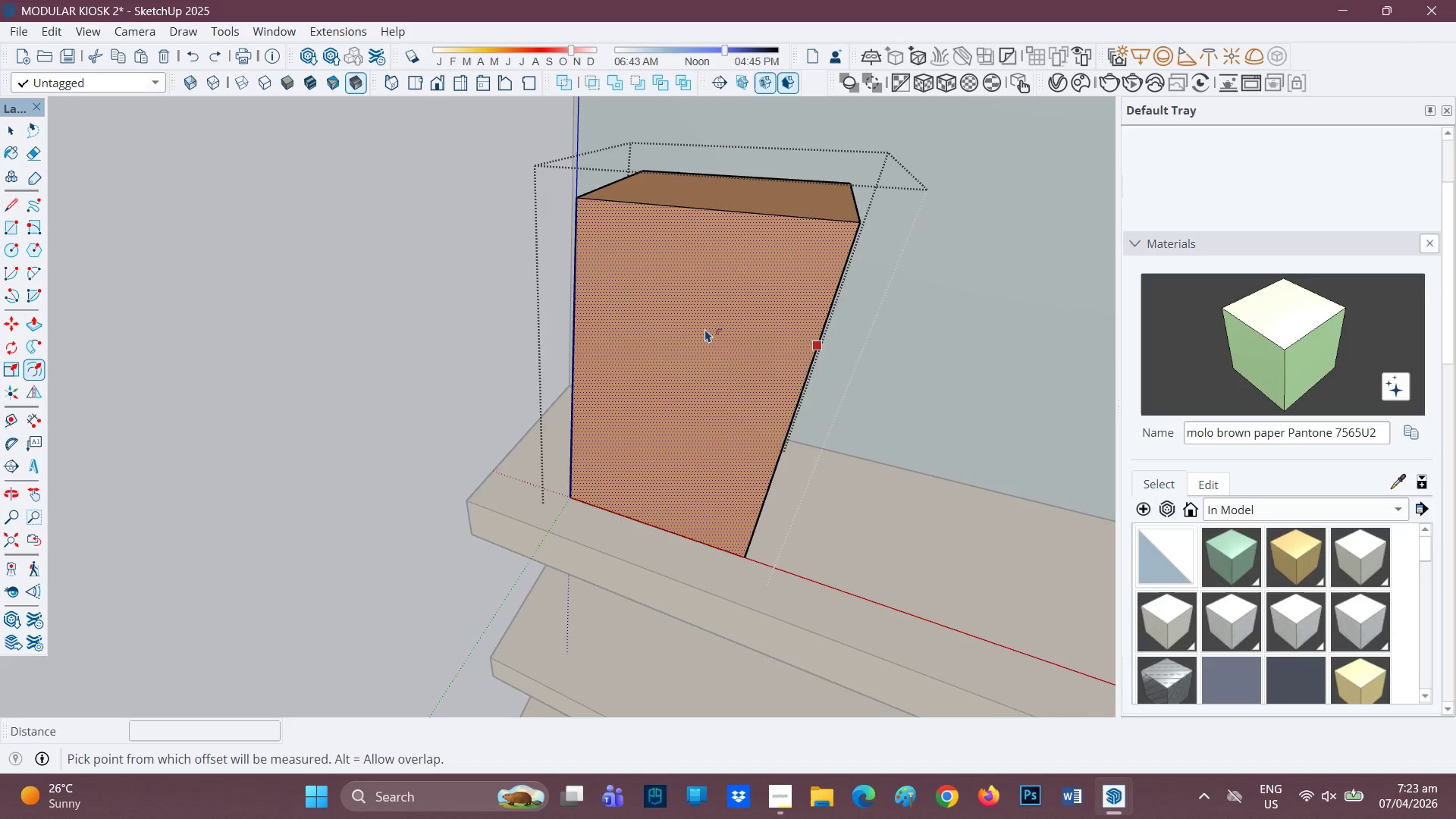 
left_click([705, 330])
 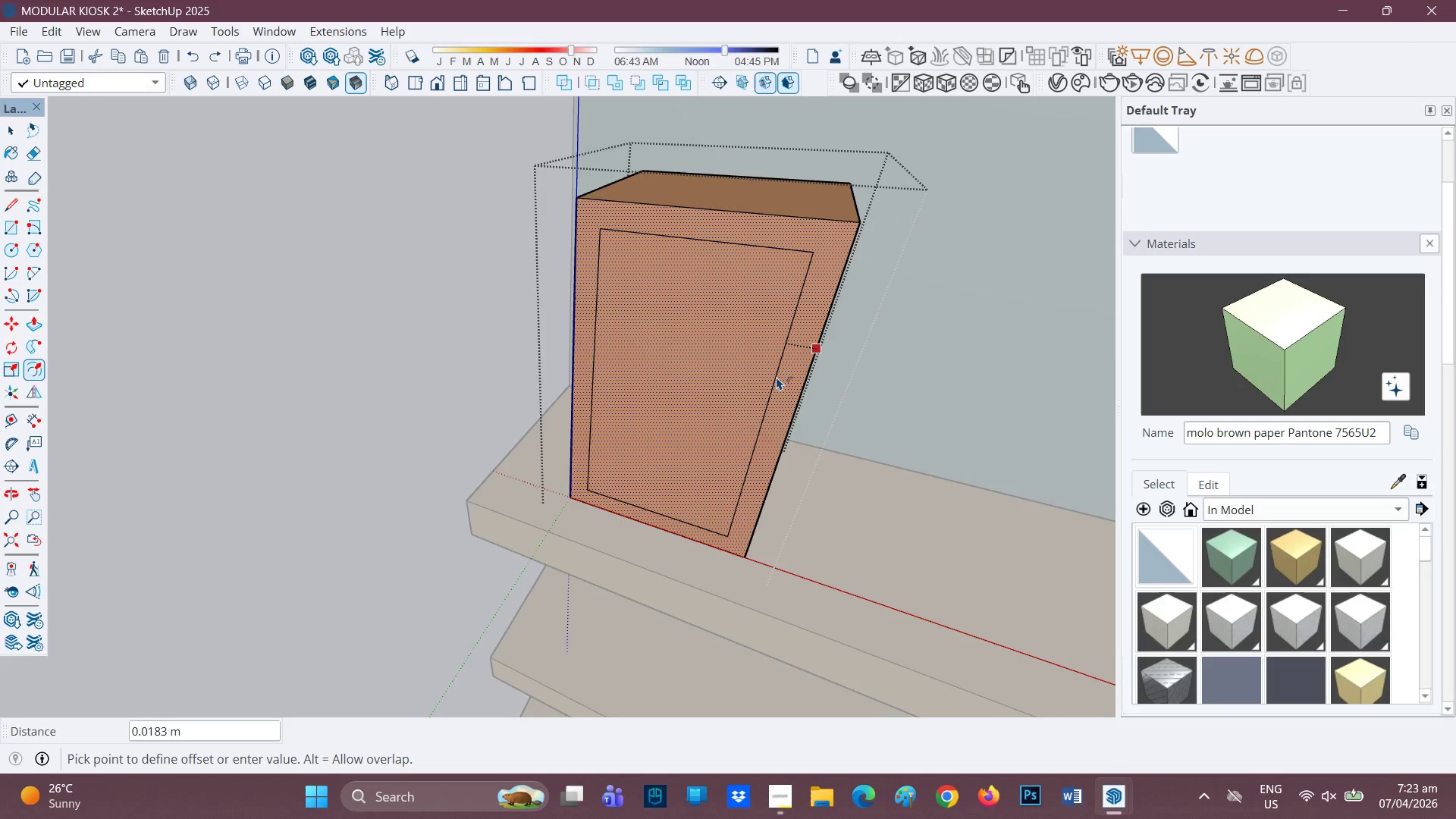 
left_click([777, 377])
 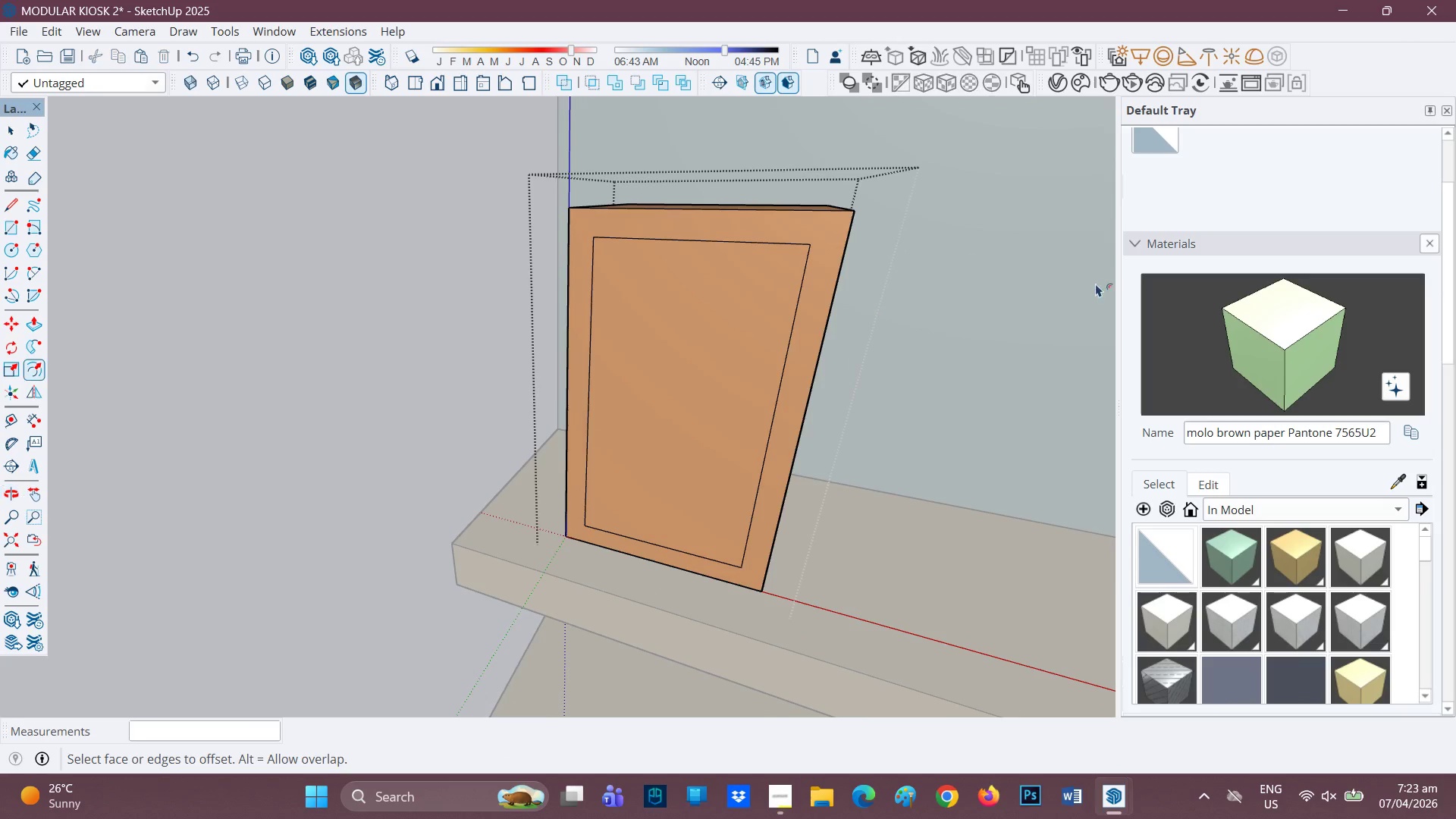 
left_click([1254, 305])
 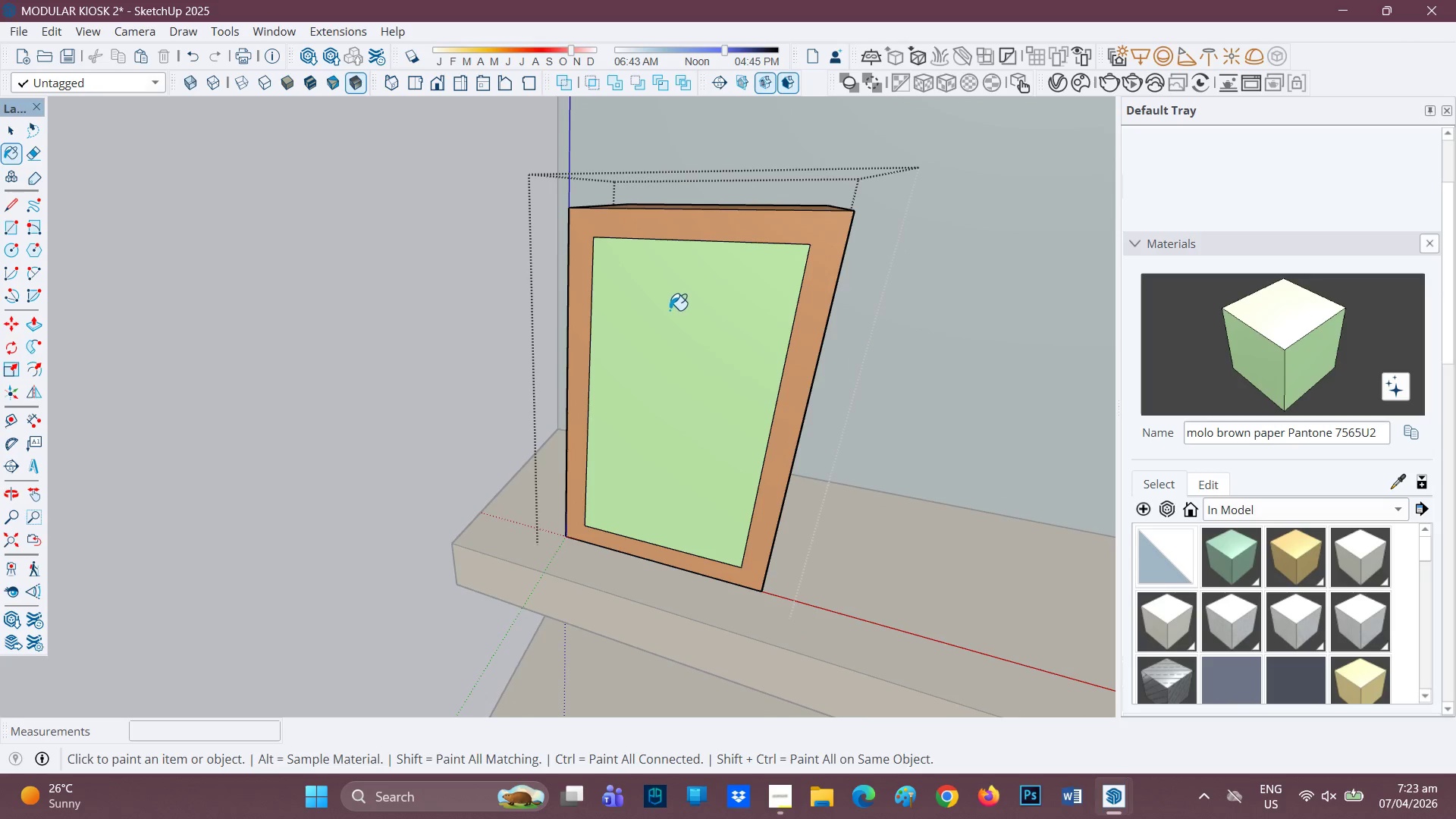 
scroll: coordinate [791, 442], scroll_direction: down, amount: 4.0
 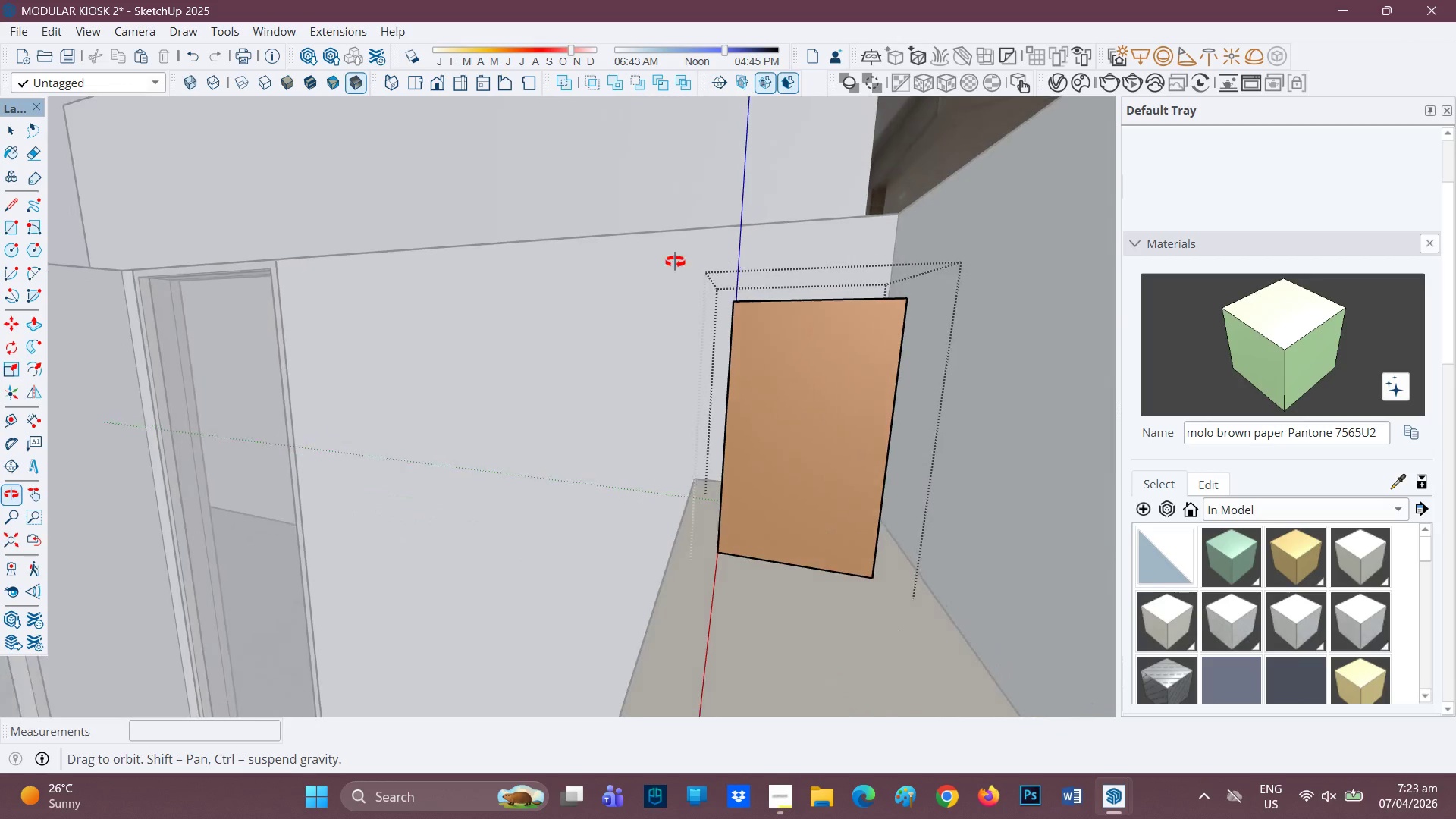 
scroll: coordinate [646, 177], scroll_direction: up, amount: 3.0
 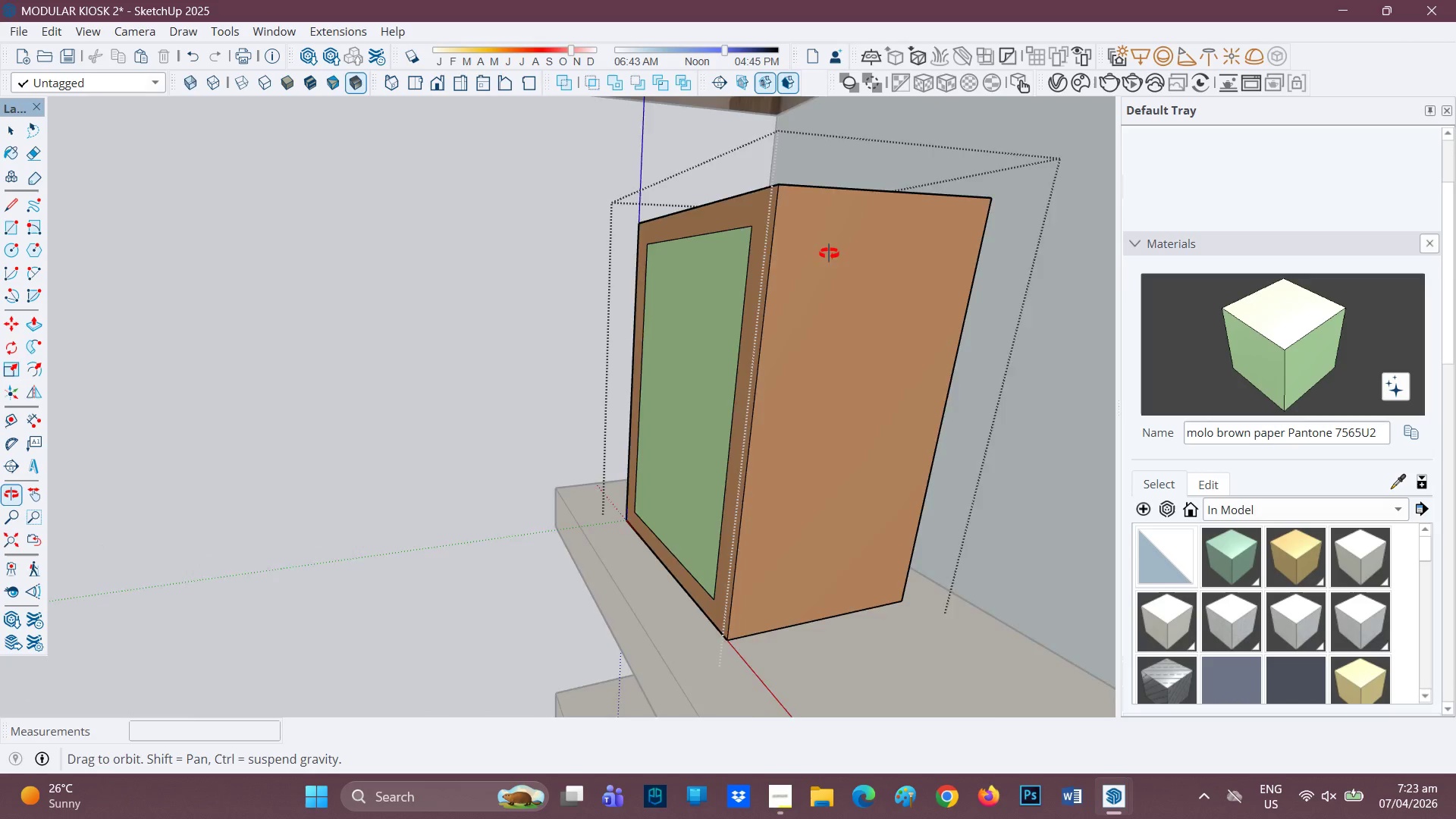 
key(L)
 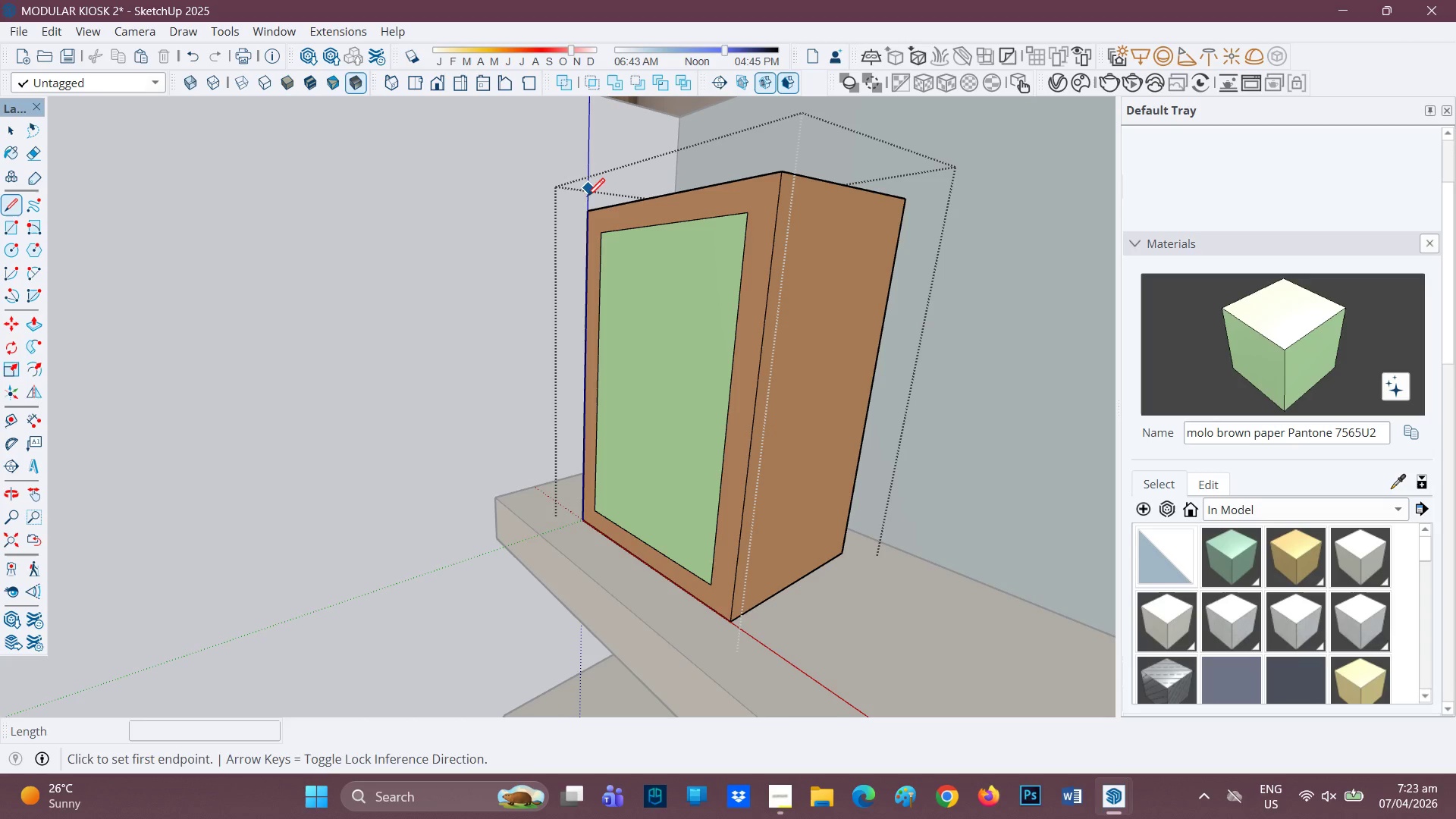 
mouse_move([605, 221])
 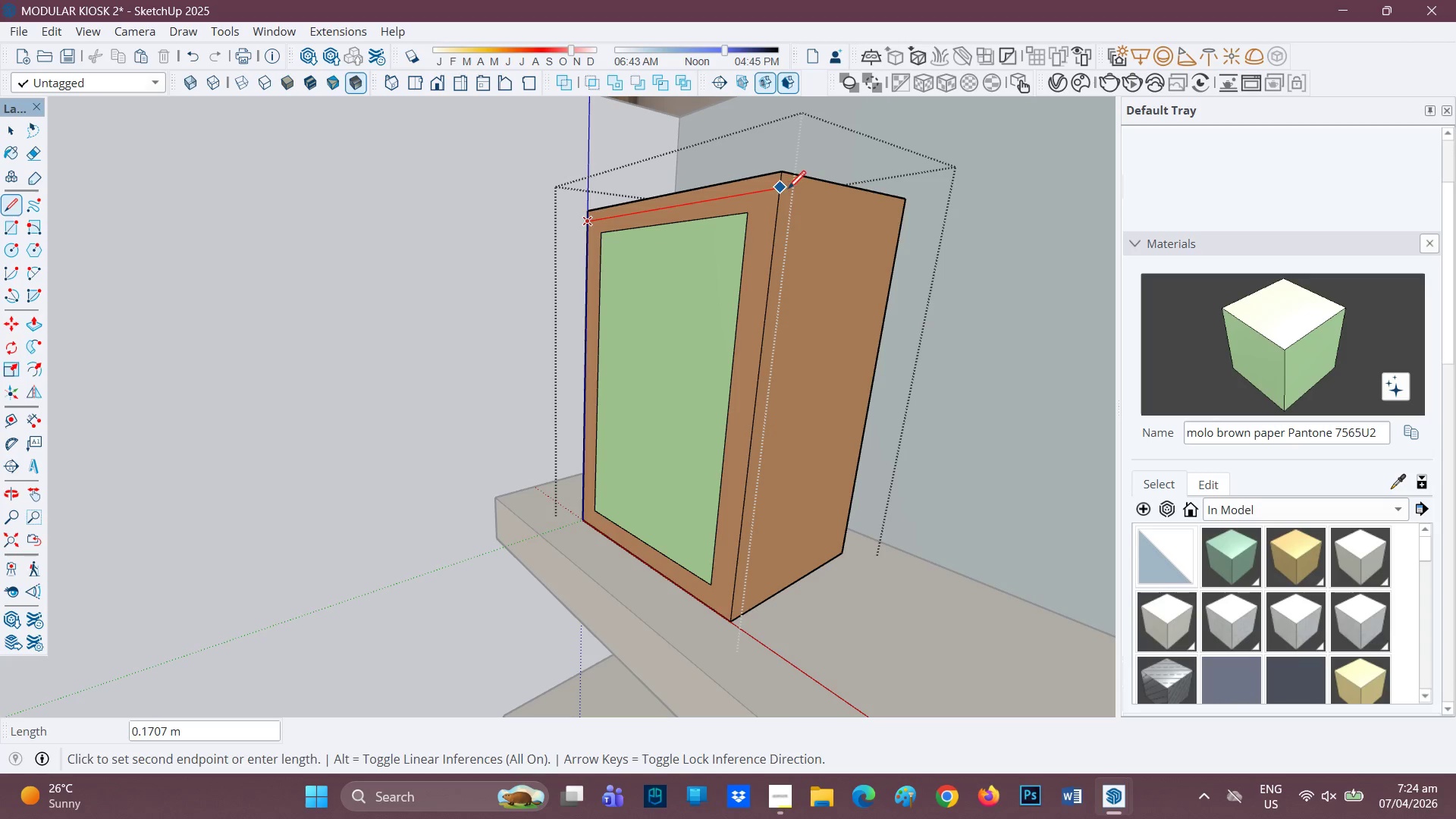 
left_click([786, 190])
 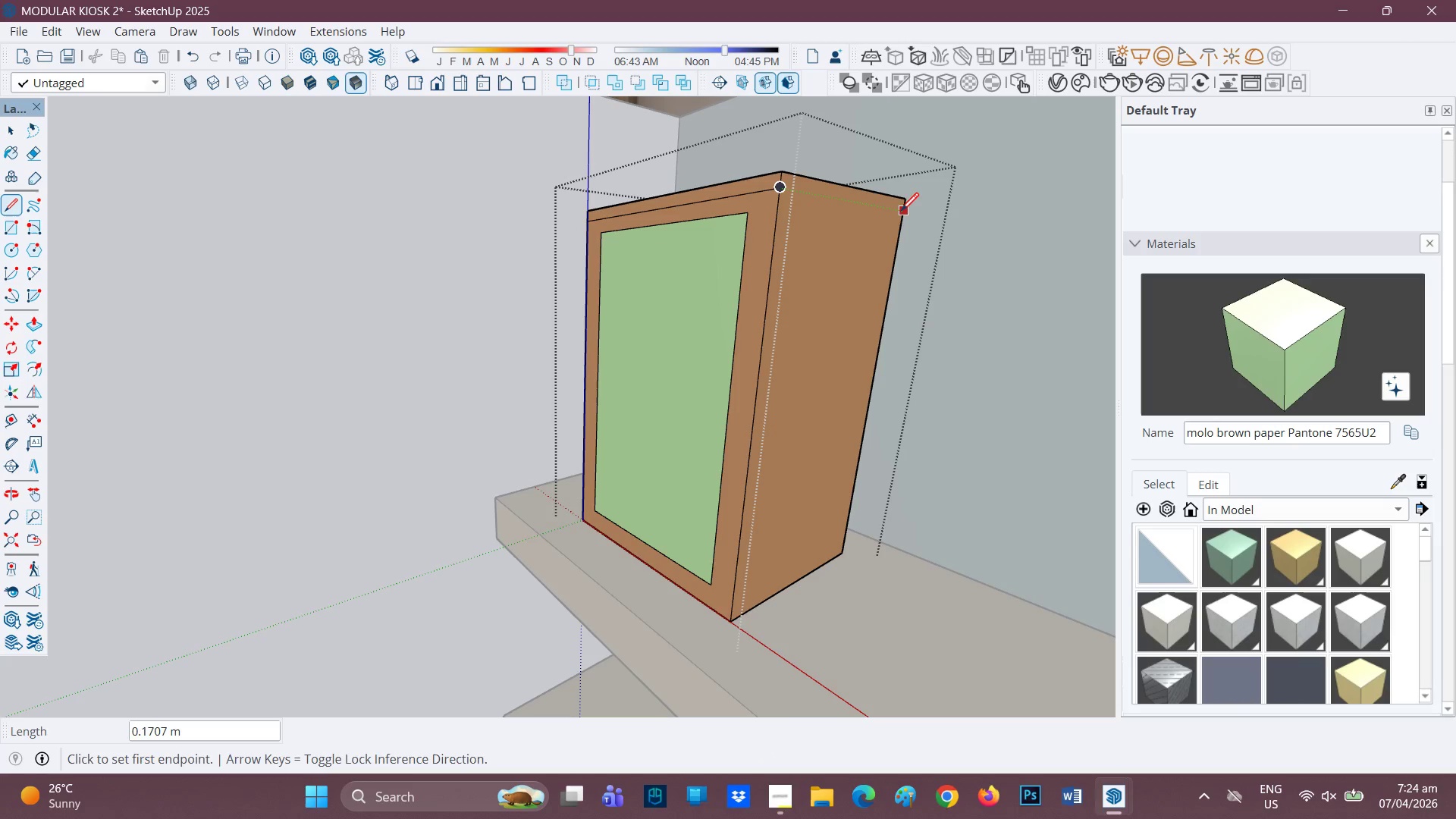 
left_click([903, 212])
 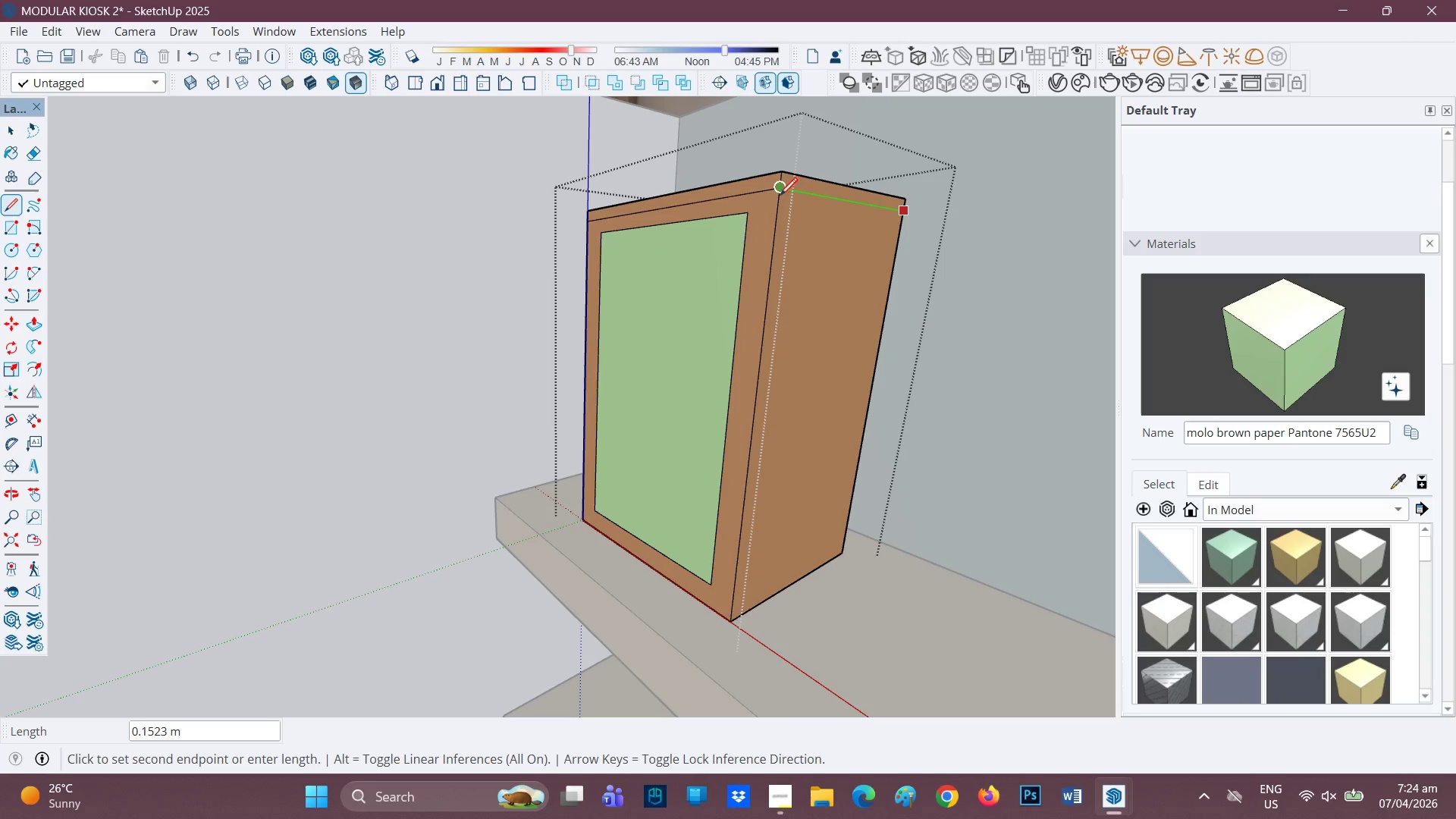 
left_click([780, 195])
 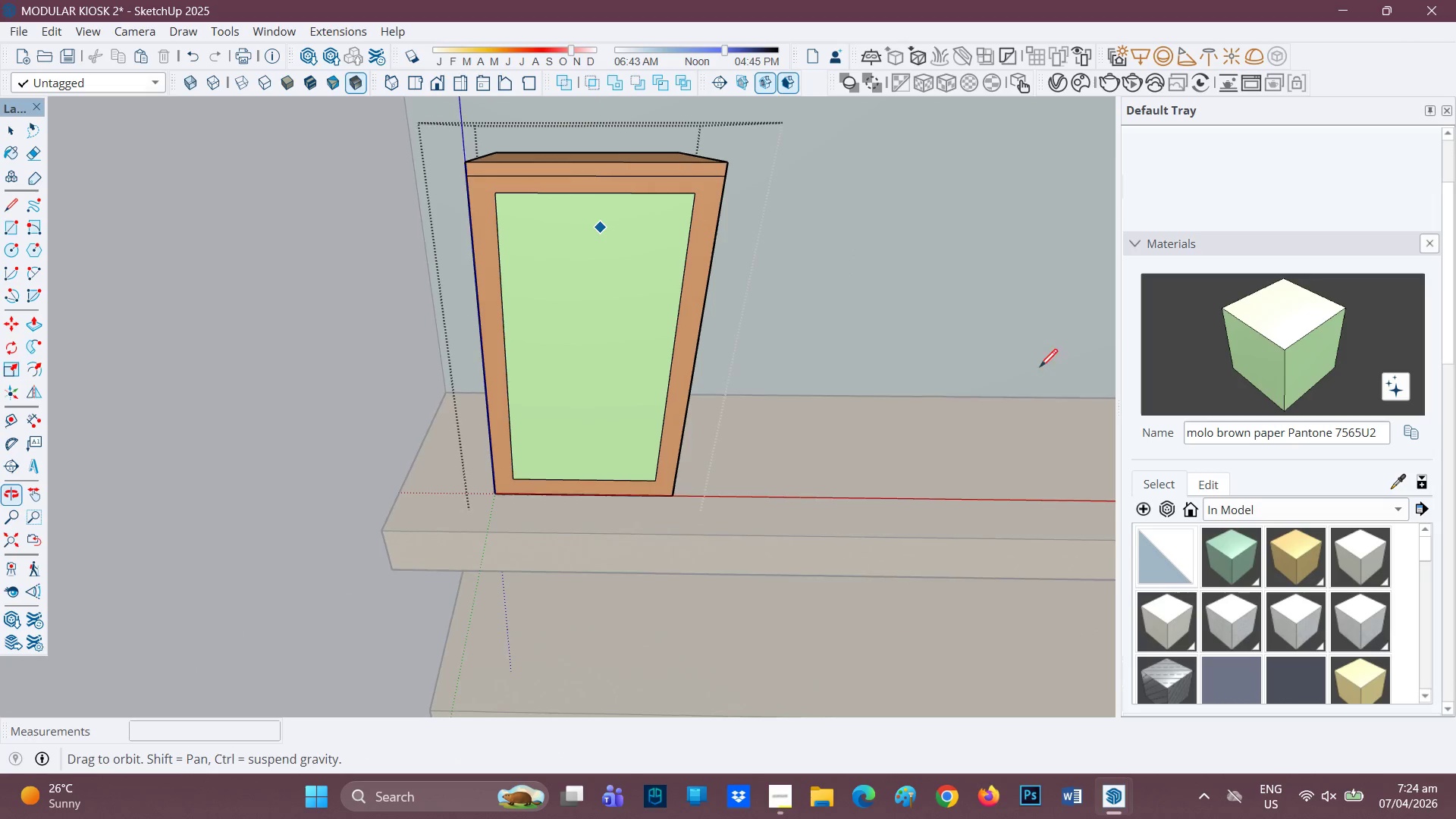 
scroll: coordinate [493, 149], scroll_direction: up, amount: 5.0
 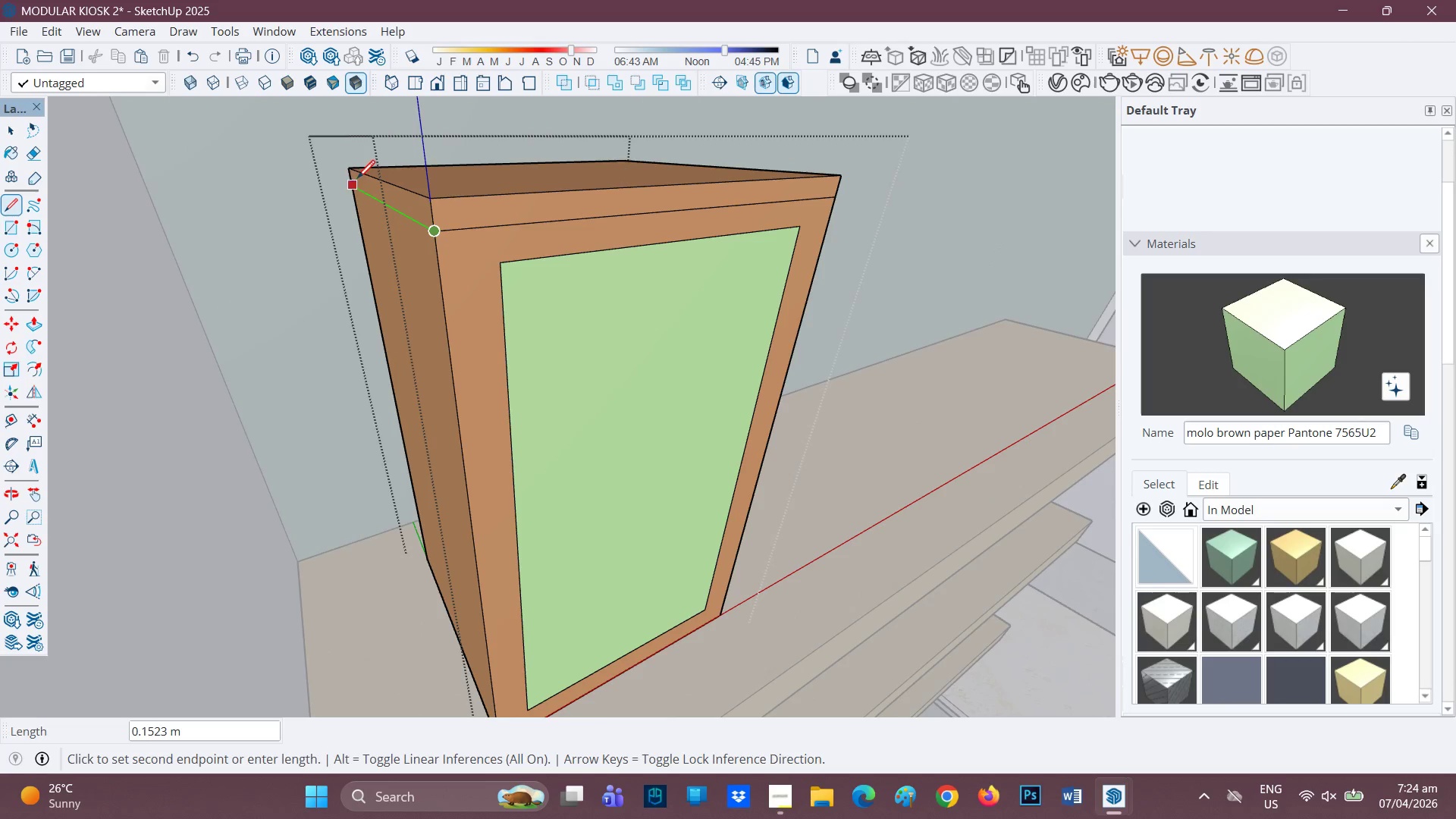 
left_click([355, 187])
 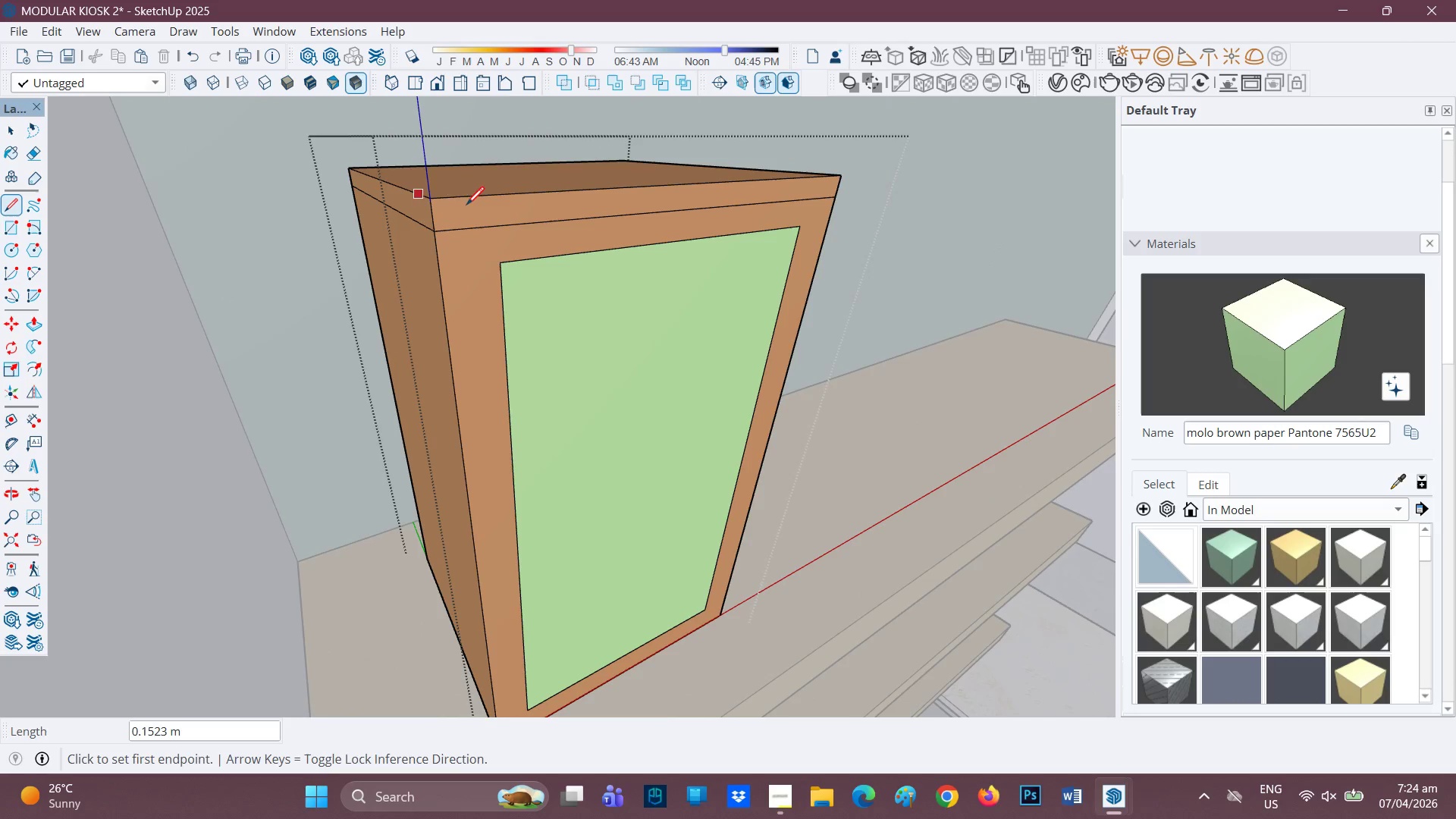 
scroll: coordinate [564, 237], scroll_direction: none, amount: 0.0
 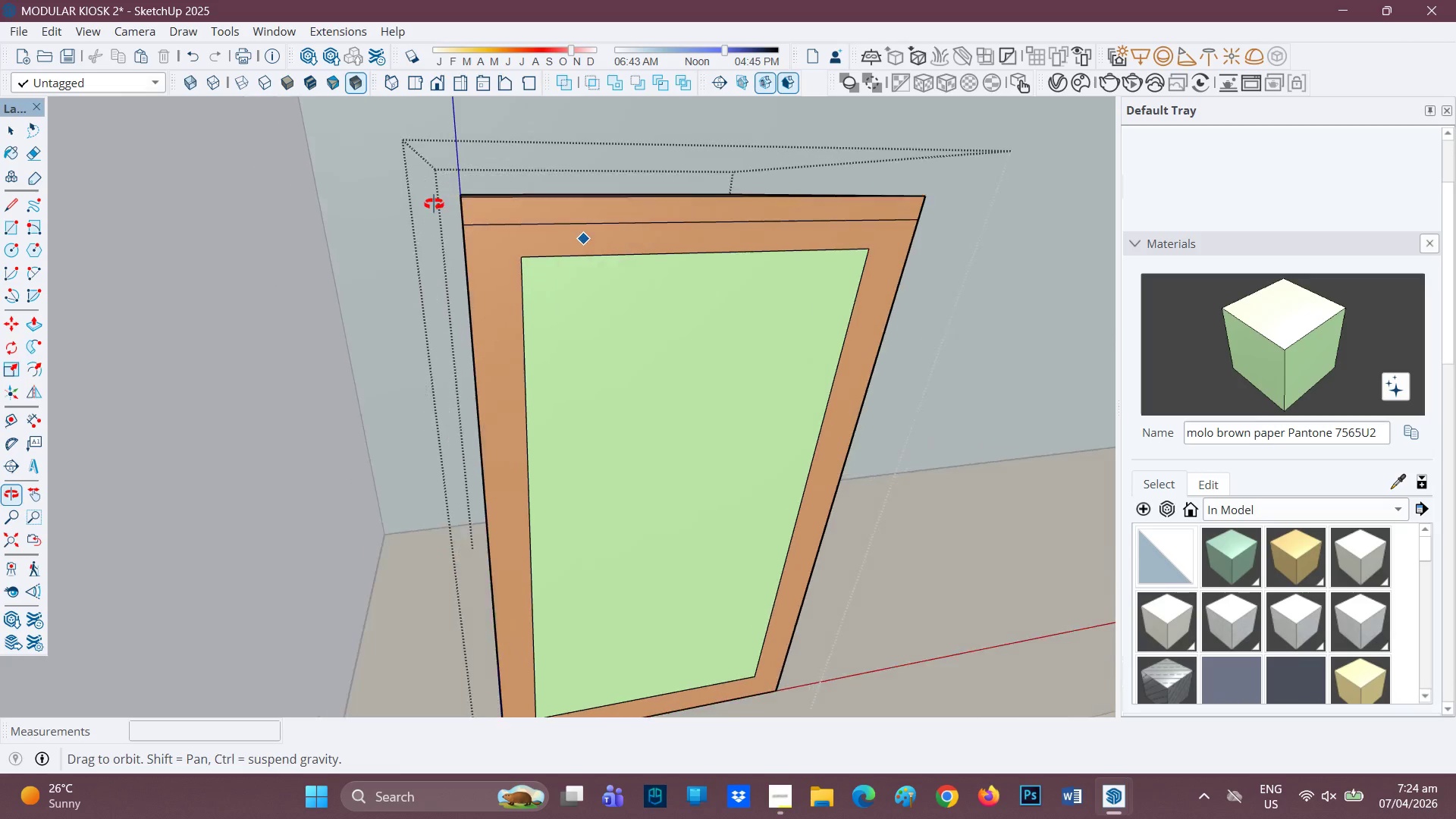 
scroll: coordinate [596, 289], scroll_direction: down, amount: 16.0
 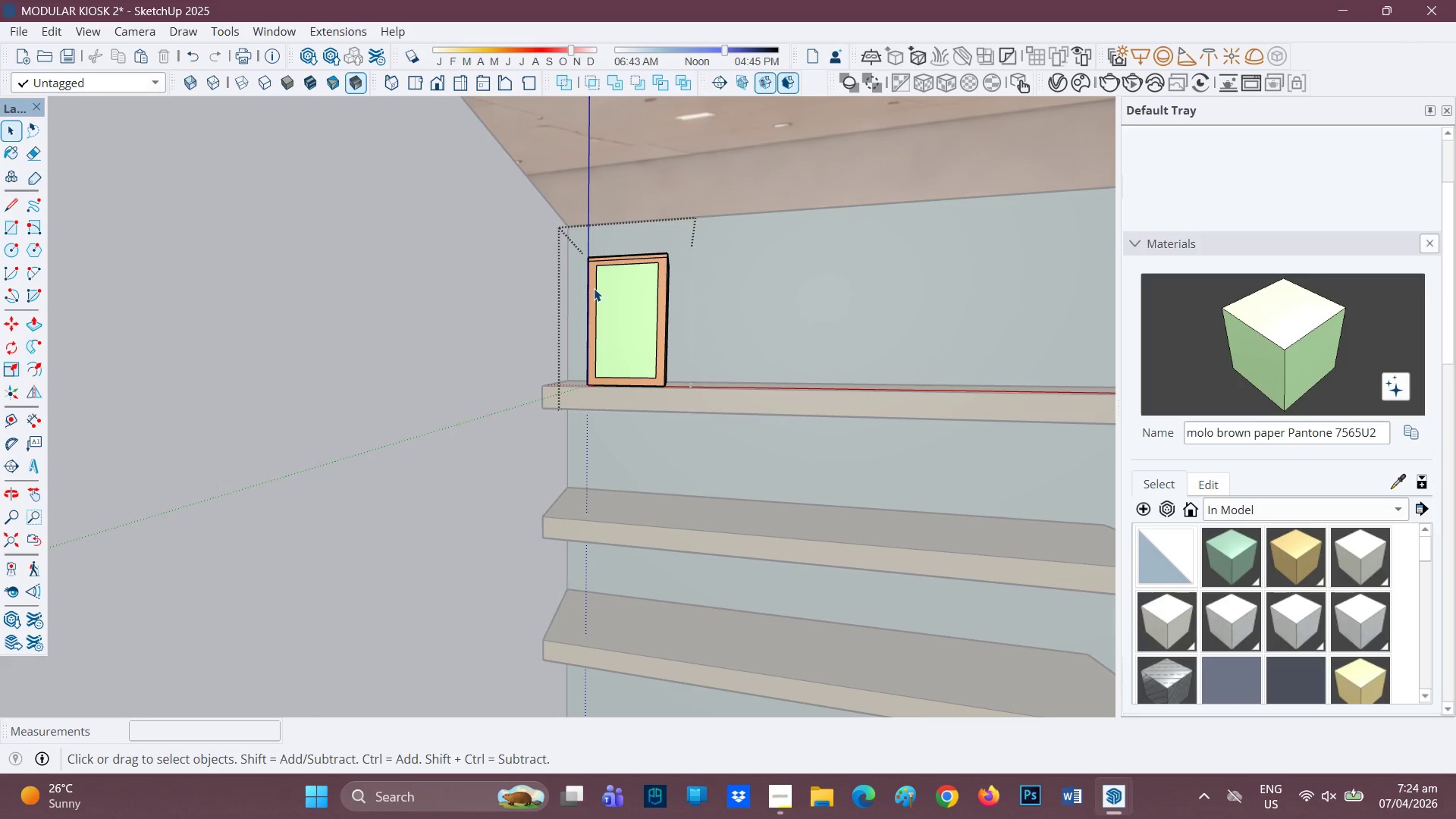 
key(H)
 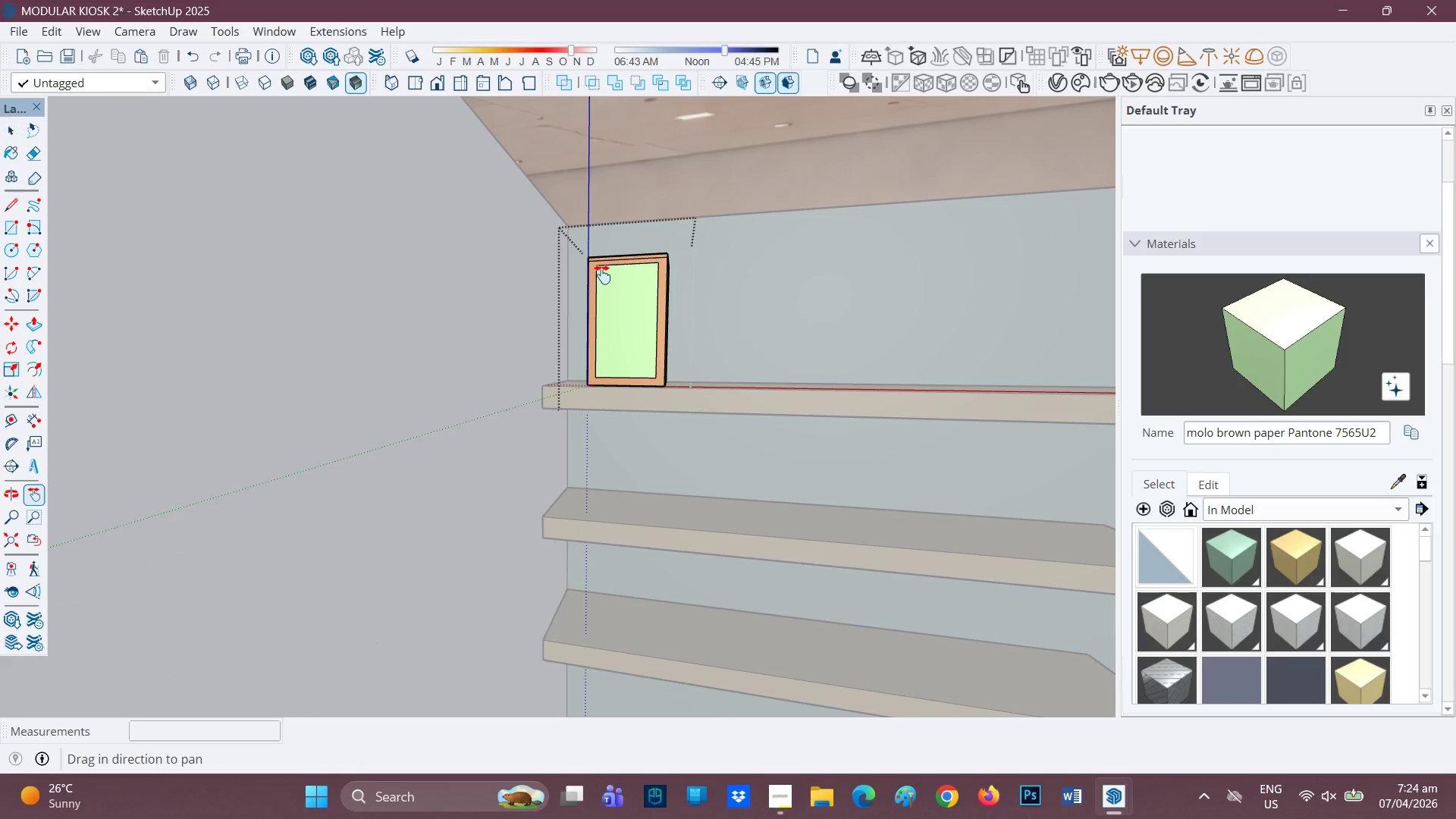 
left_click_drag(start_coordinate=[604, 275], to_coordinate=[612, 479])
 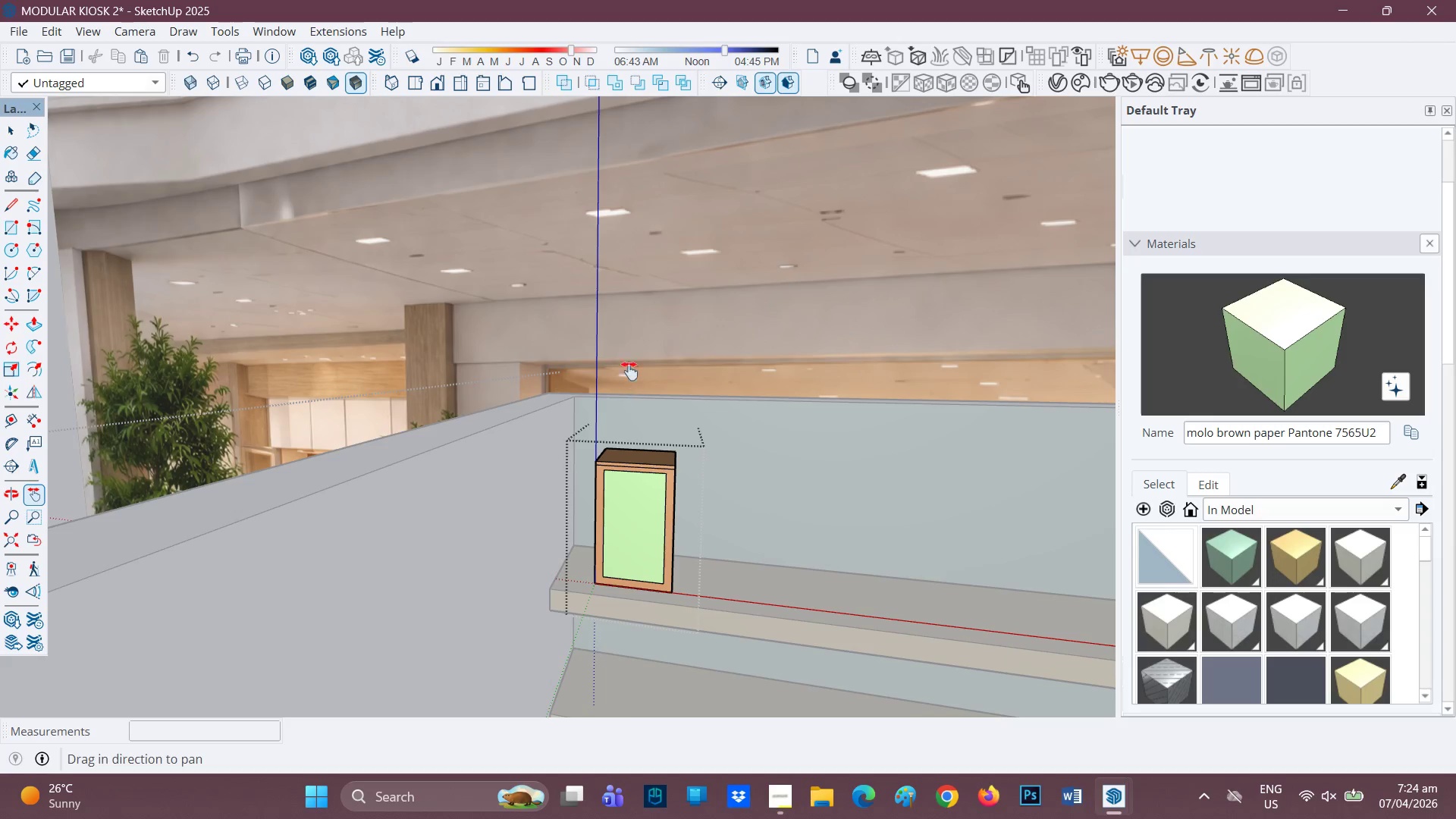 
scroll: coordinate [629, 356], scroll_direction: down, amount: 1.0
 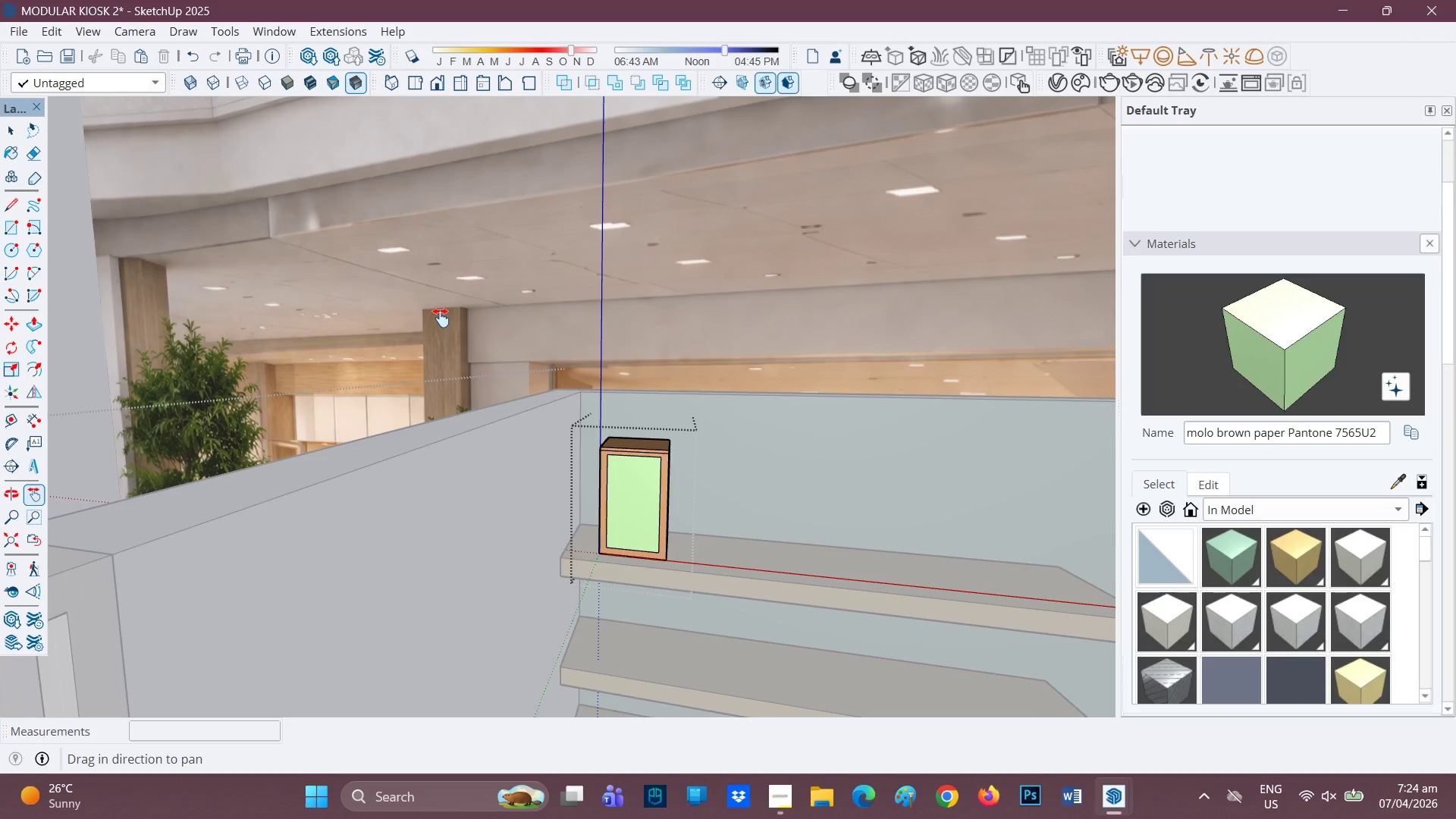 
key(Space)
 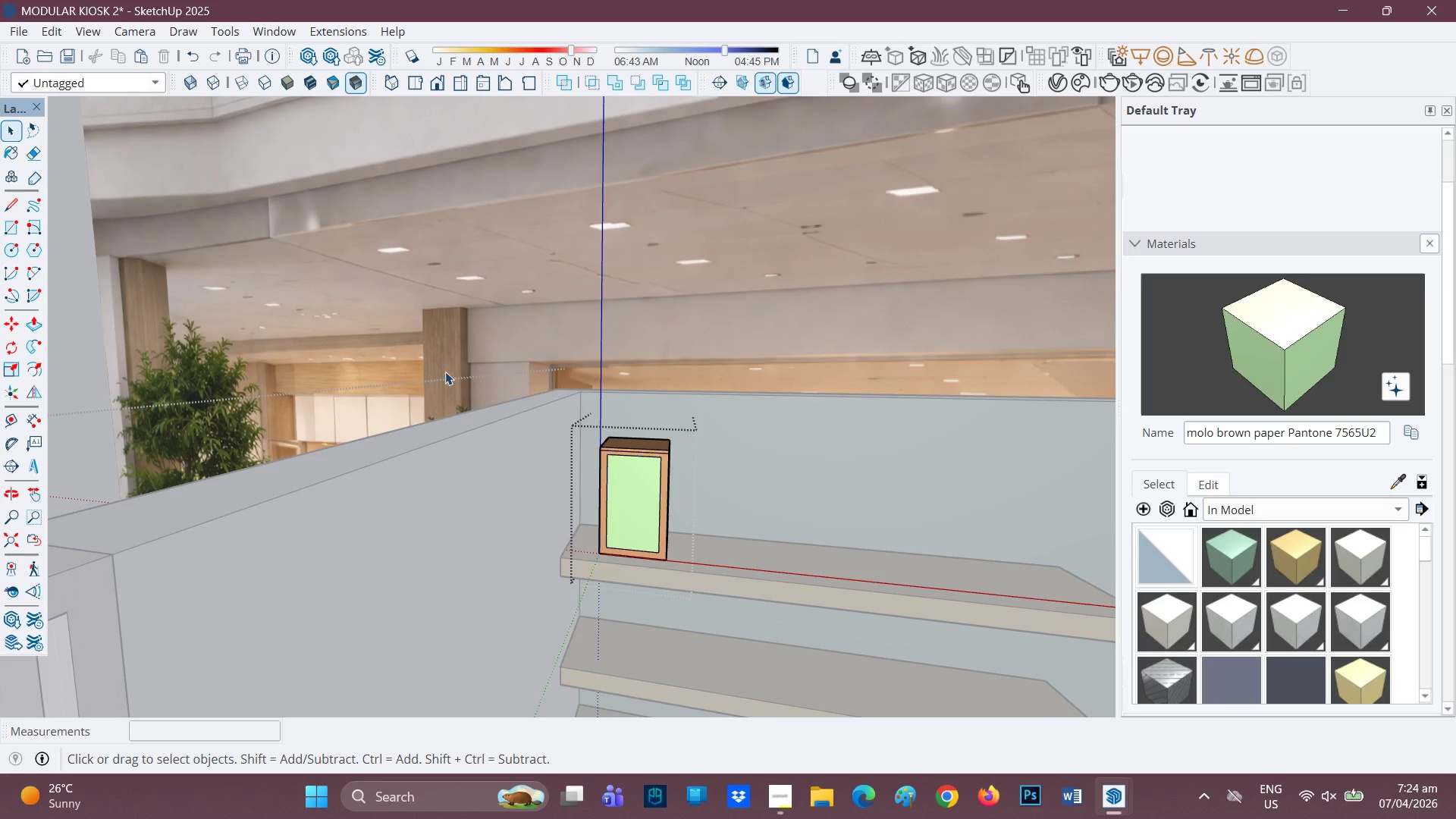 
left_click([444, 369])
 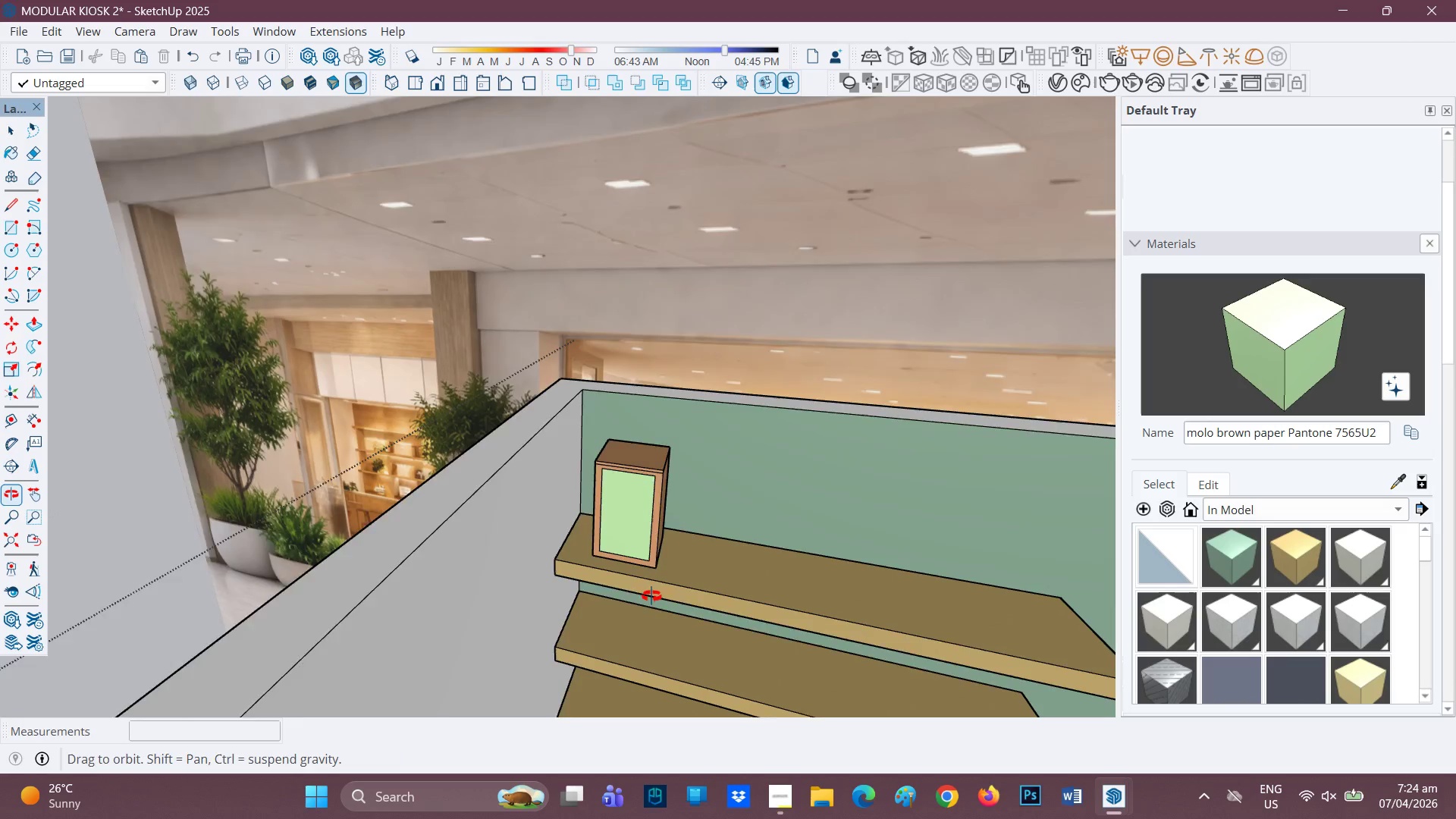 
scroll: coordinate [666, 583], scroll_direction: down, amount: 1.0
 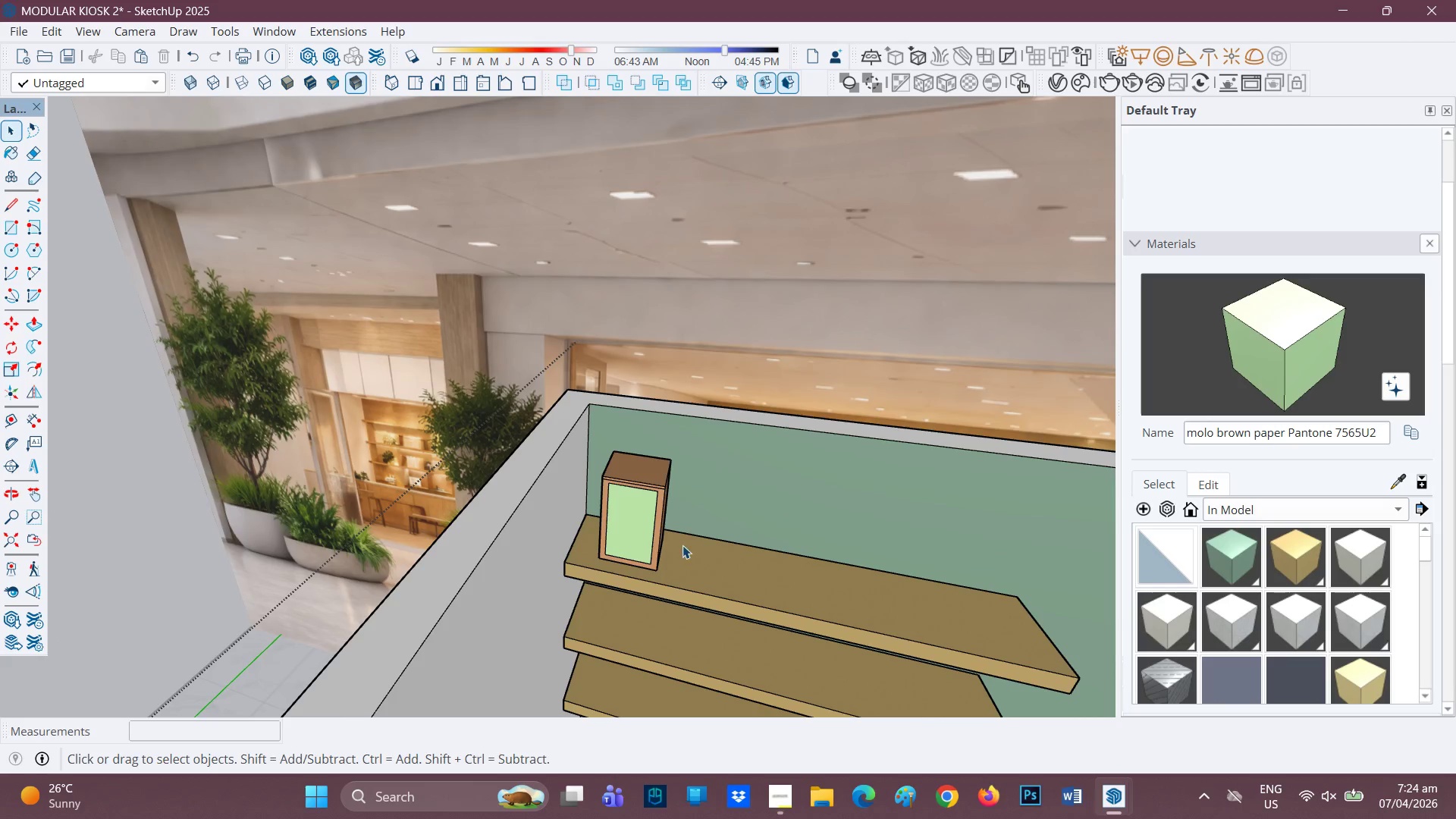 
key(H)
 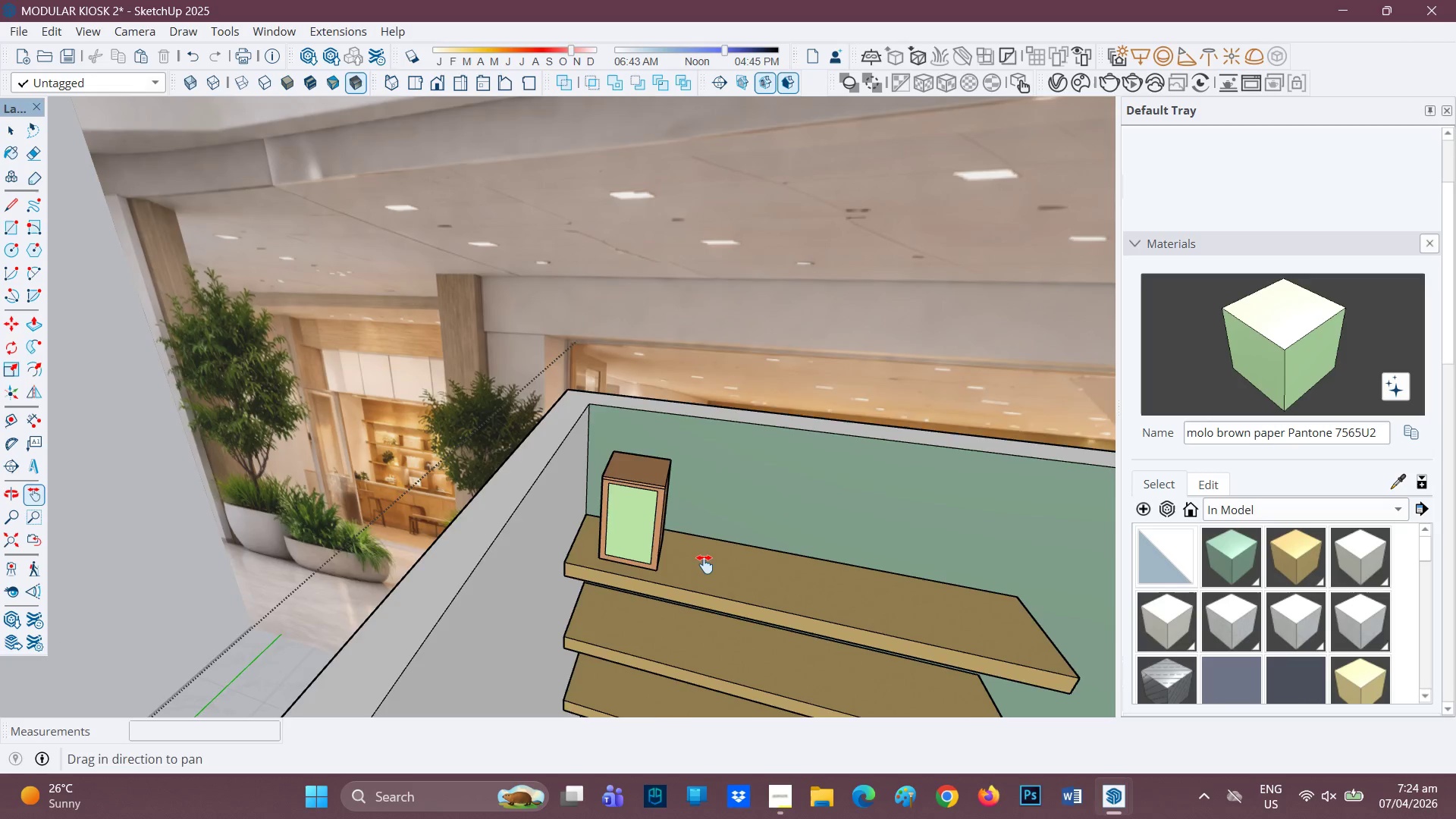 
left_click_drag(start_coordinate=[704, 564], to_coordinate=[619, 494])
 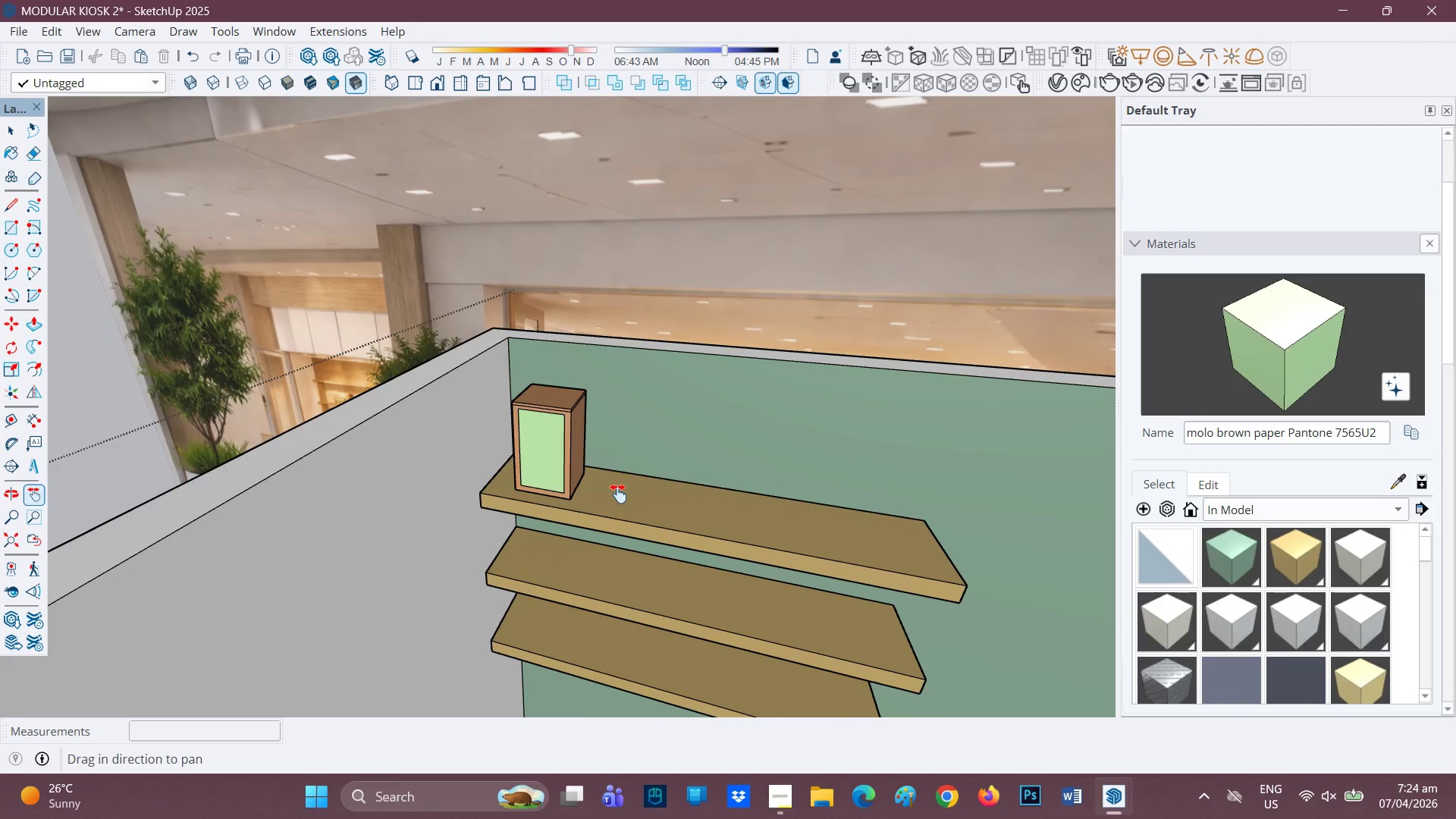 
key(Space)
 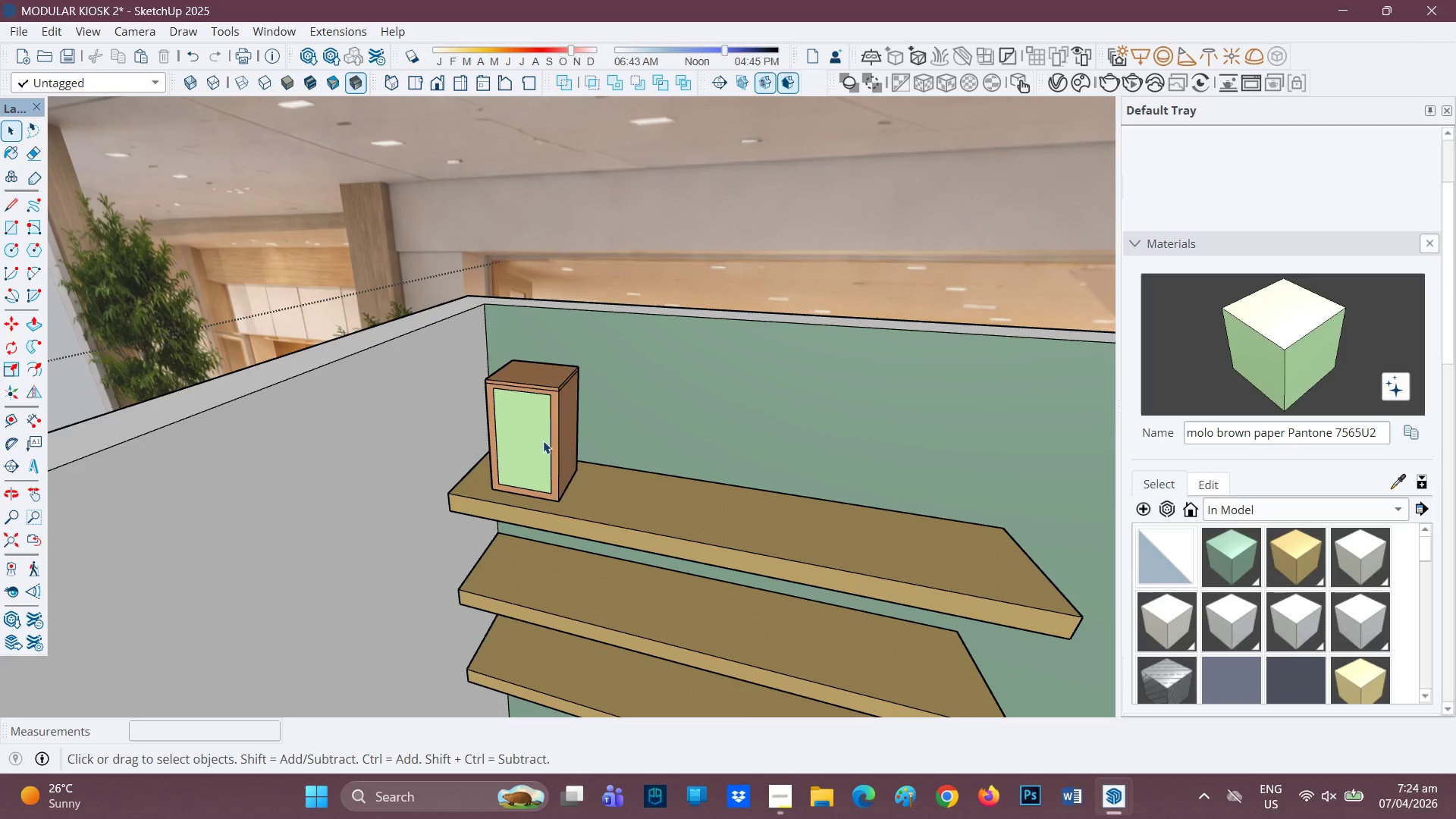 
scroll: coordinate [618, 488], scroll_direction: up, amount: 1.0
 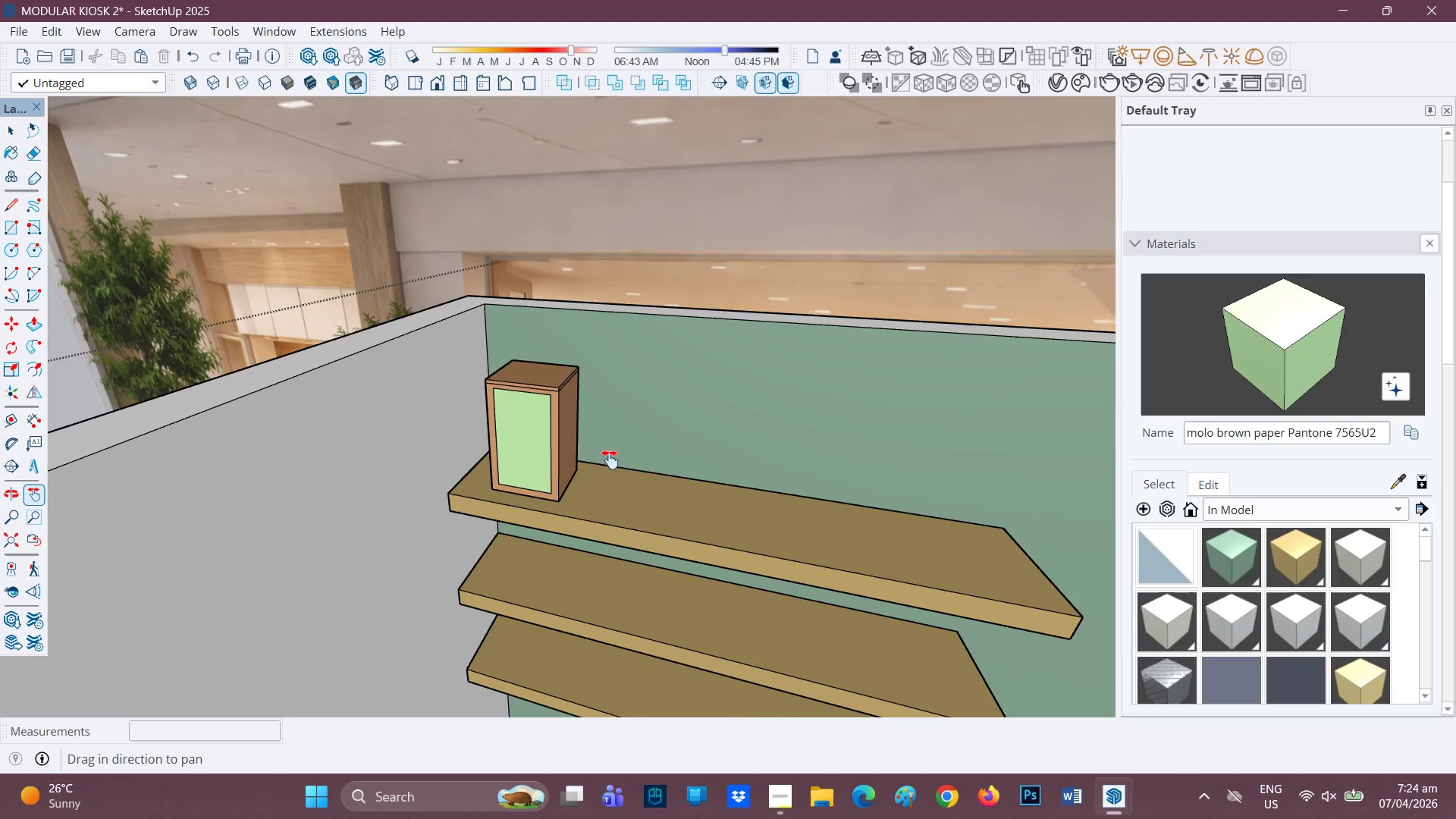 
left_click([543, 441])
 